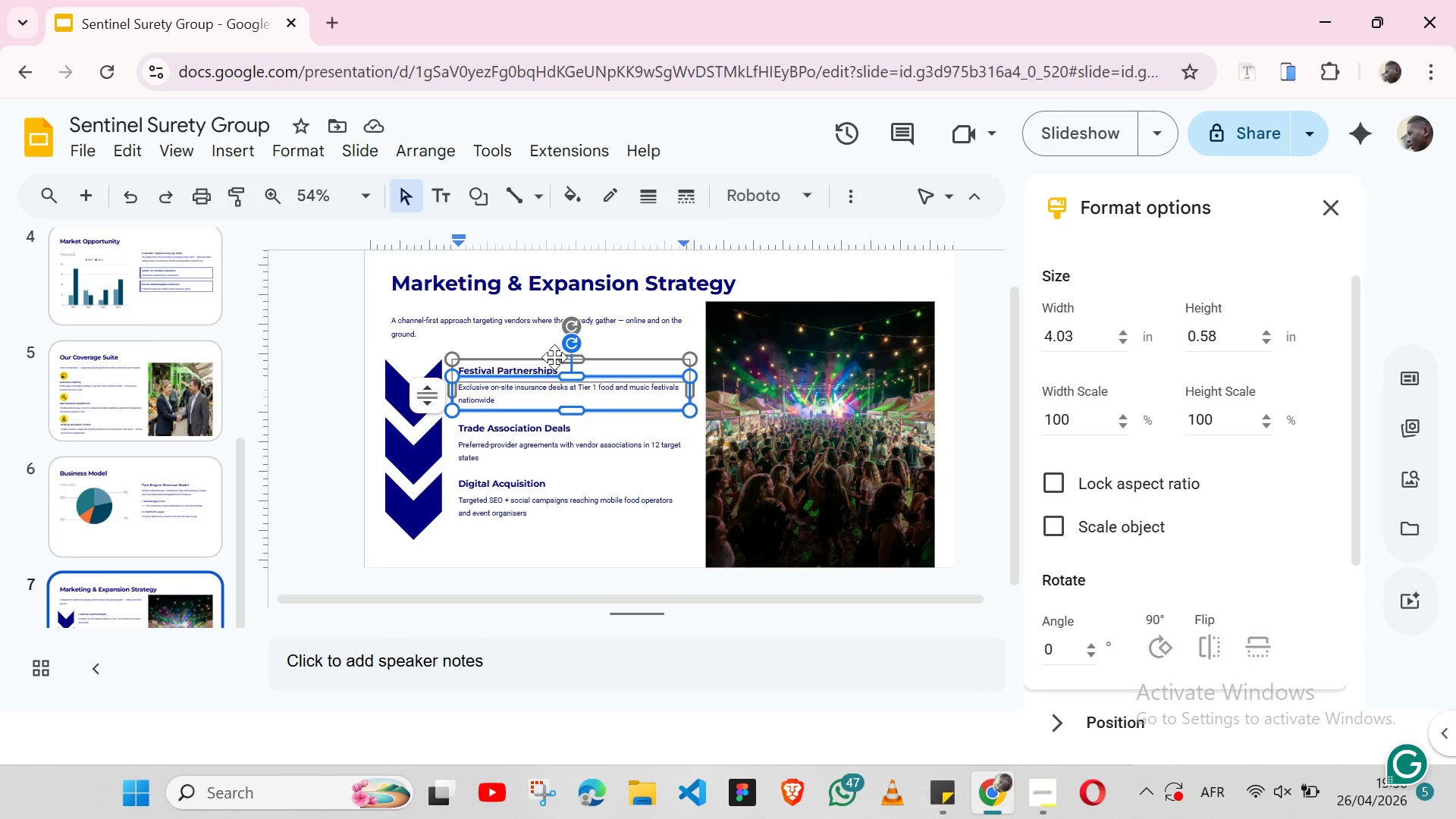 
left_click([545, 357])
 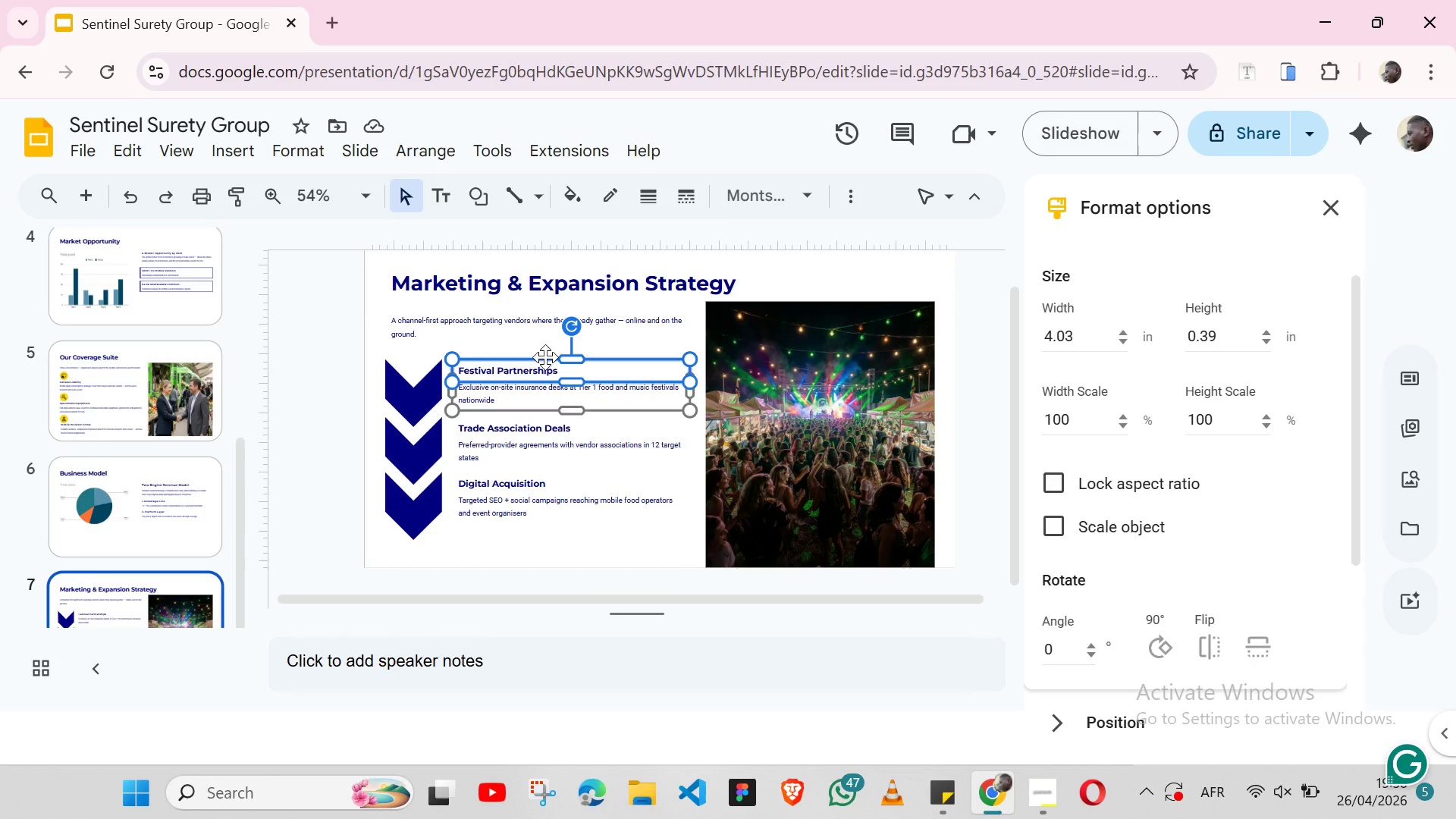 
key(Control+C)
 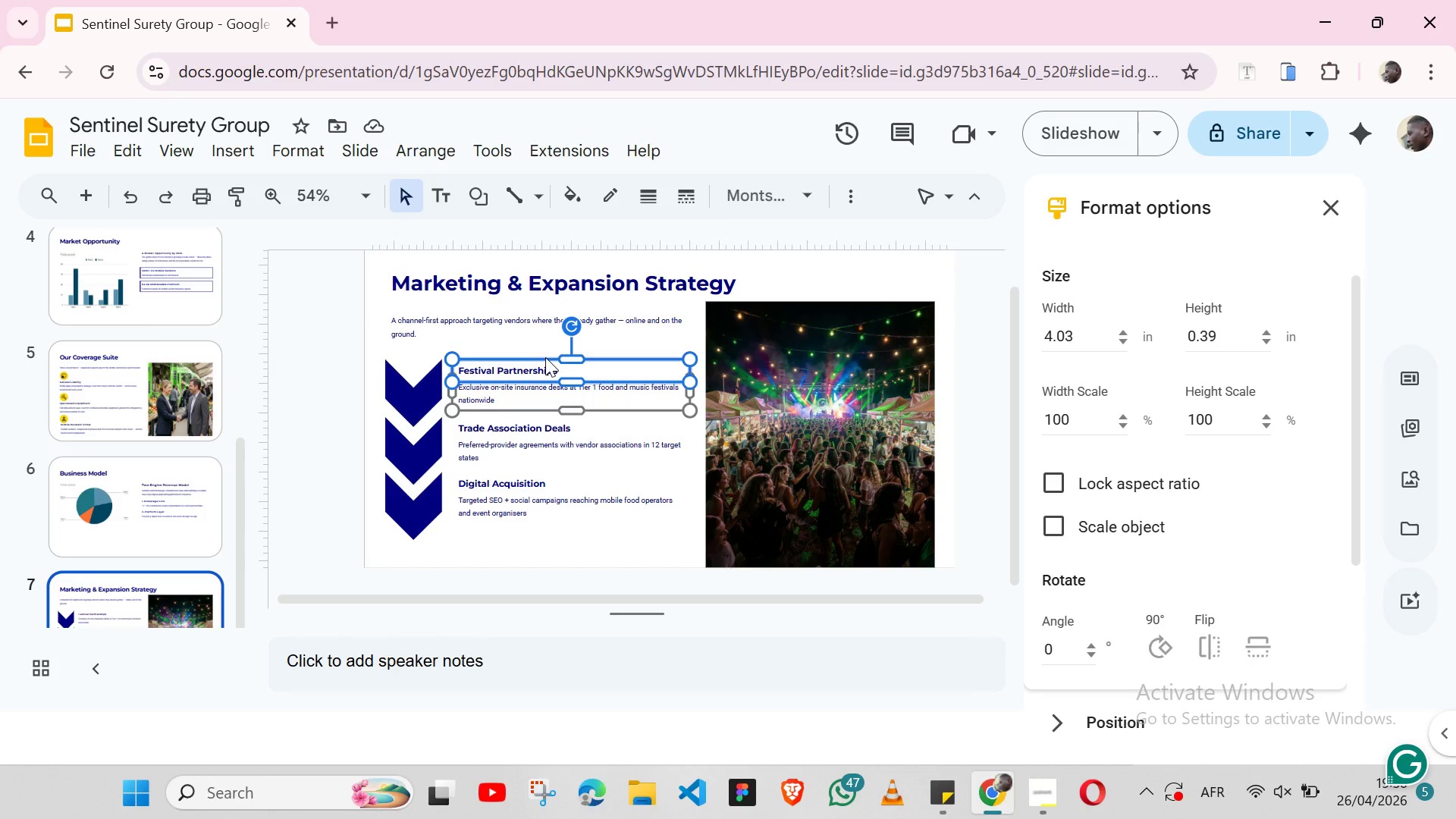 
key(Control+C)
 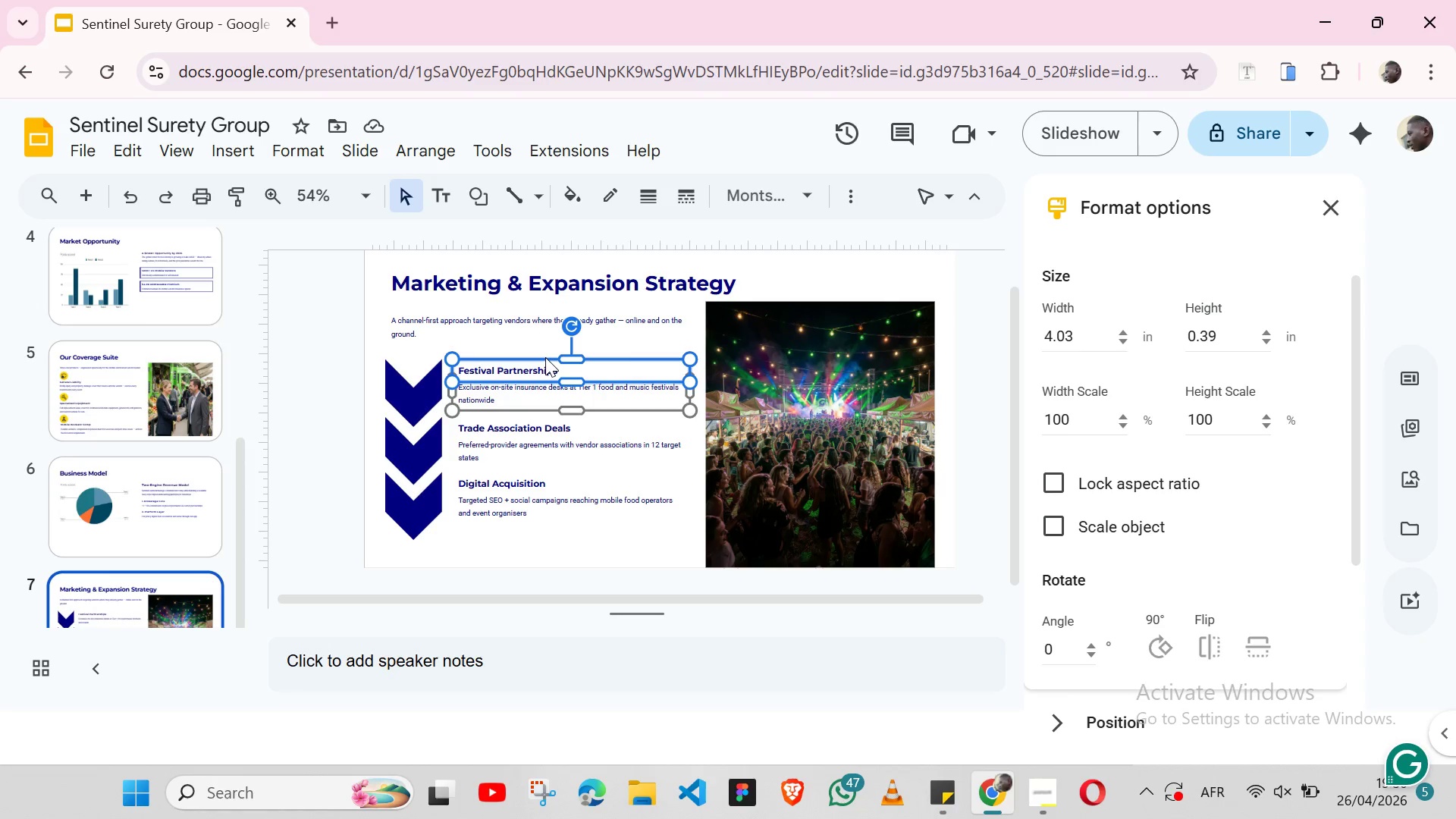 
key(Control+ControlLeft)
 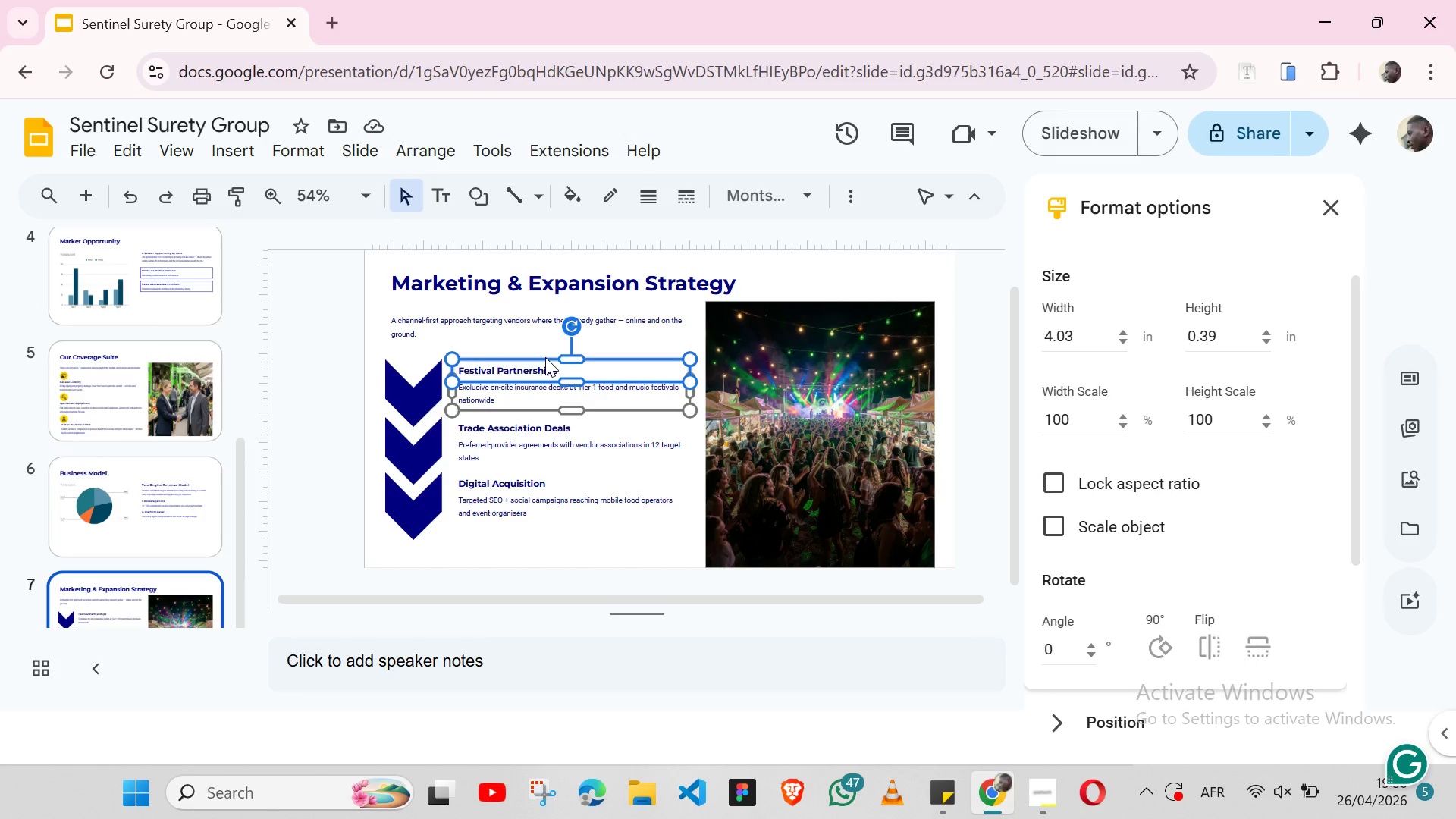 
key(Control+V)
 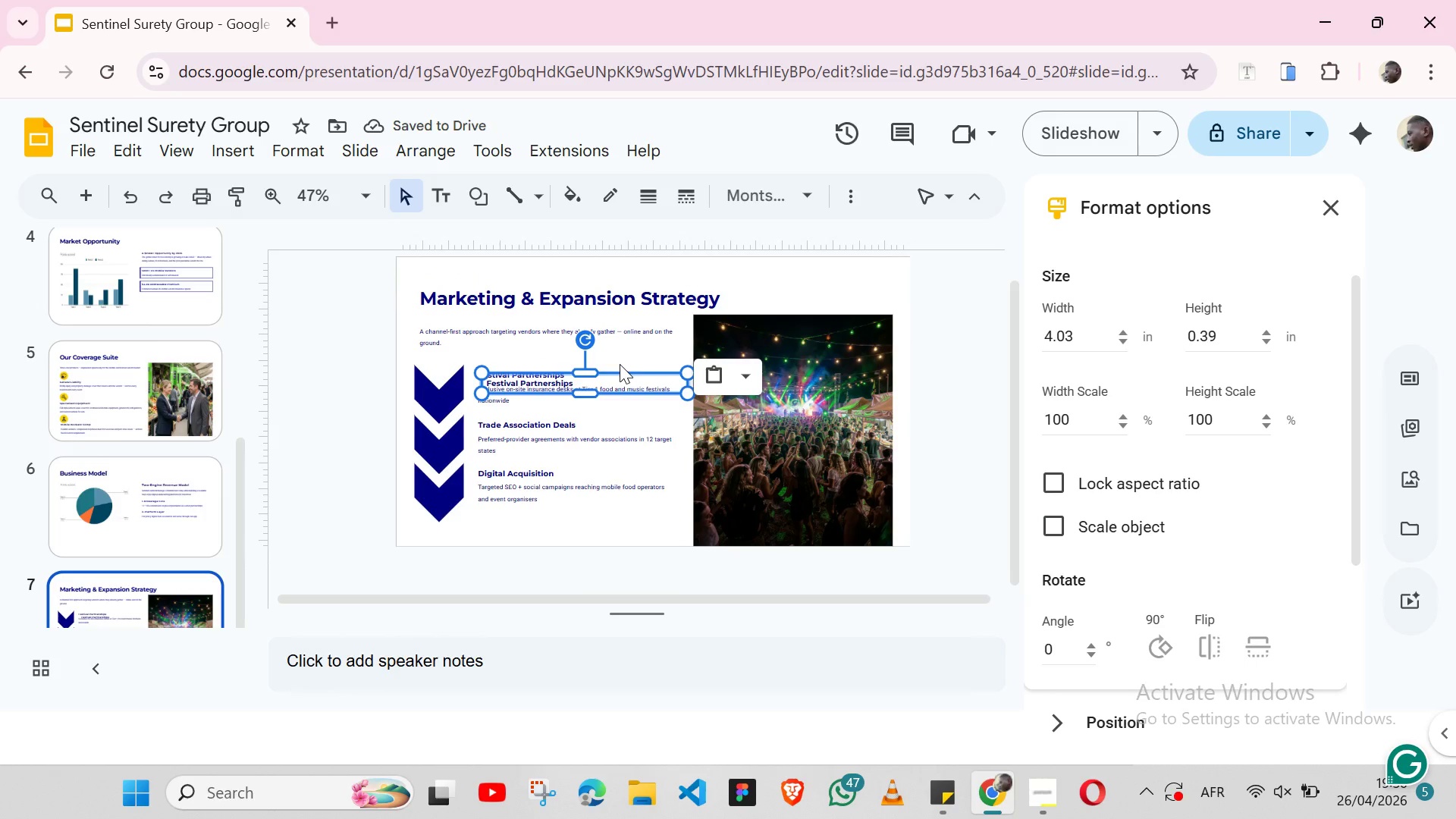 
left_click_drag(start_coordinate=[610, 379], to_coordinate=[405, 419])
 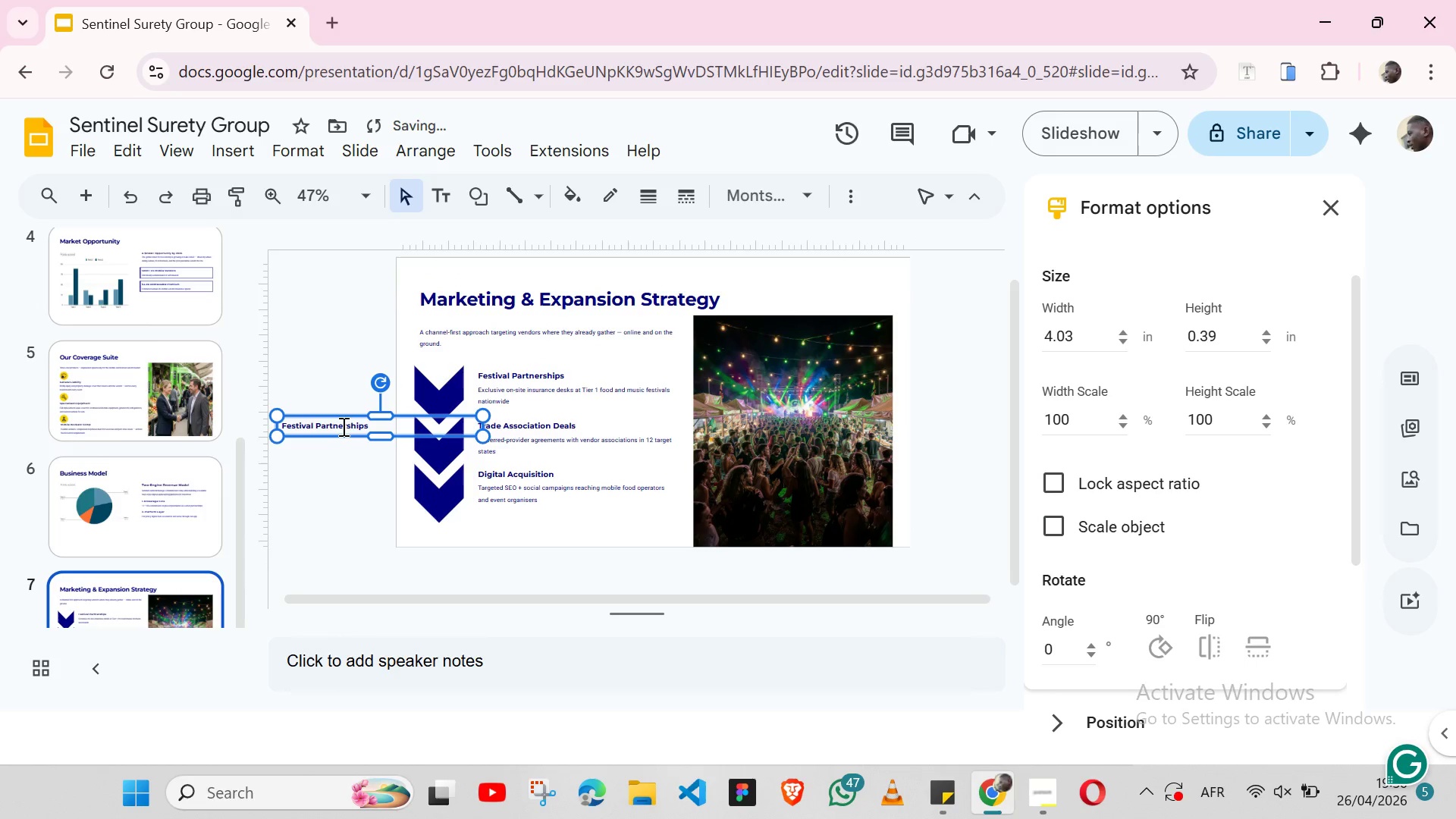 
double_click([342, 426])
 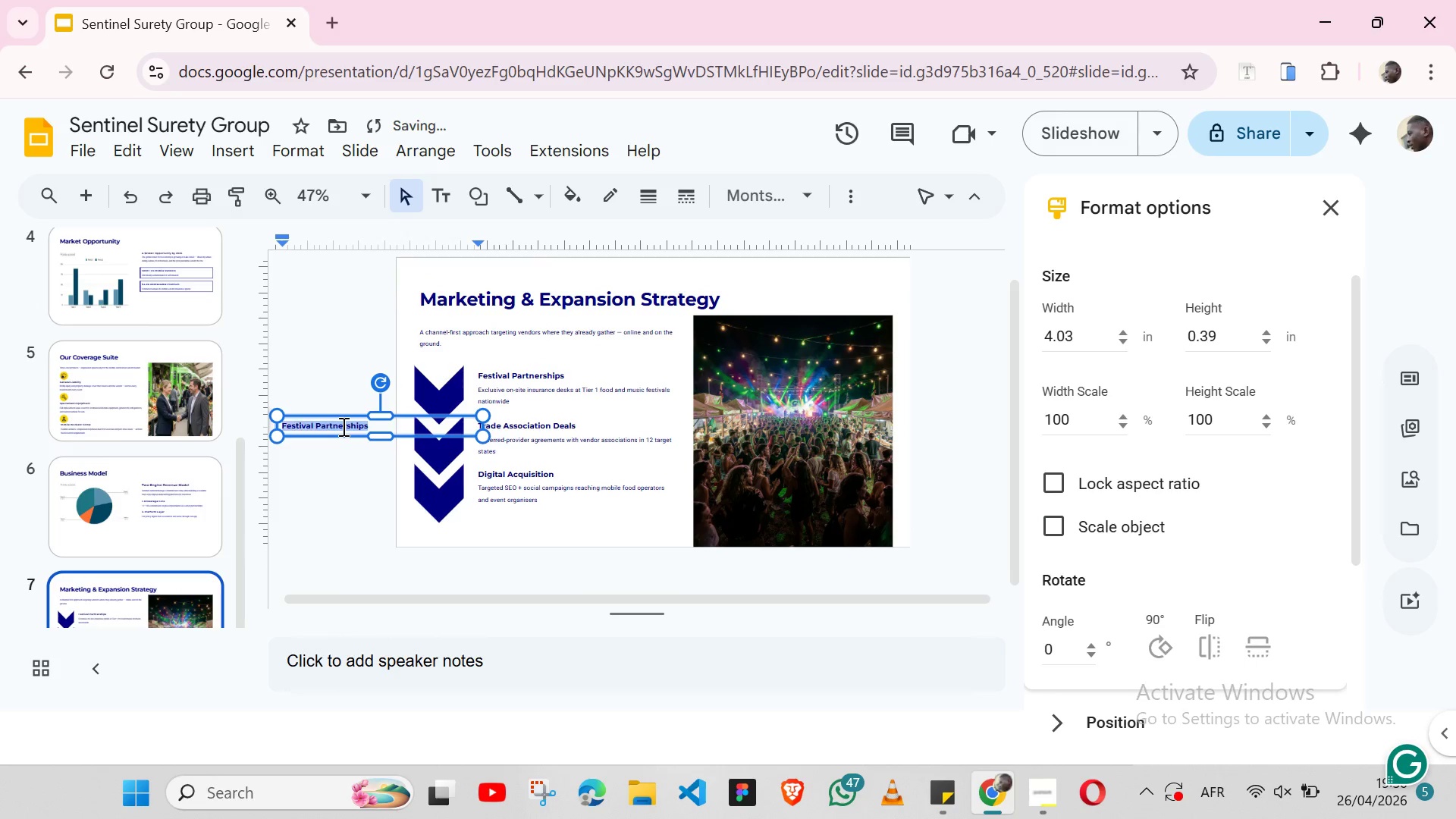 
triple_click([342, 426])
 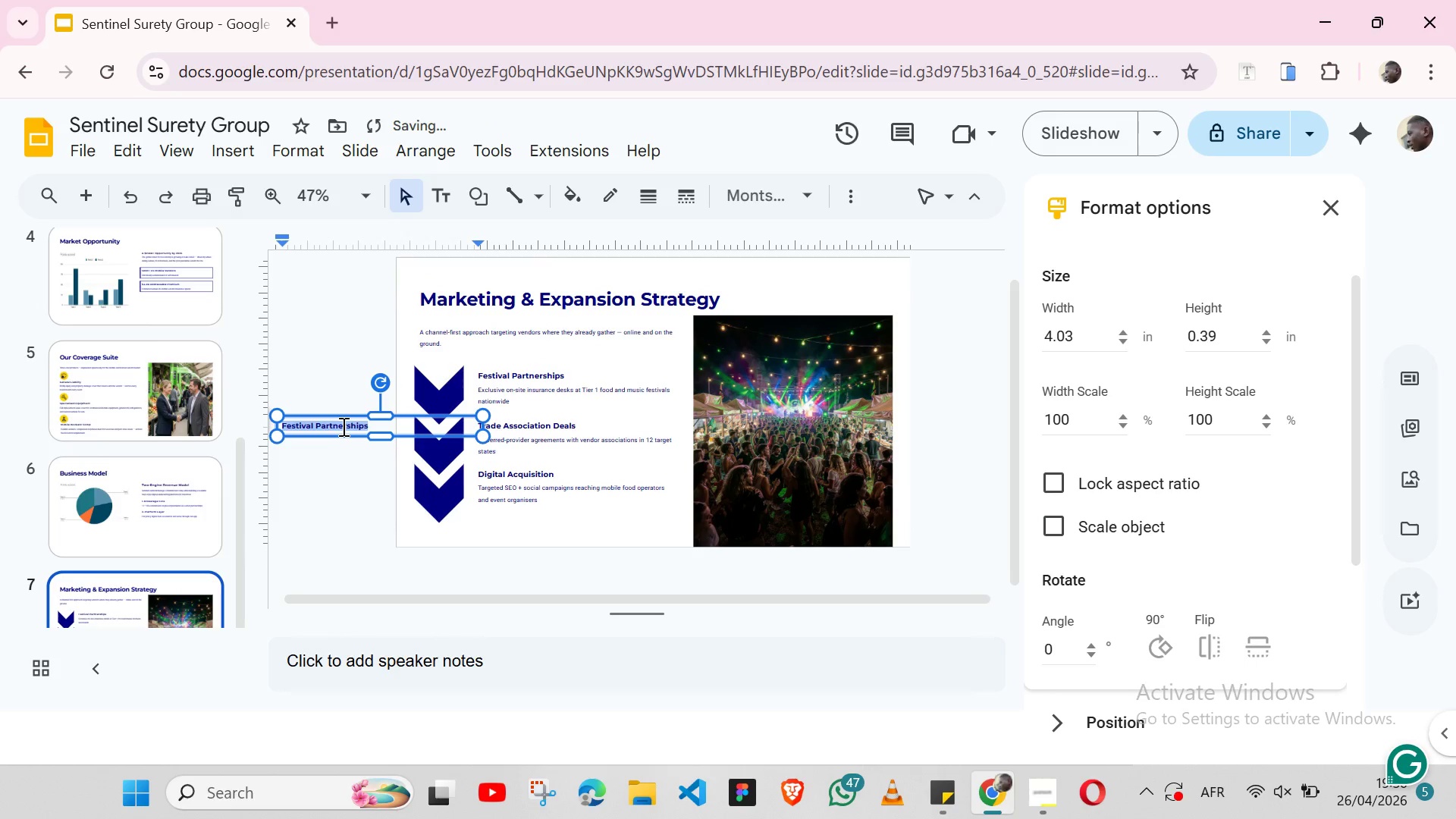 
key(1)
 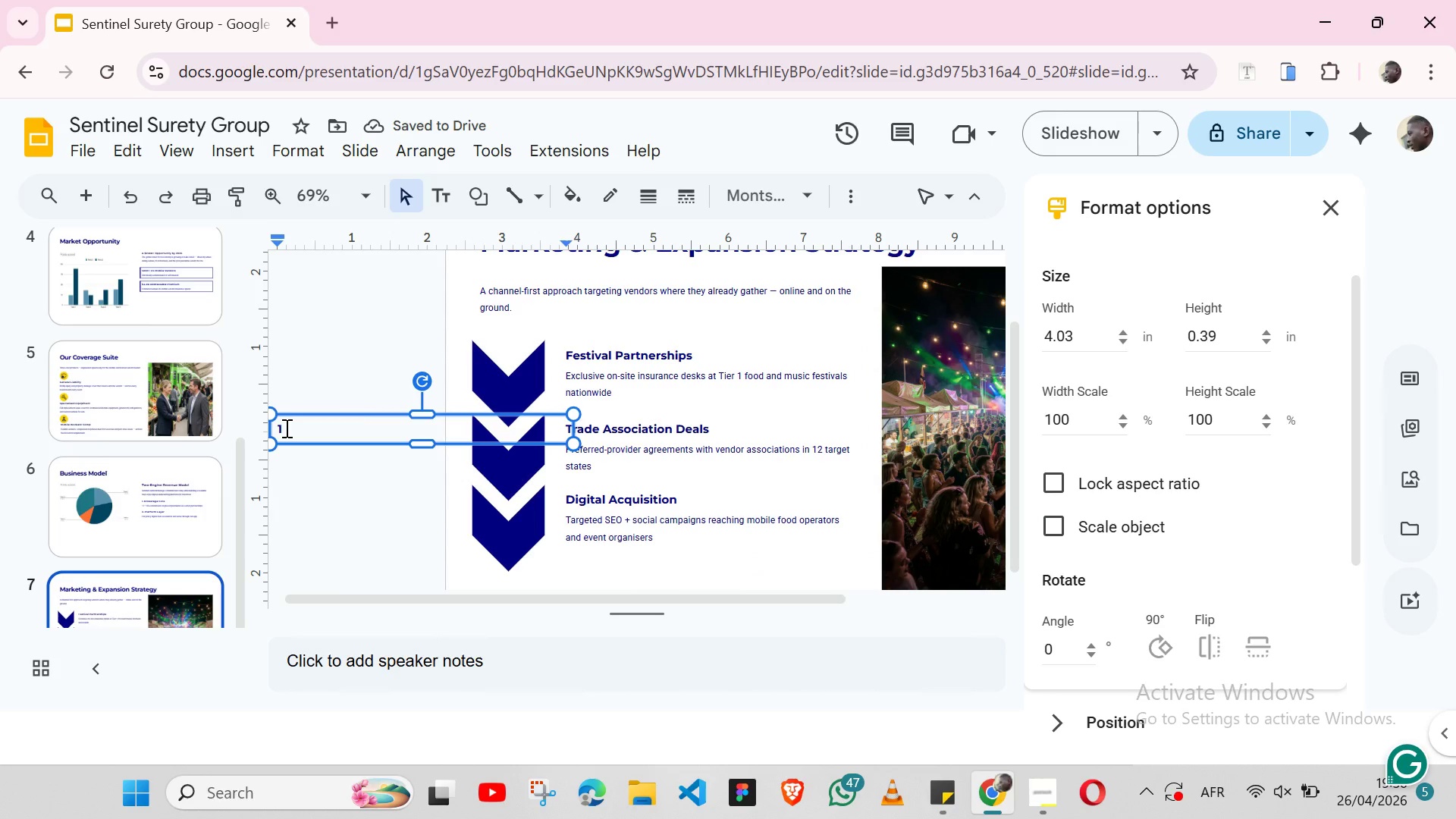 
wait(6.91)
 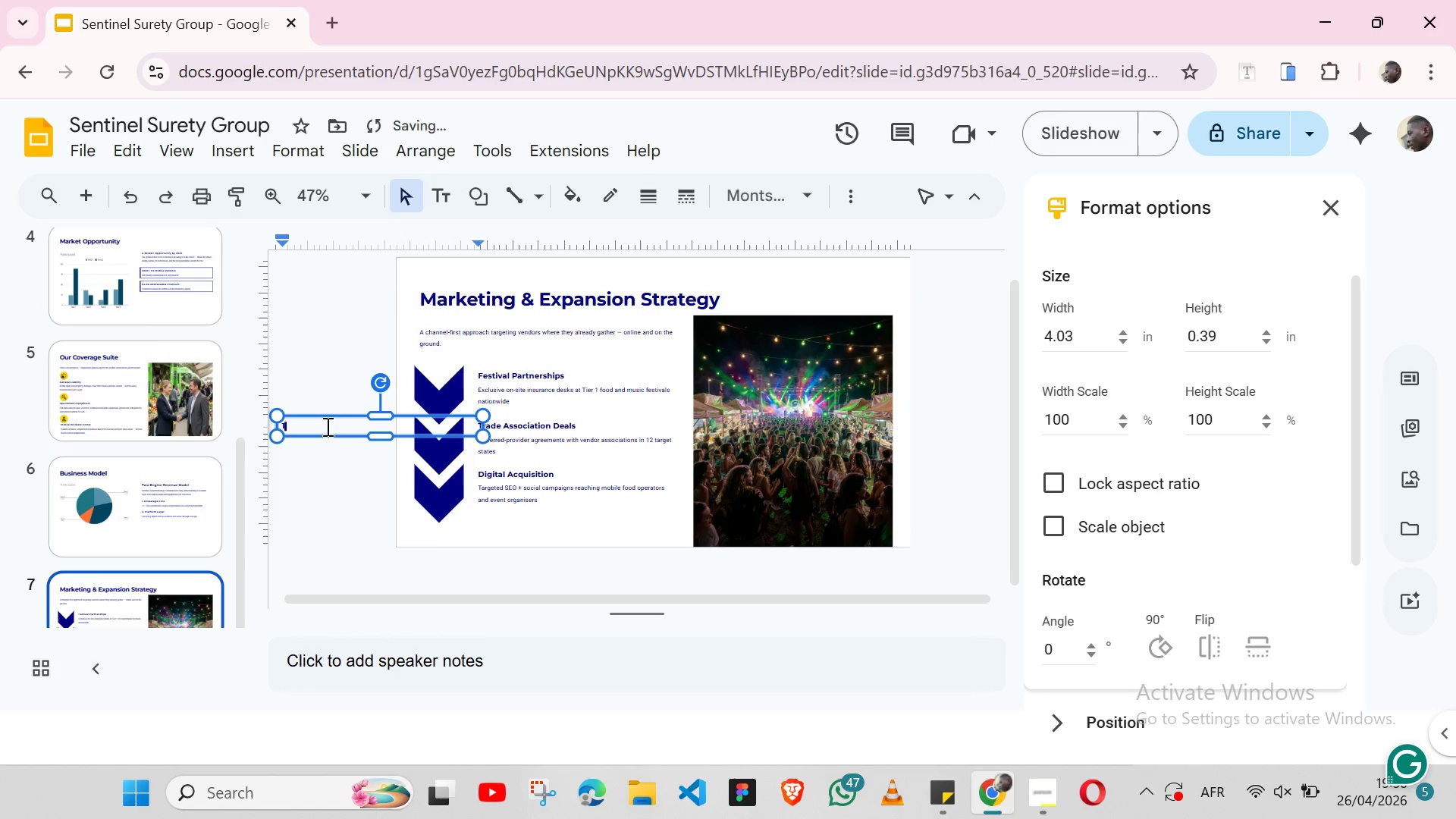 
left_click_drag(start_coordinate=[571, 426], to_coordinate=[295, 411])
 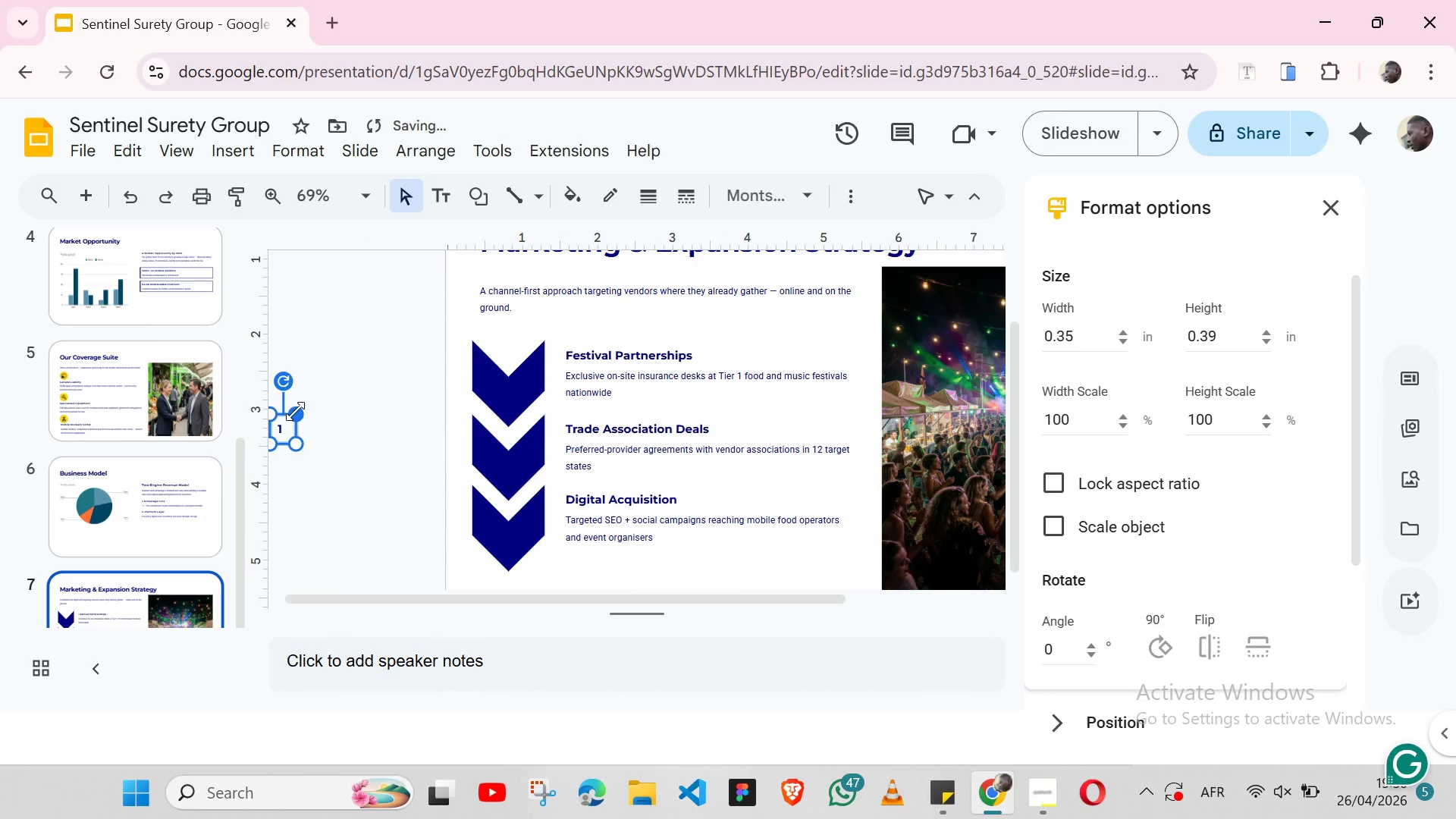 
left_click([295, 411])
 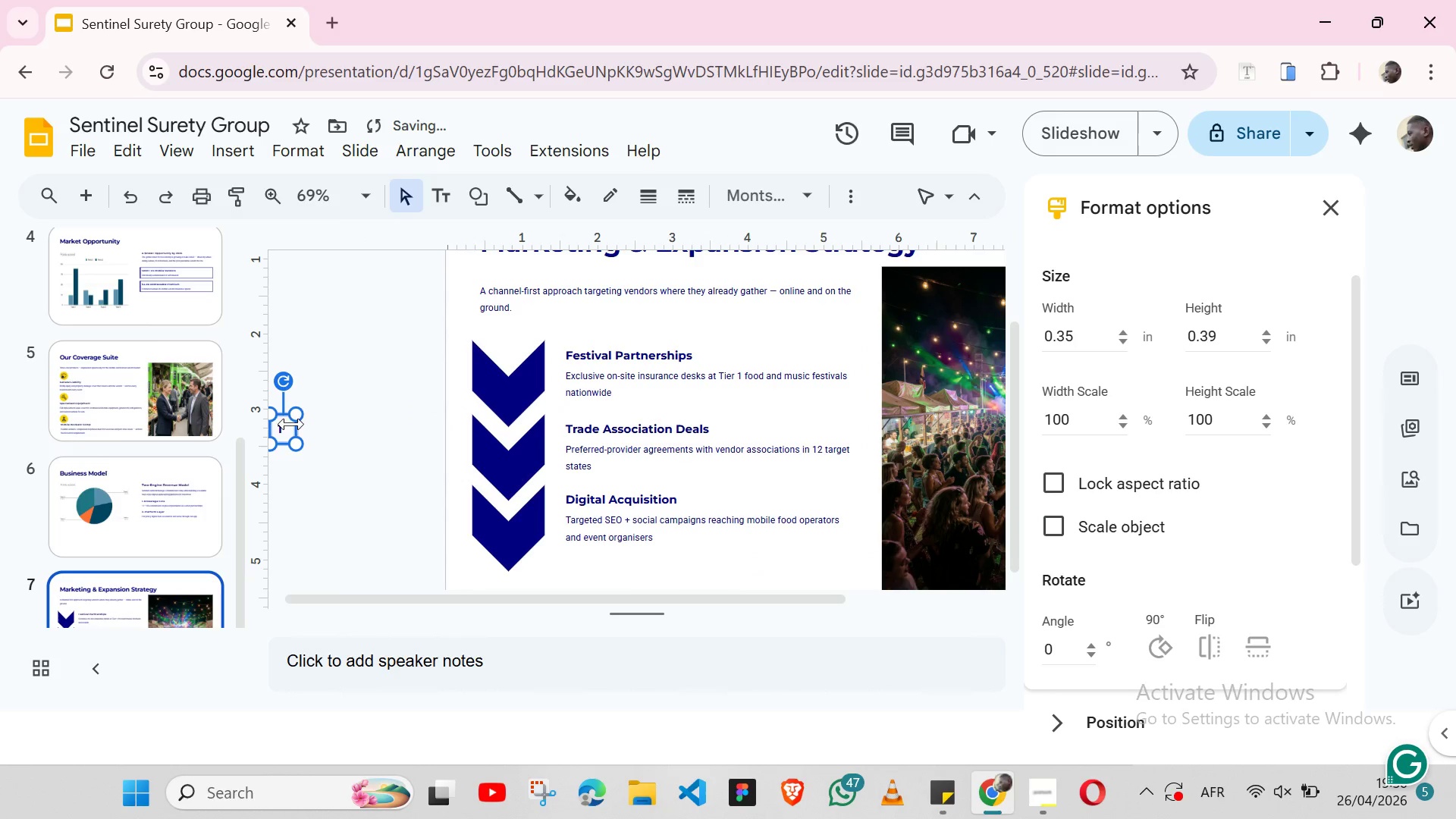 
left_click([281, 424])
 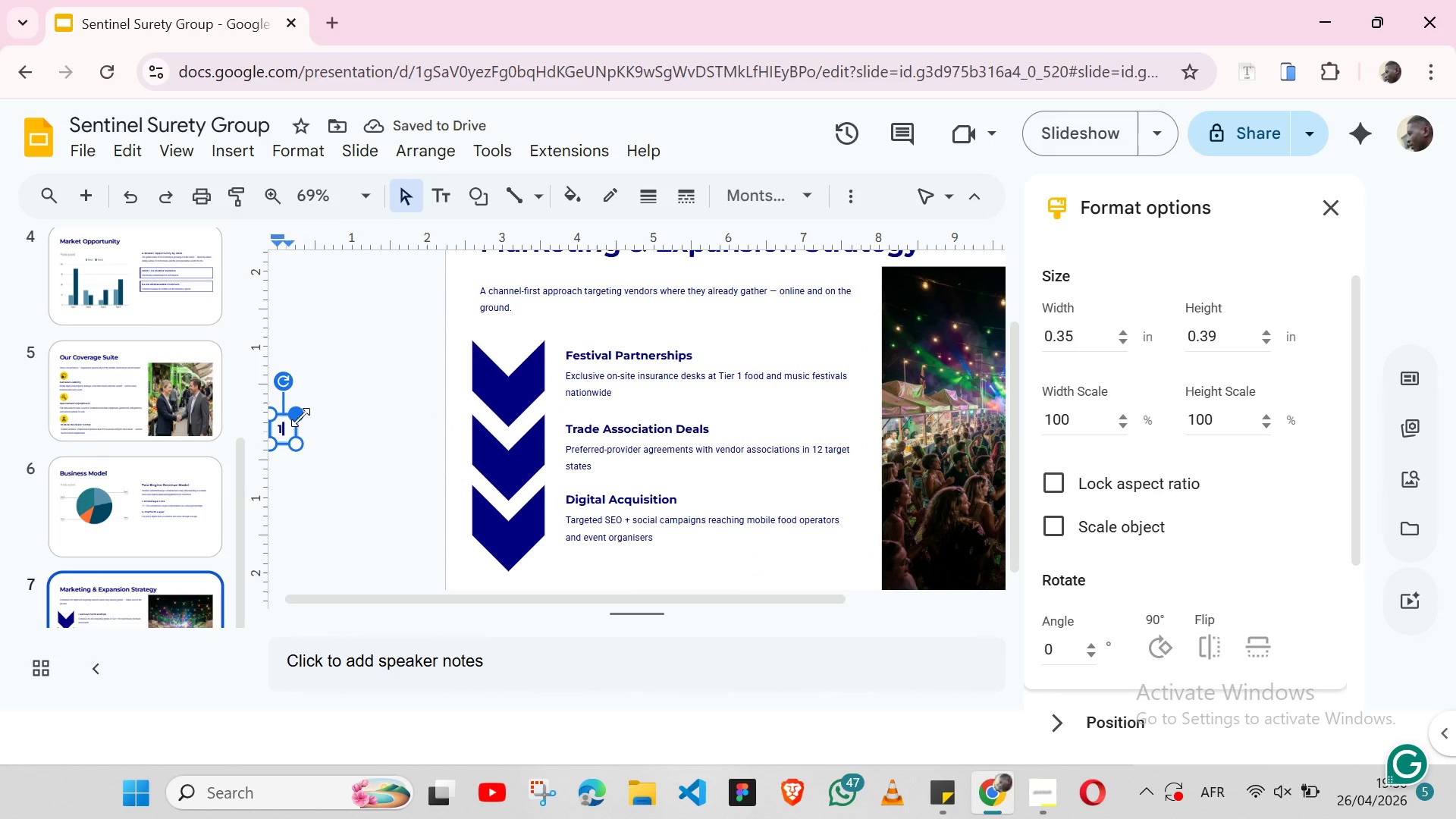 
left_click([300, 417])
 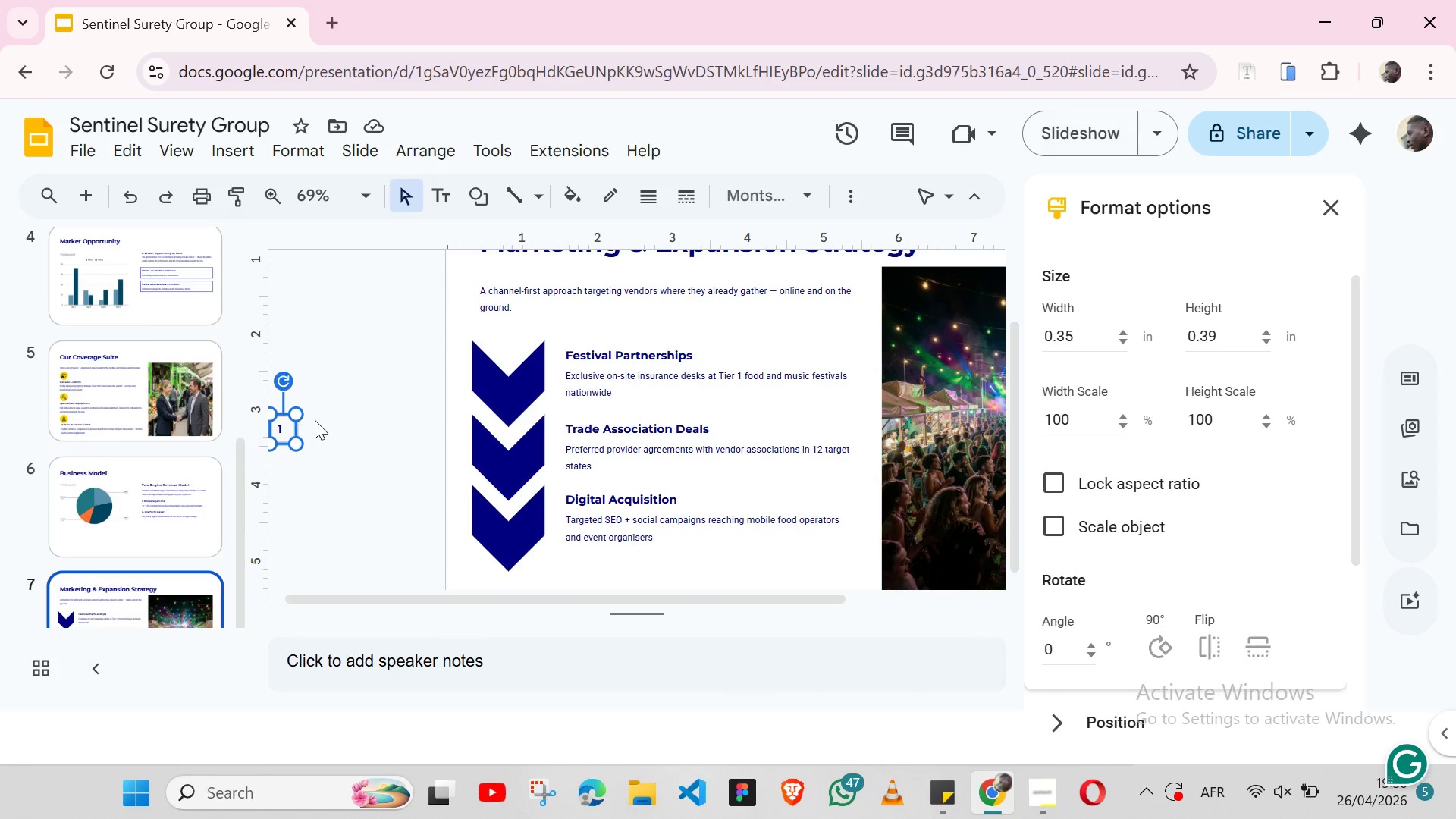 
left_click([315, 420])
 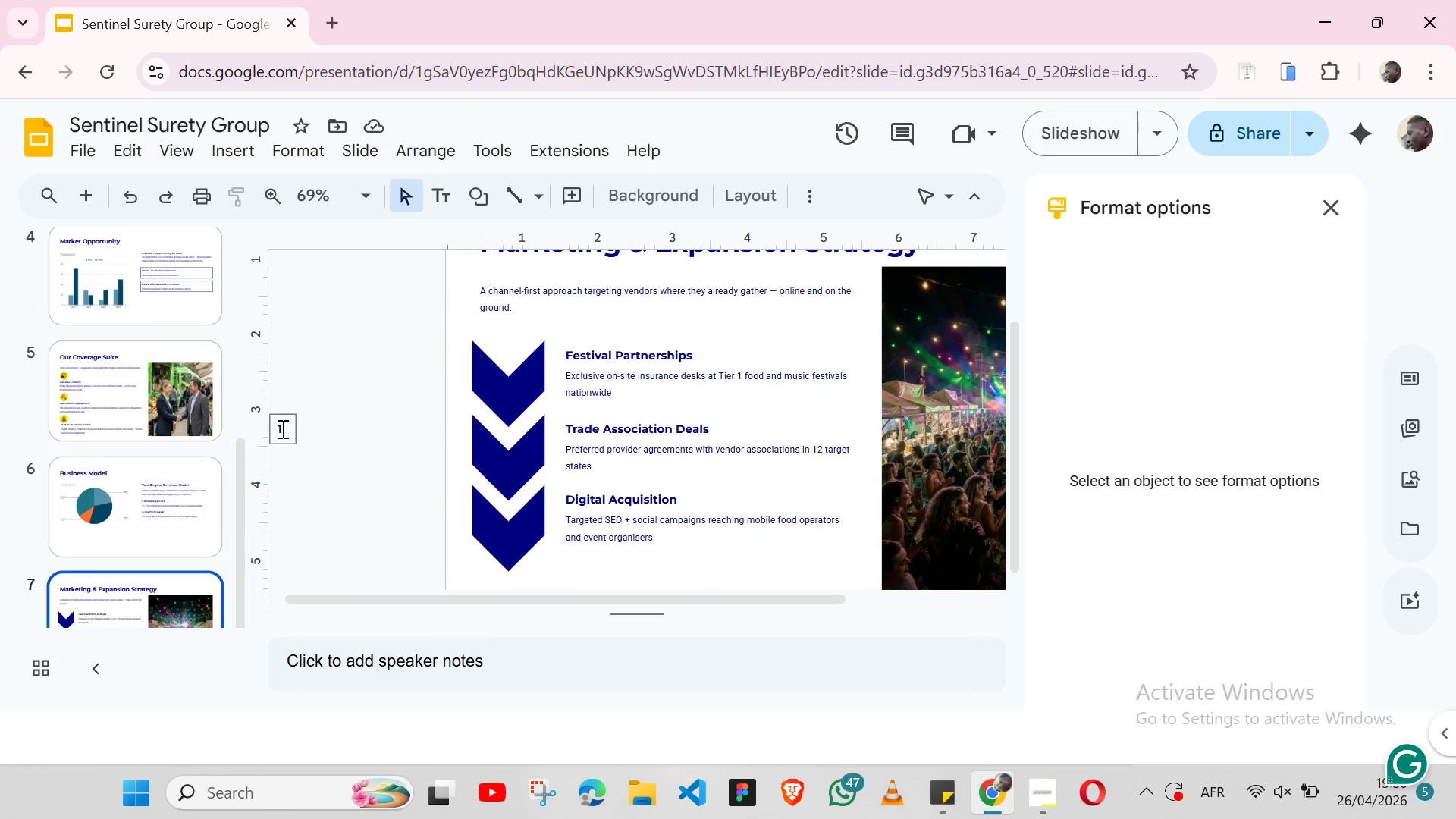 
left_click([281, 428])
 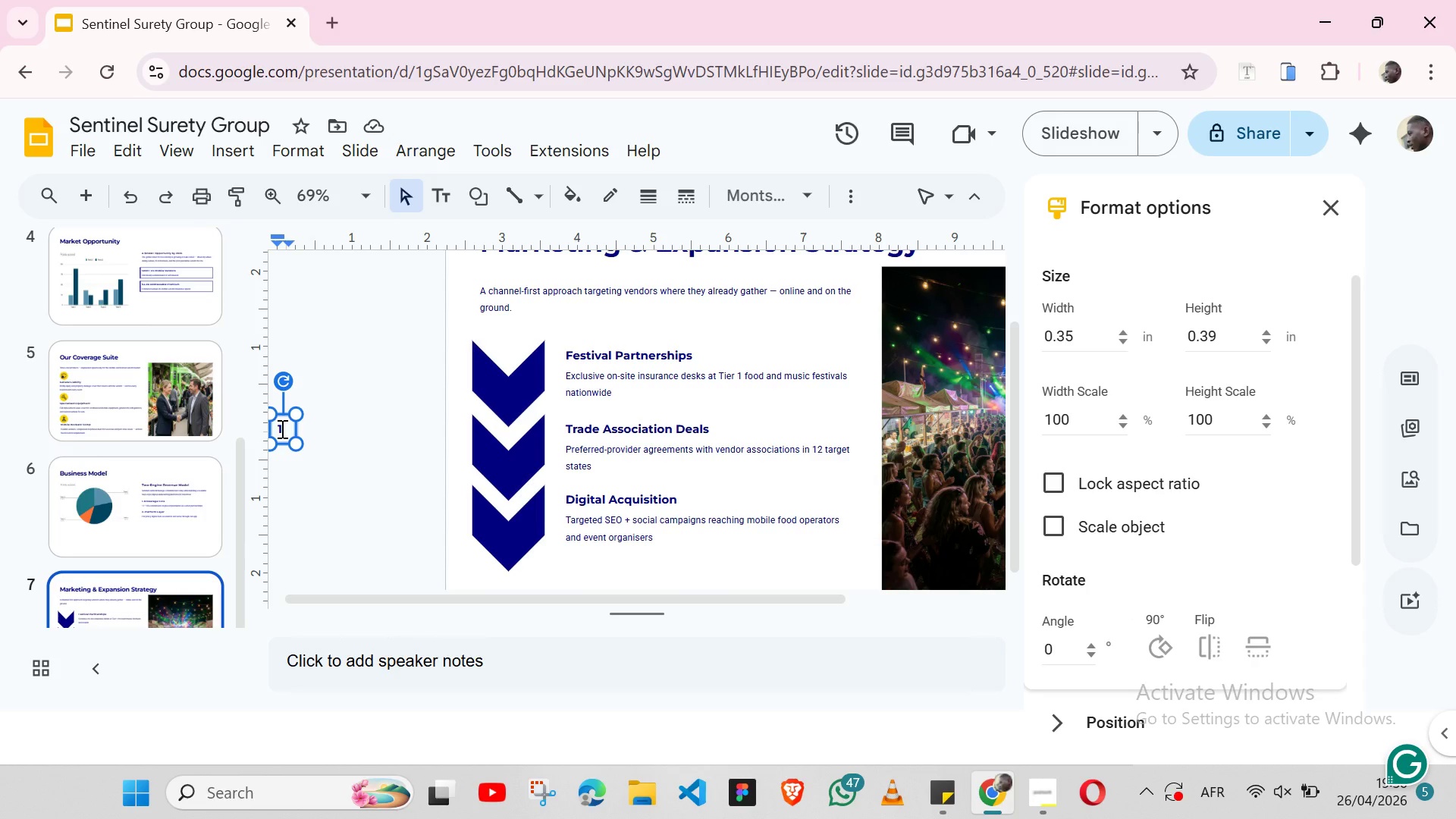 
left_click_drag(start_coordinate=[281, 428], to_coordinate=[300, 424])
 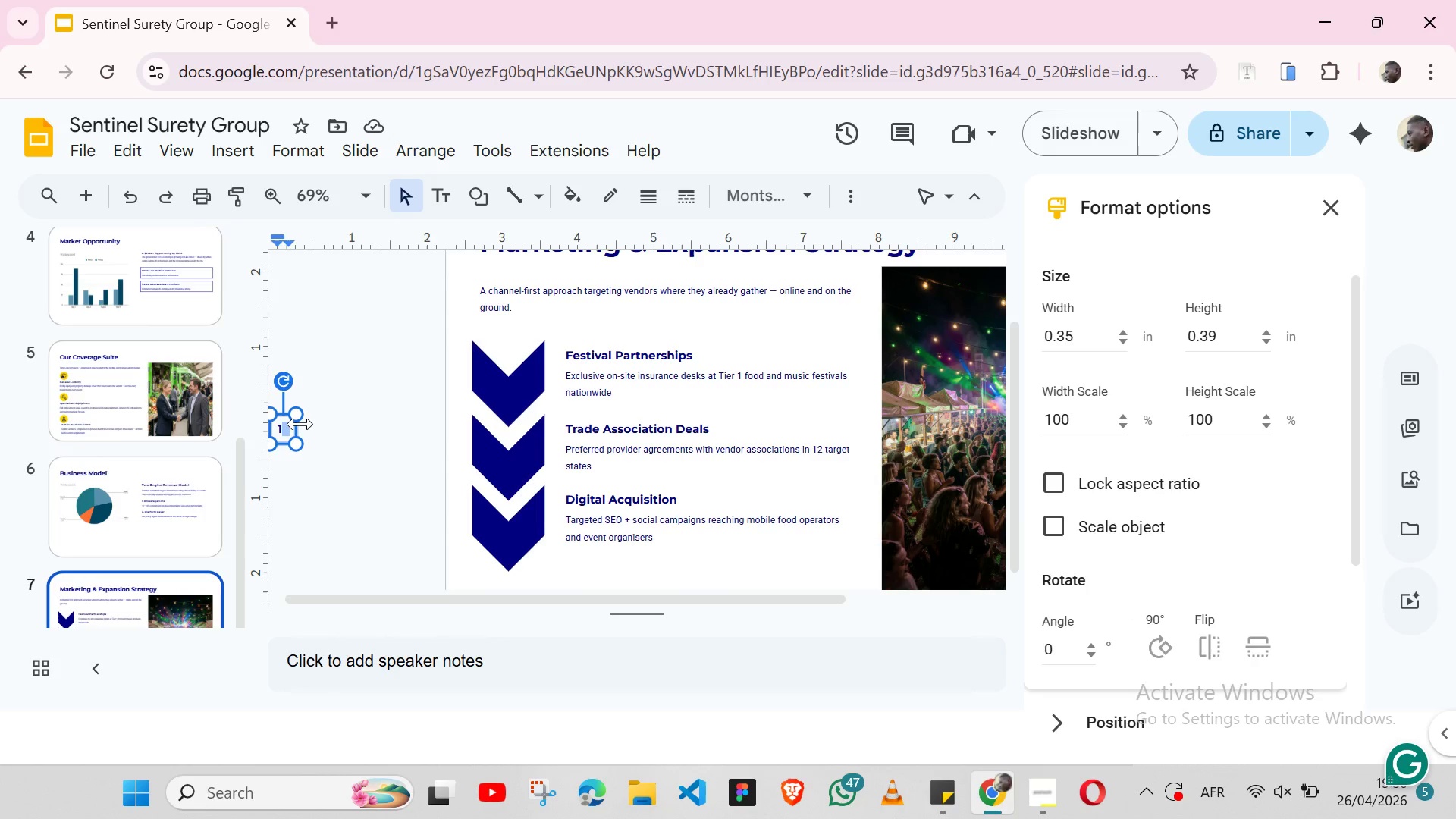 
left_click([300, 424])
 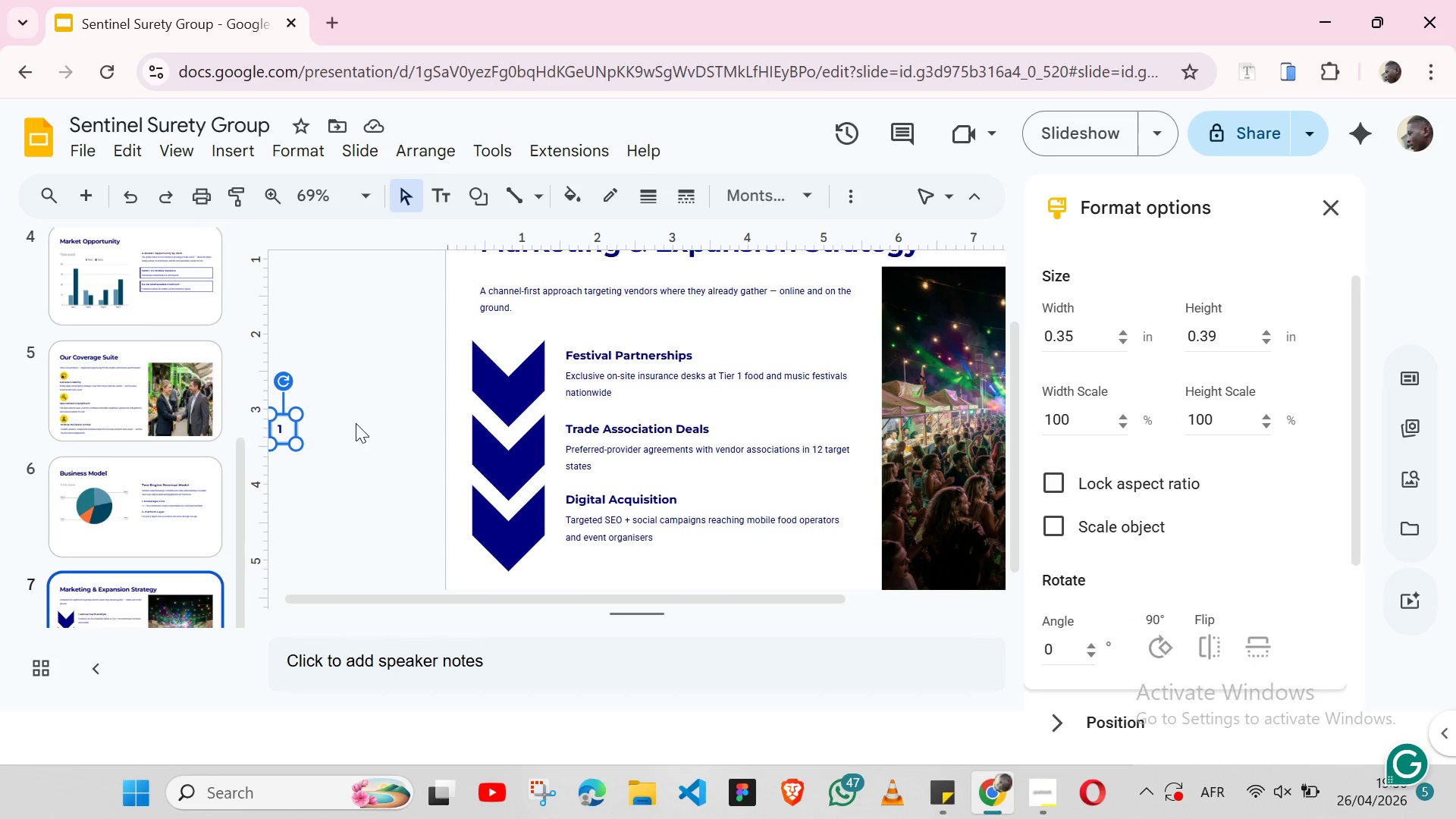 
left_click([332, 402])
 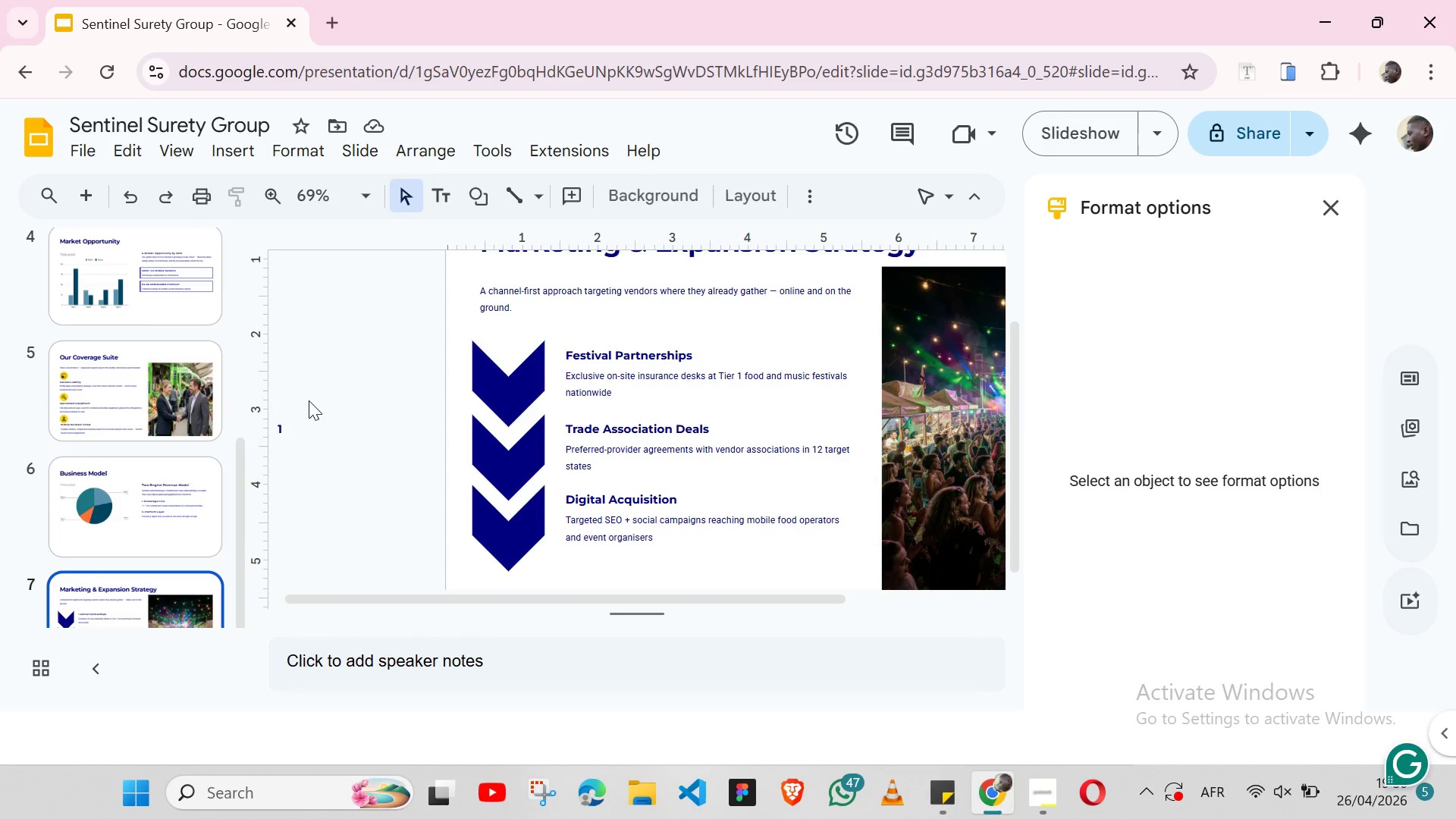 
left_click_drag(start_coordinate=[309, 400], to_coordinate=[275, 443])
 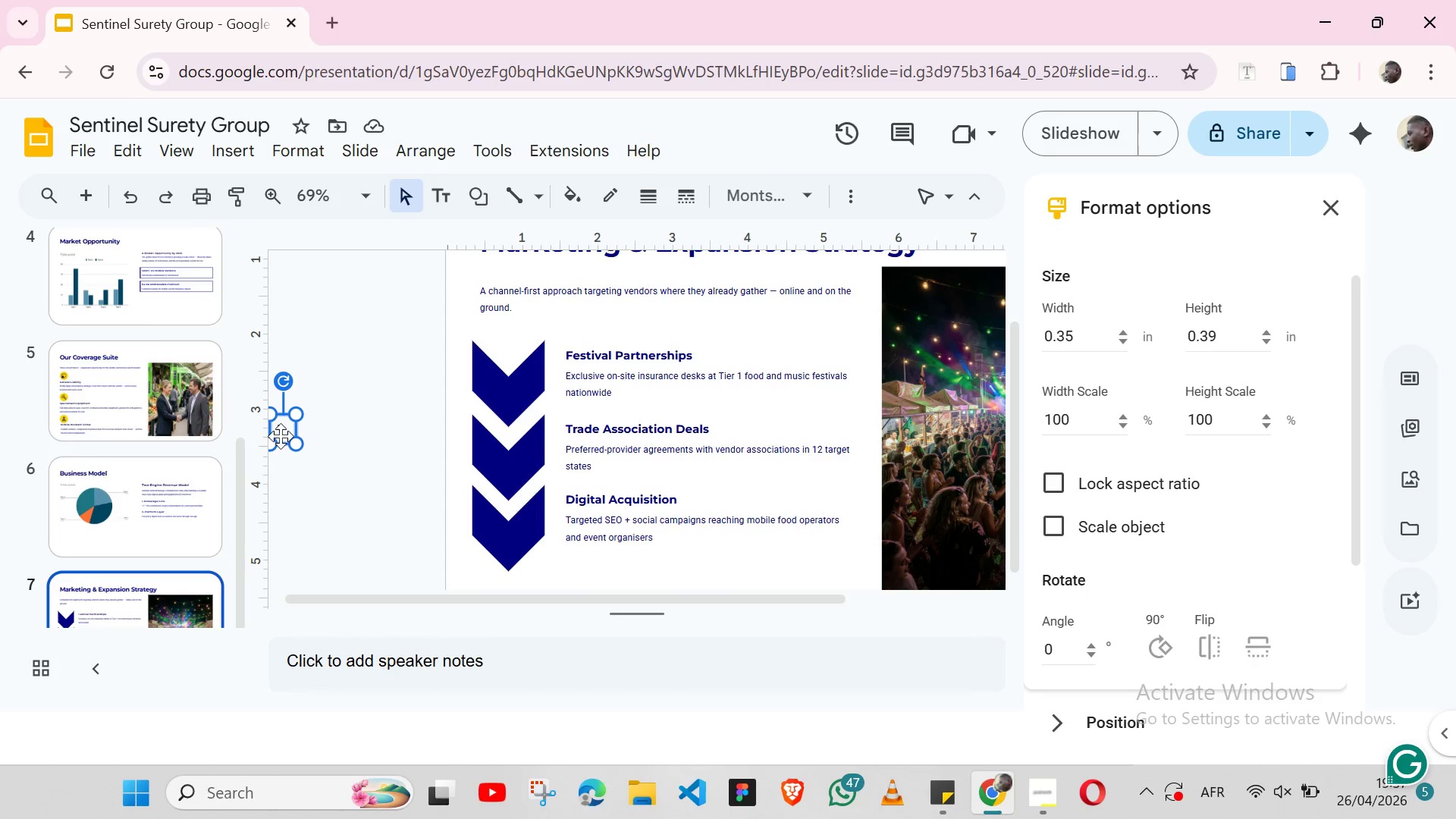 
left_click_drag(start_coordinate=[281, 436], to_coordinate=[351, 435])
 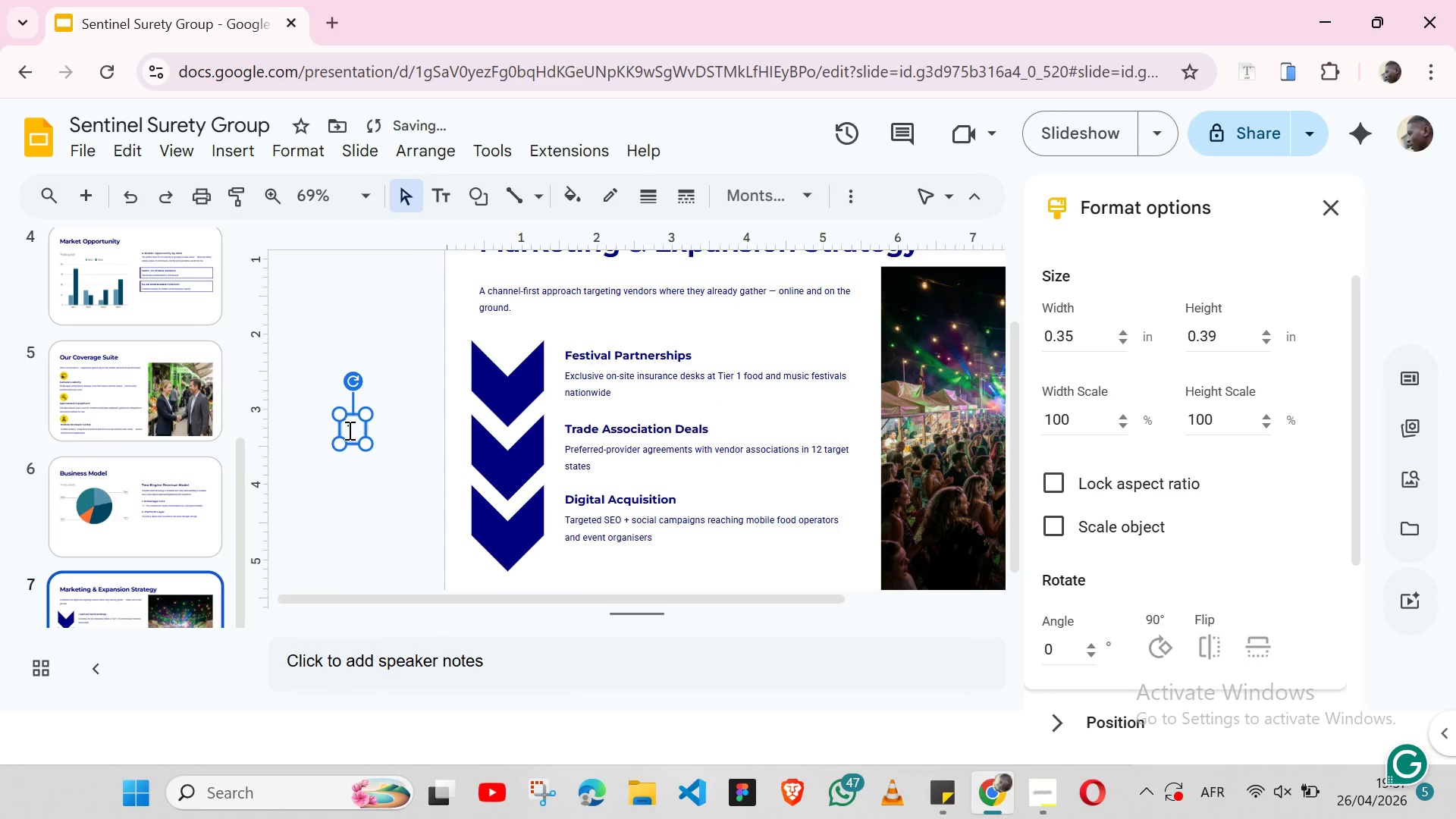 
double_click([348, 430])
 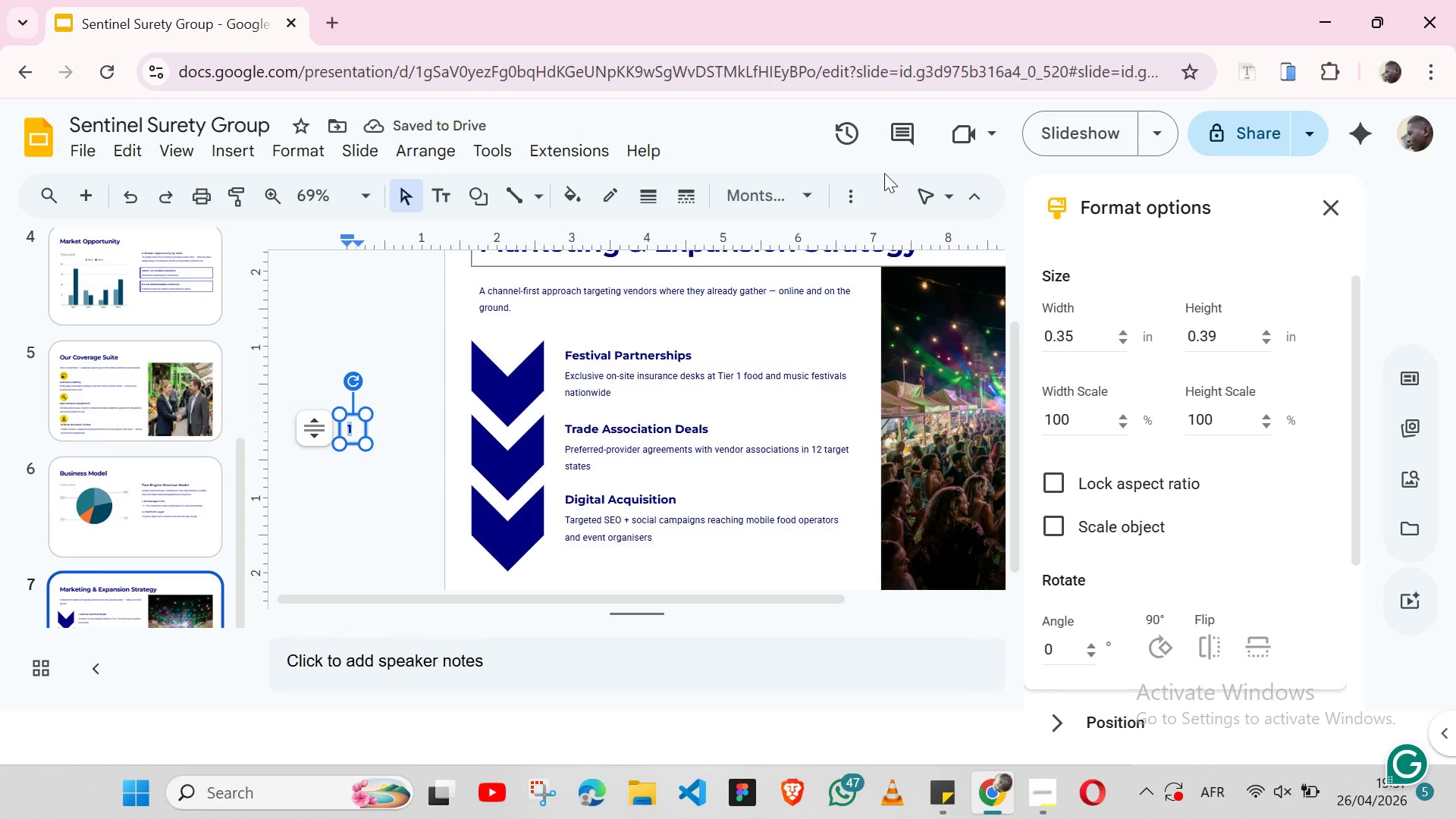 
left_click([839, 199])
 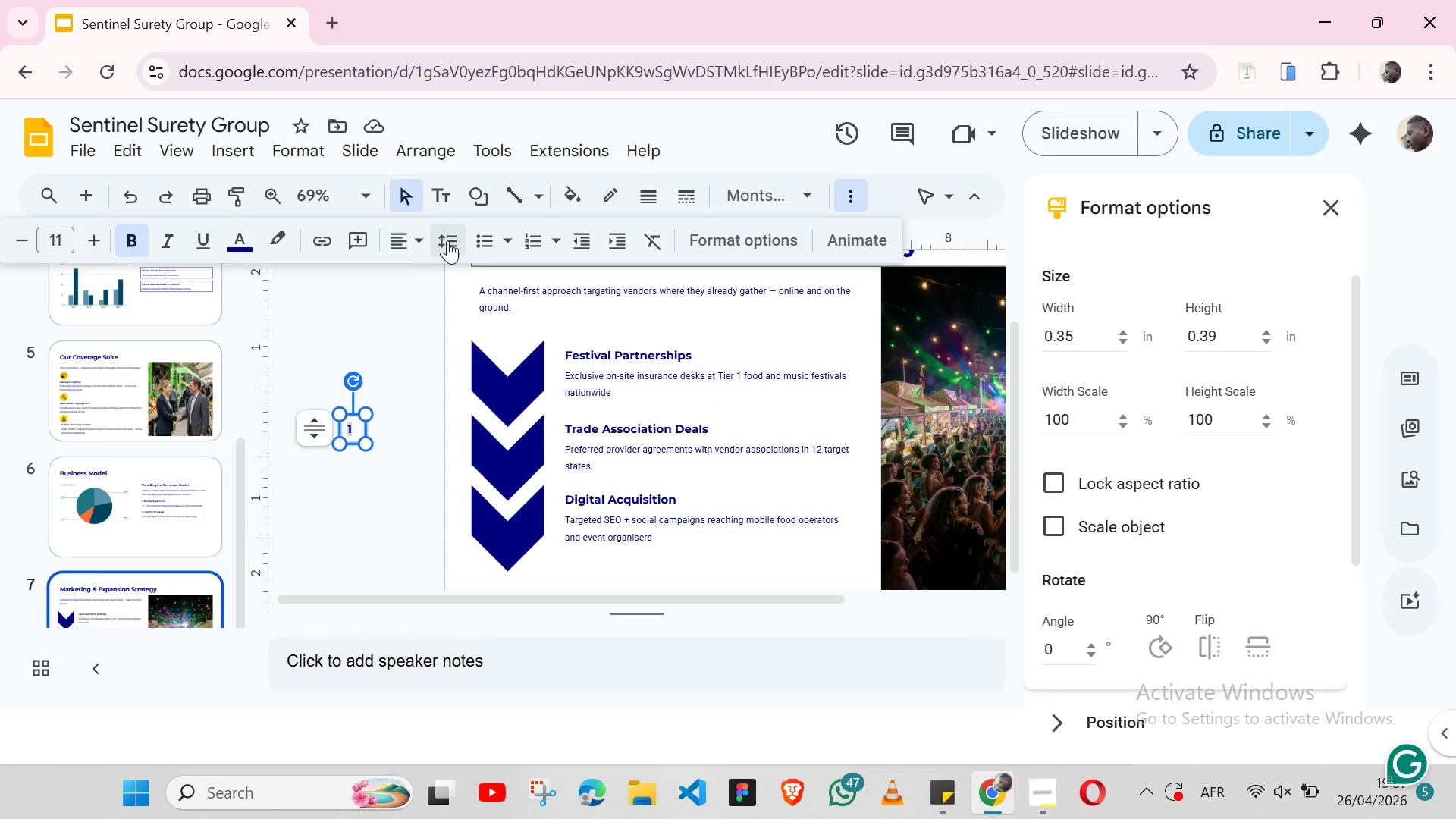 
left_click([423, 242])
 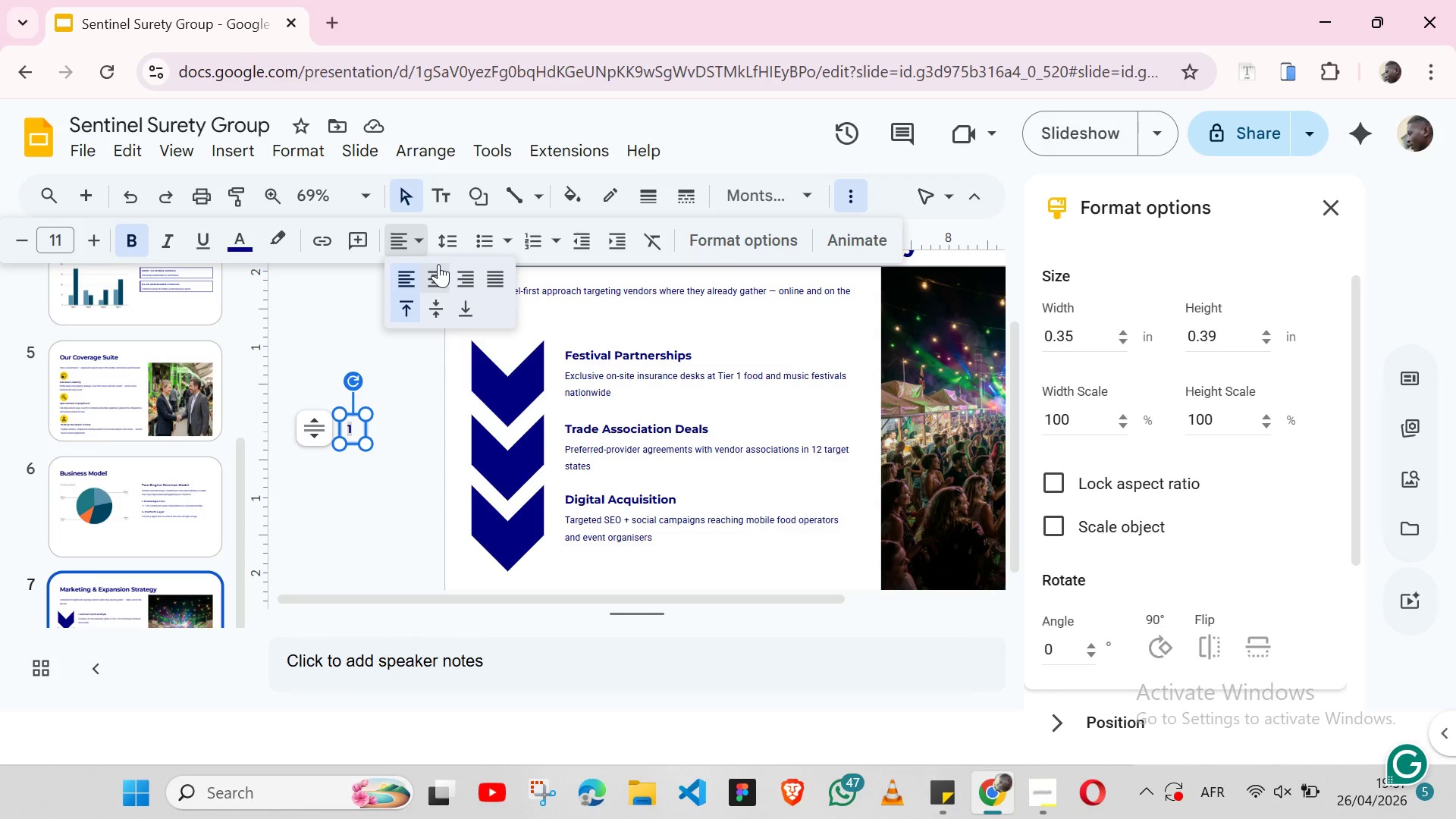 
left_click([438, 264])
 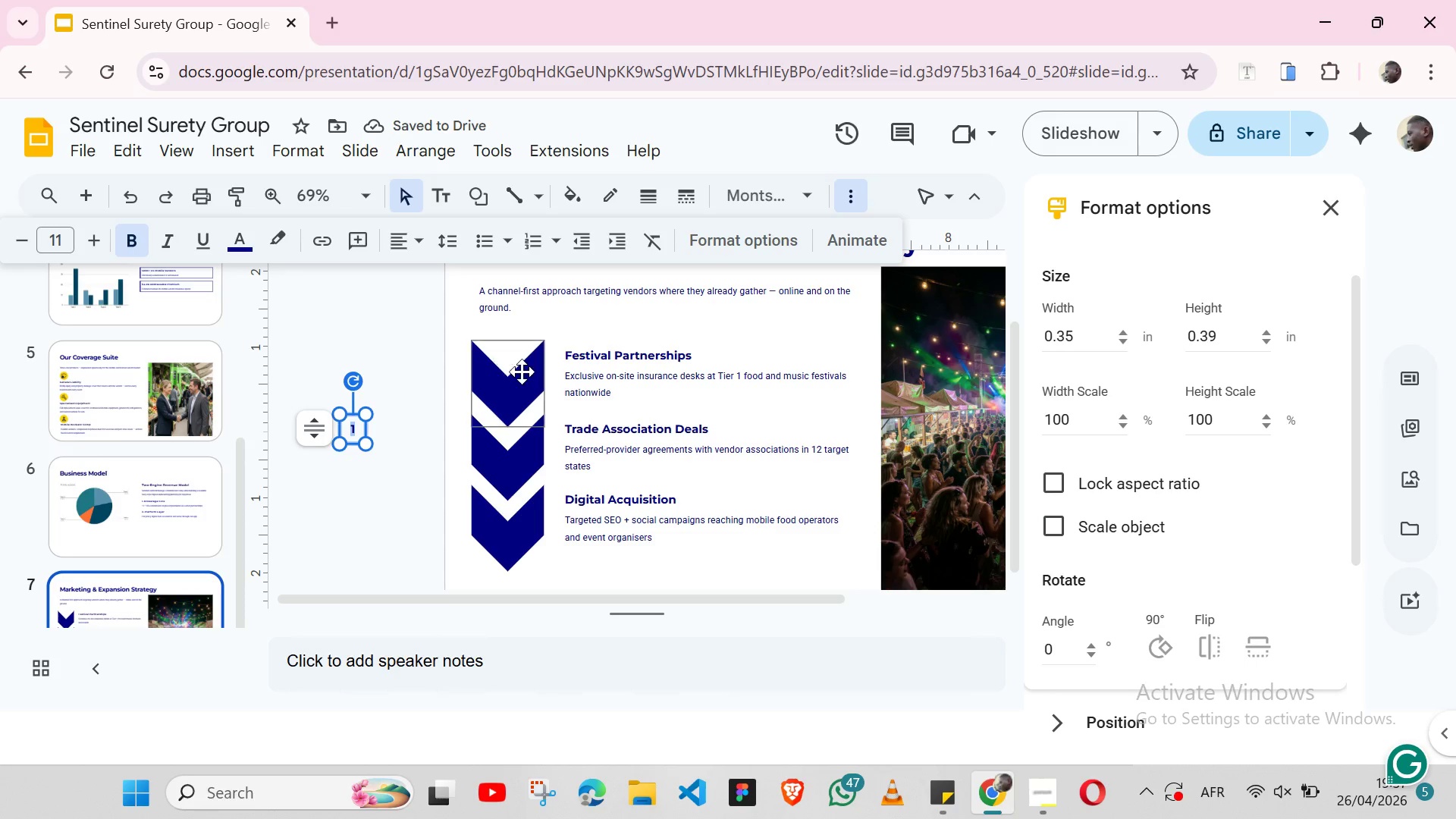 
wait(5.61)
 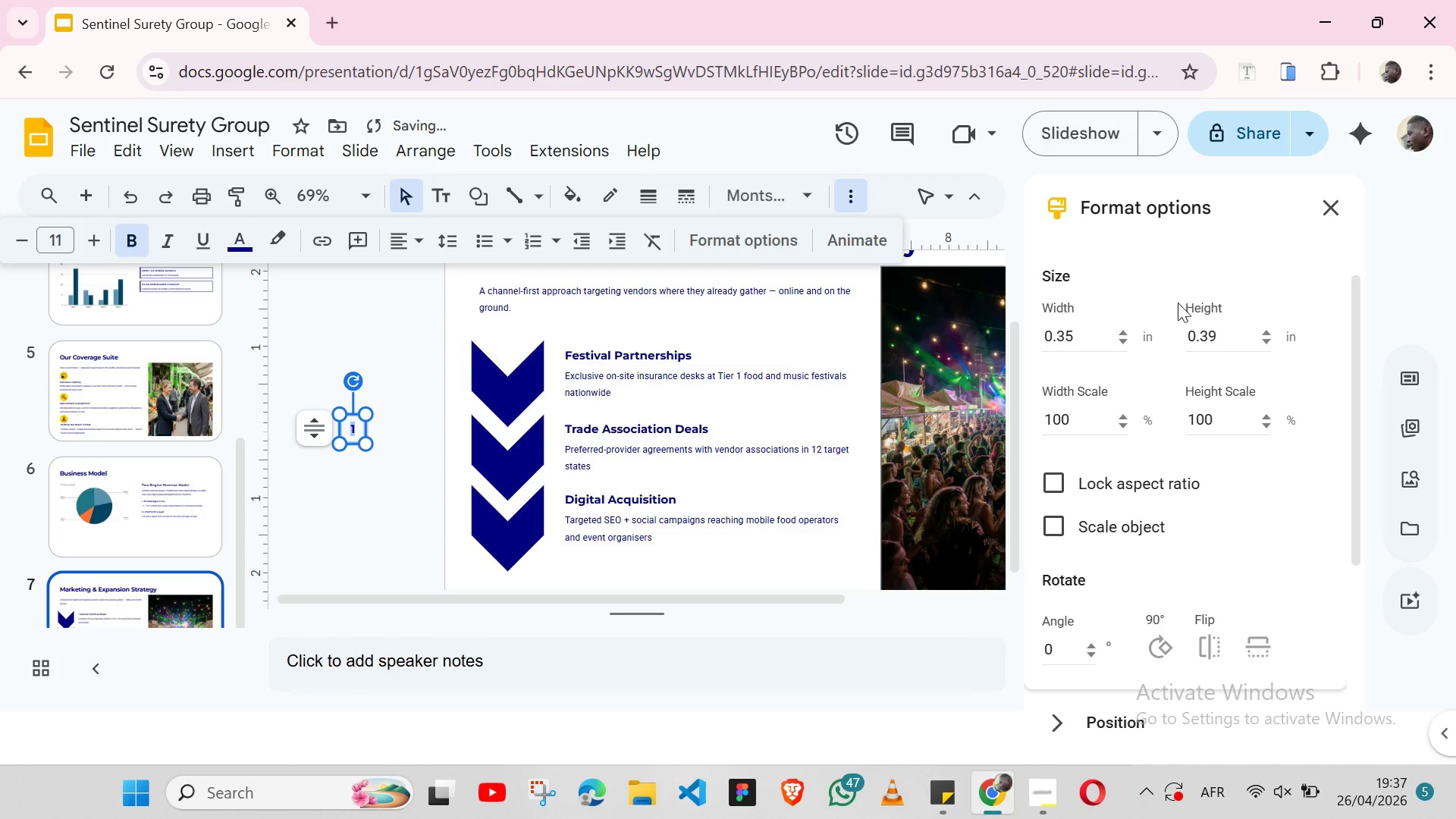 
left_click([1330, 217])
 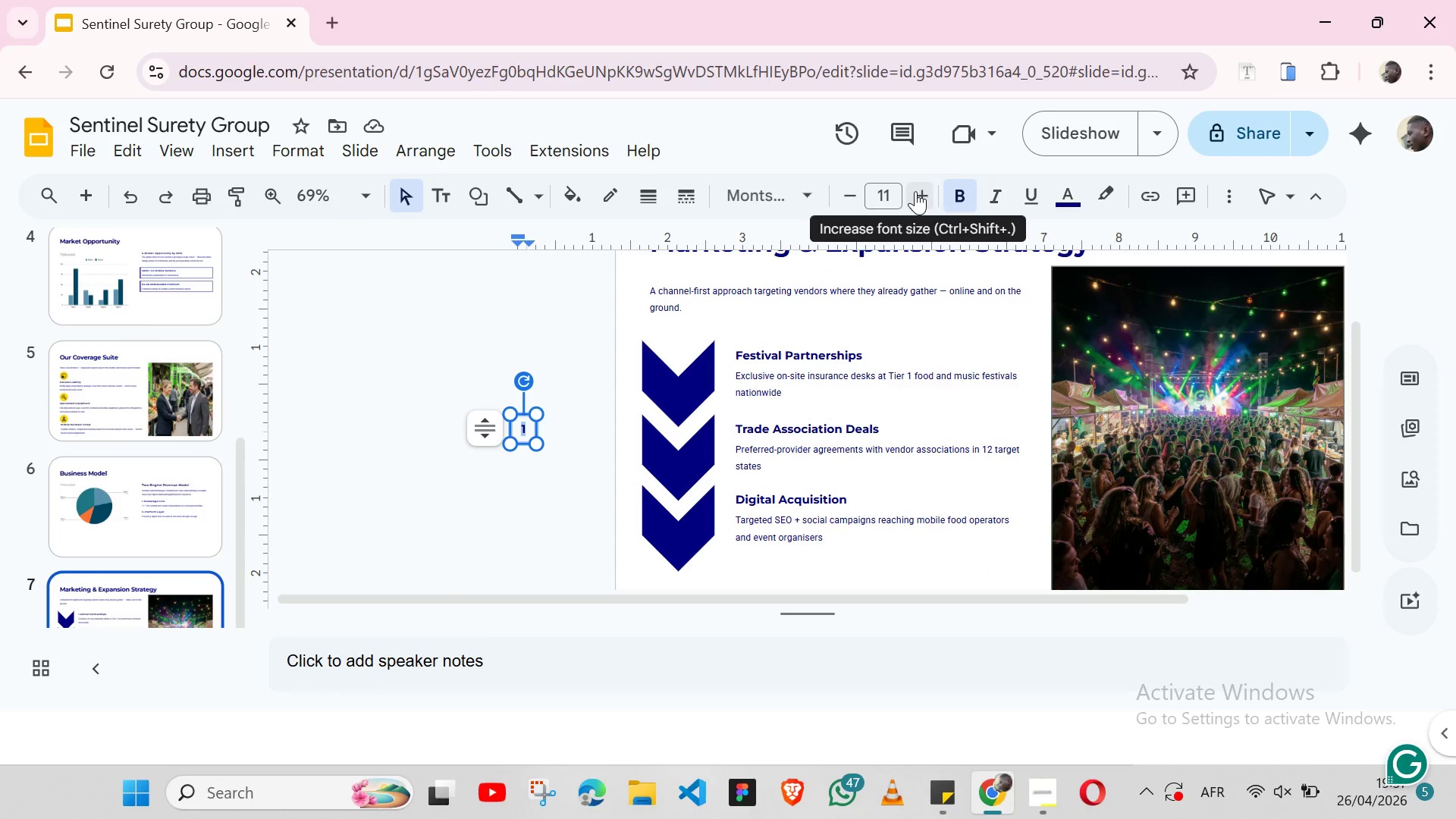 
left_click([915, 191])
 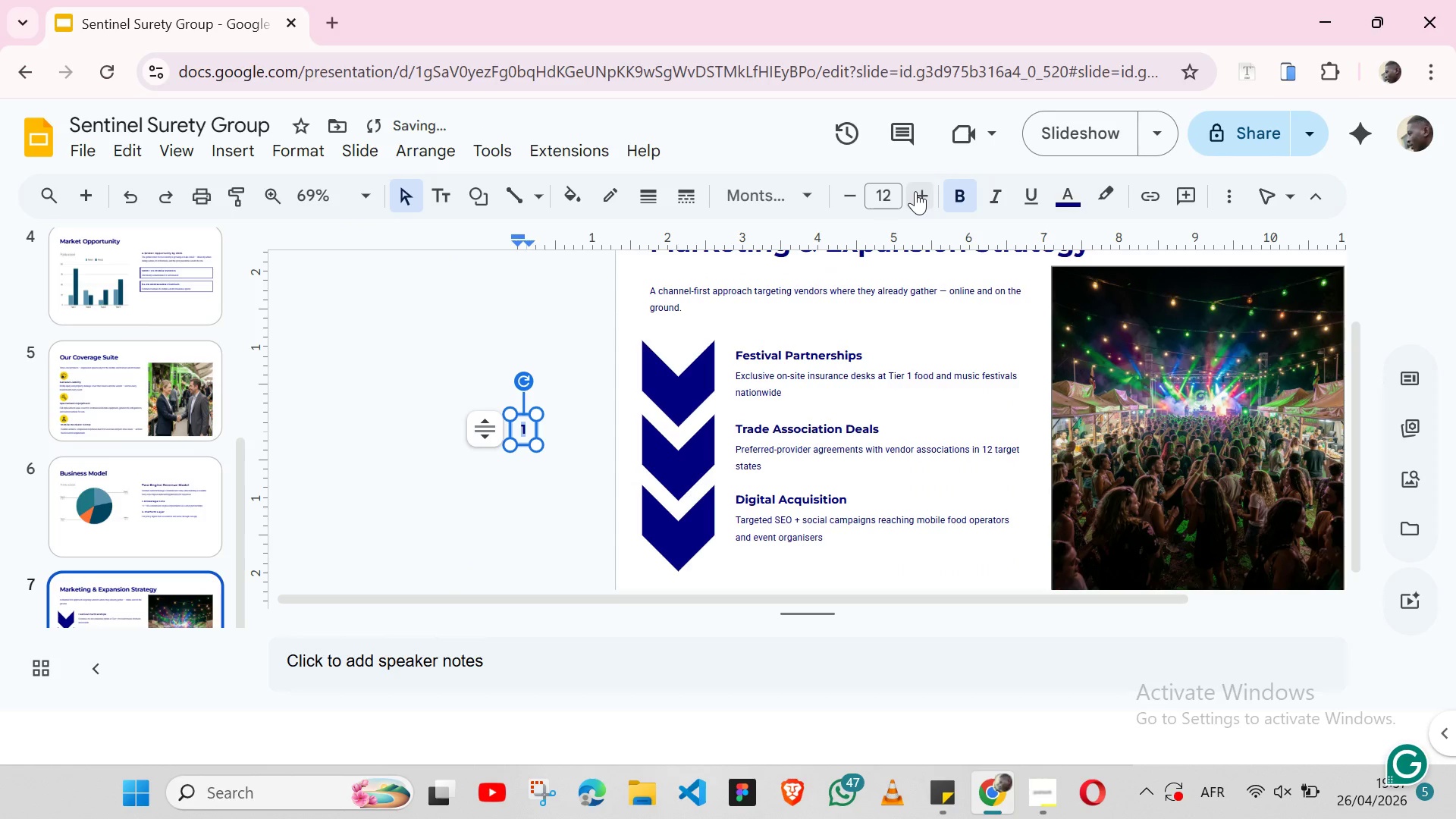 
left_click([915, 191])
 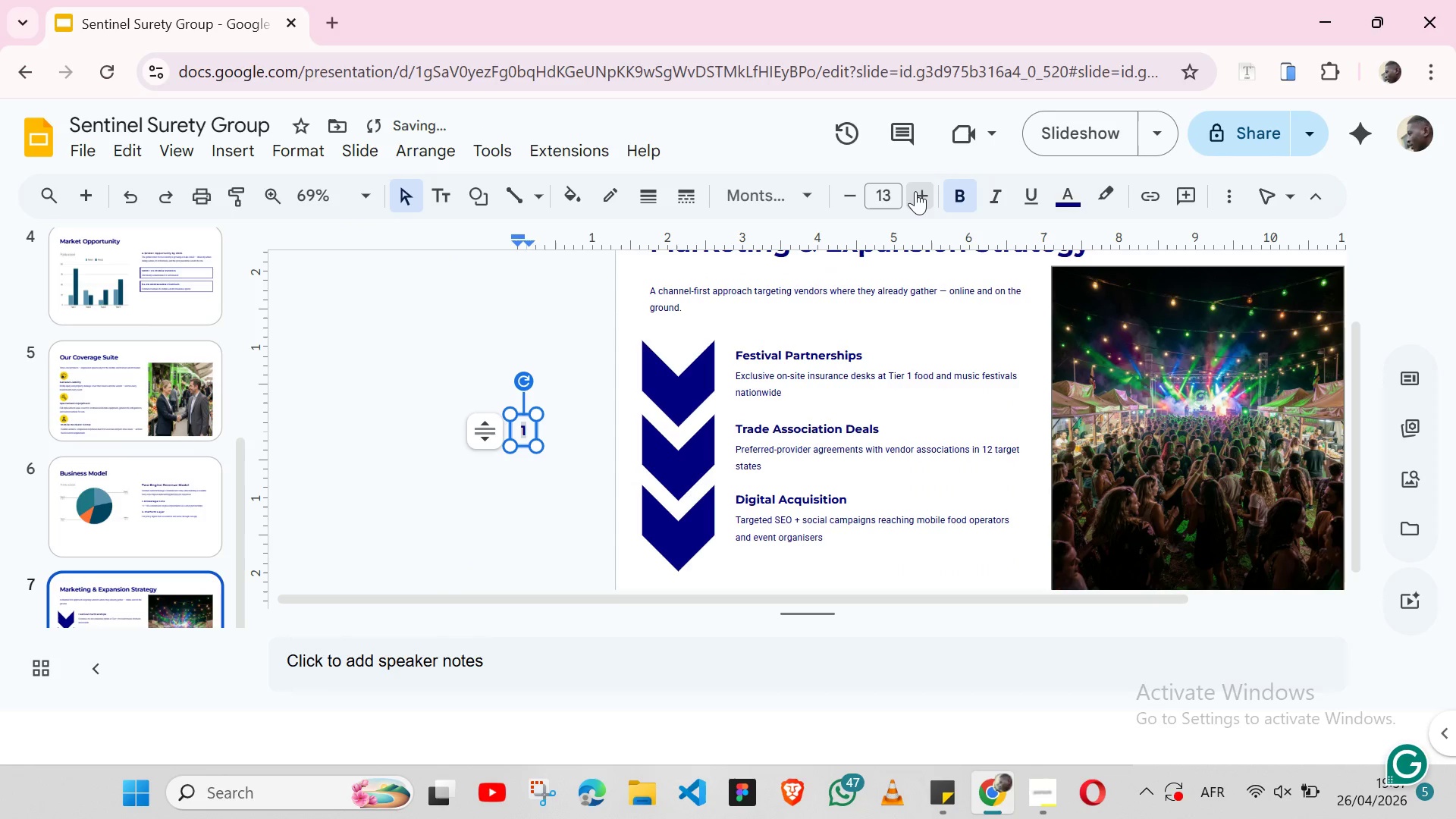 
double_click([915, 191])
 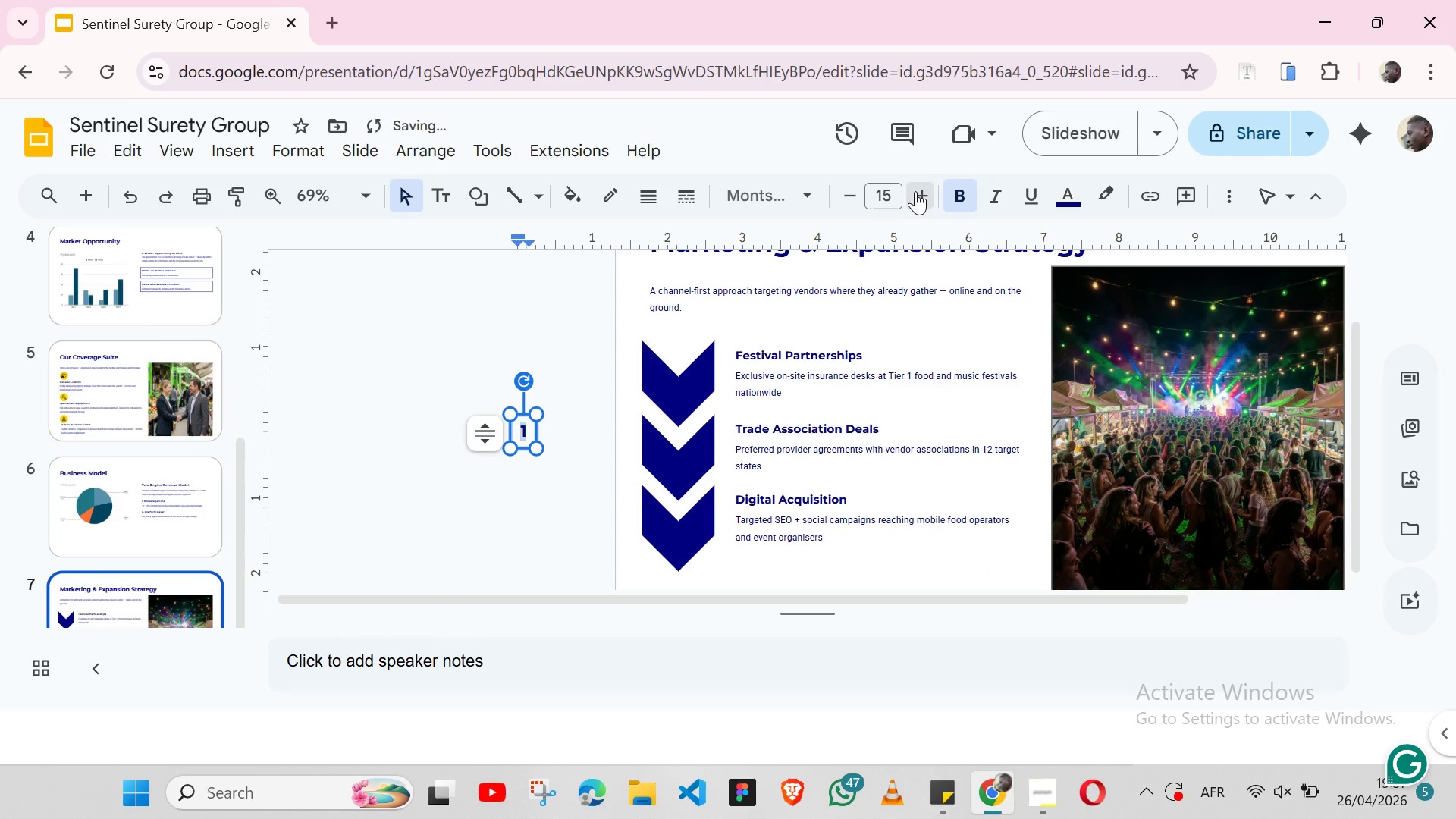 
double_click([915, 191])
 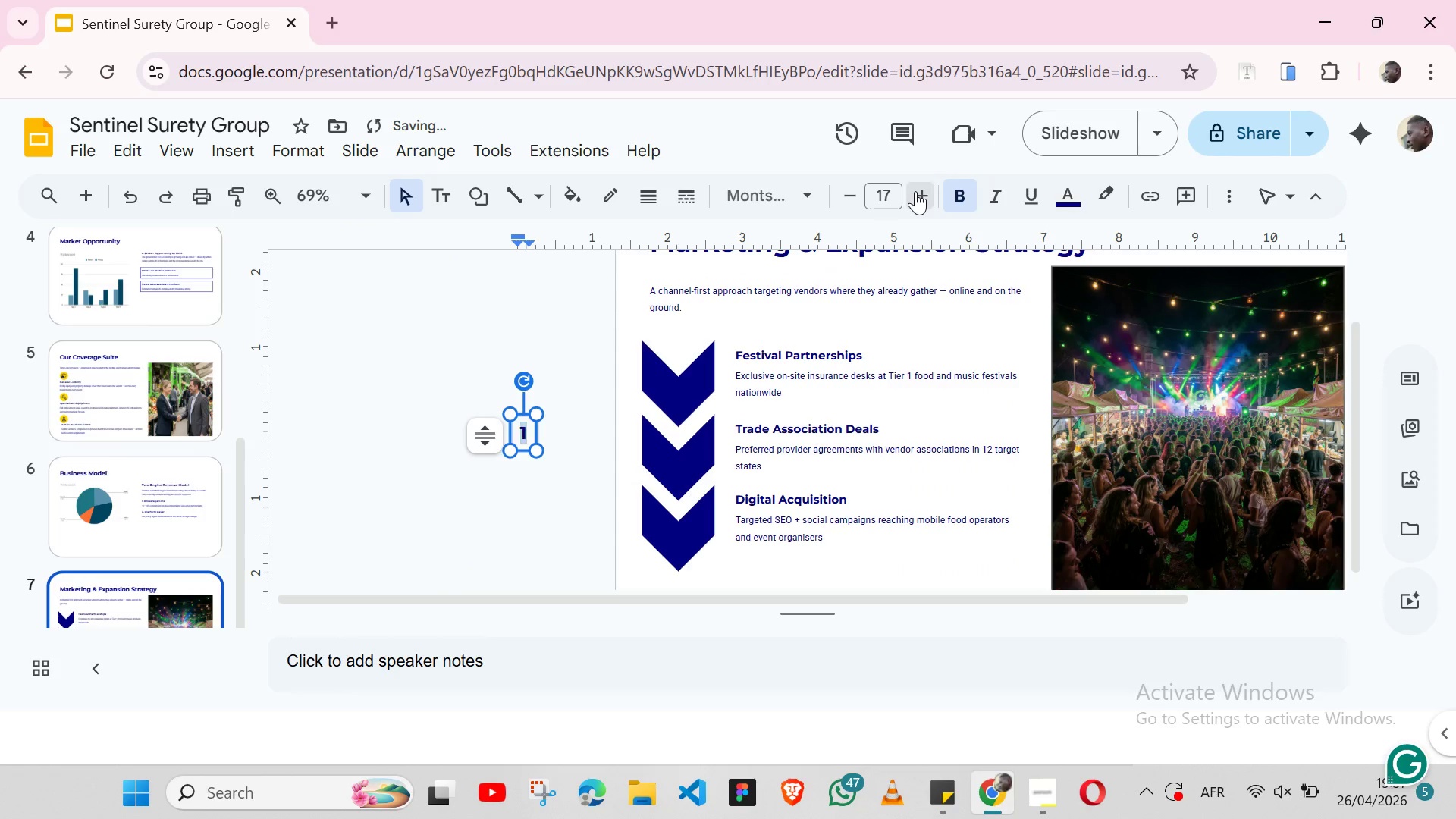 
double_click([915, 191])
 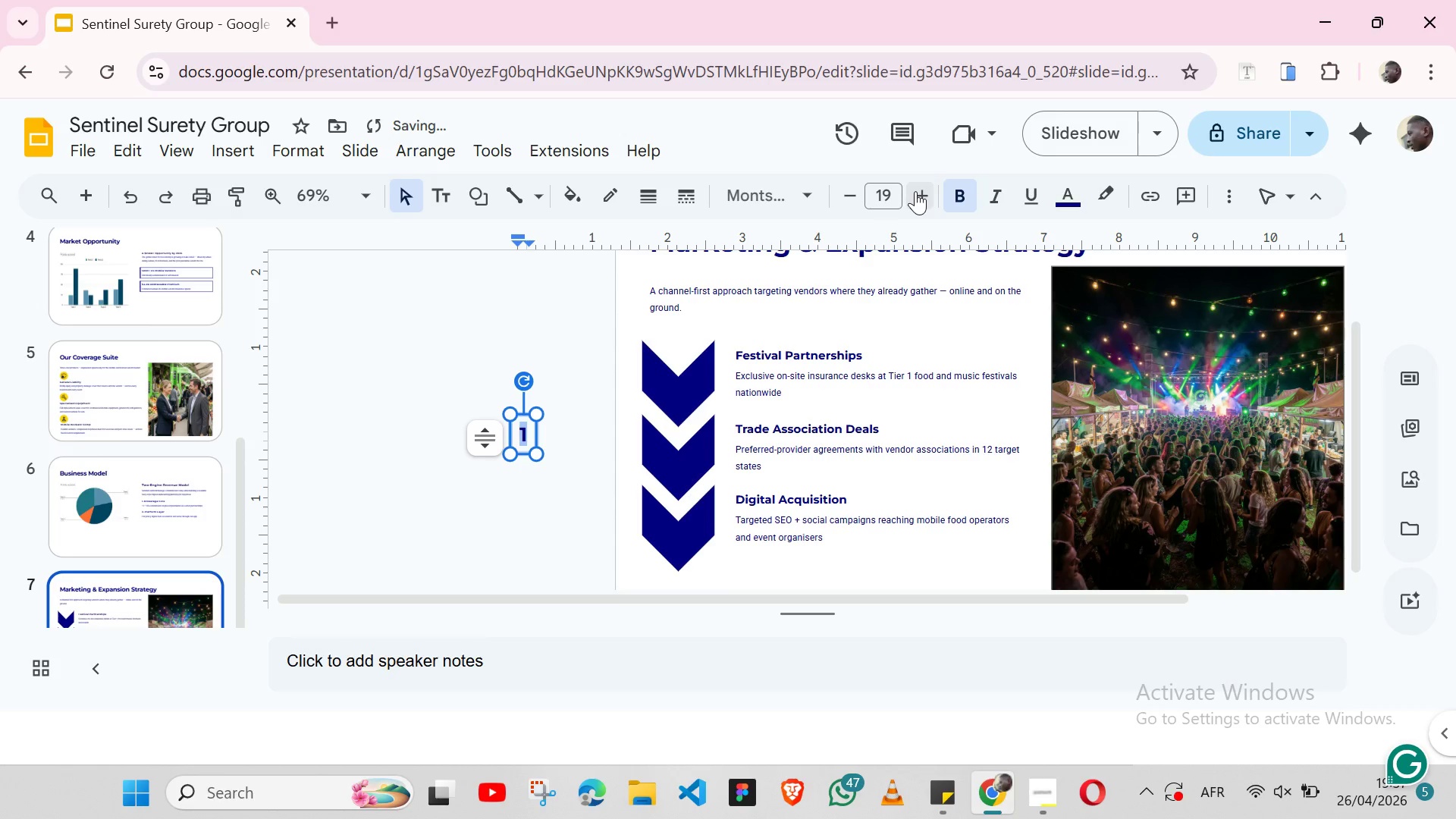 
left_click([915, 191])
 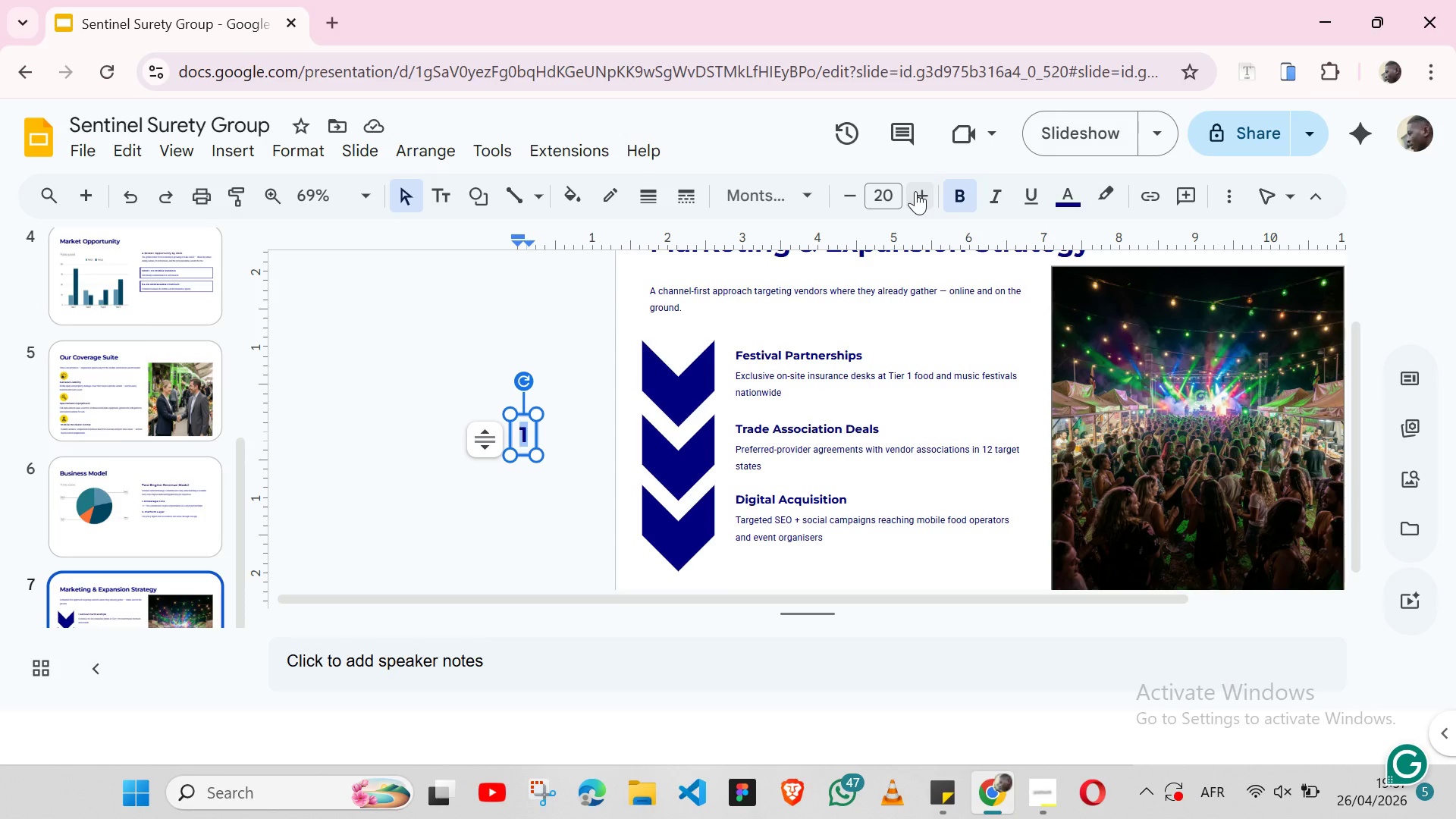 
wait(31.84)
 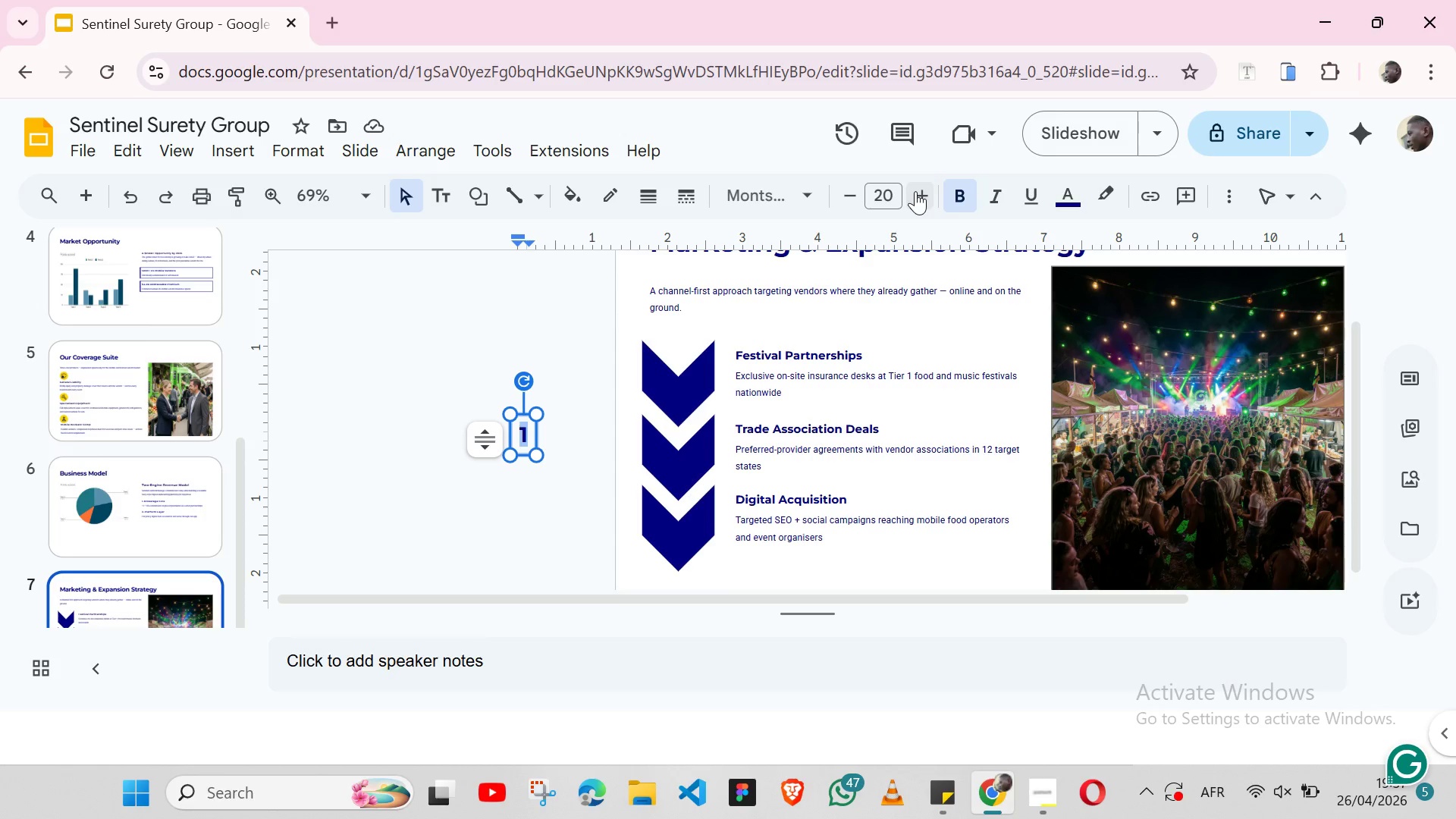 
left_click([1072, 197])
 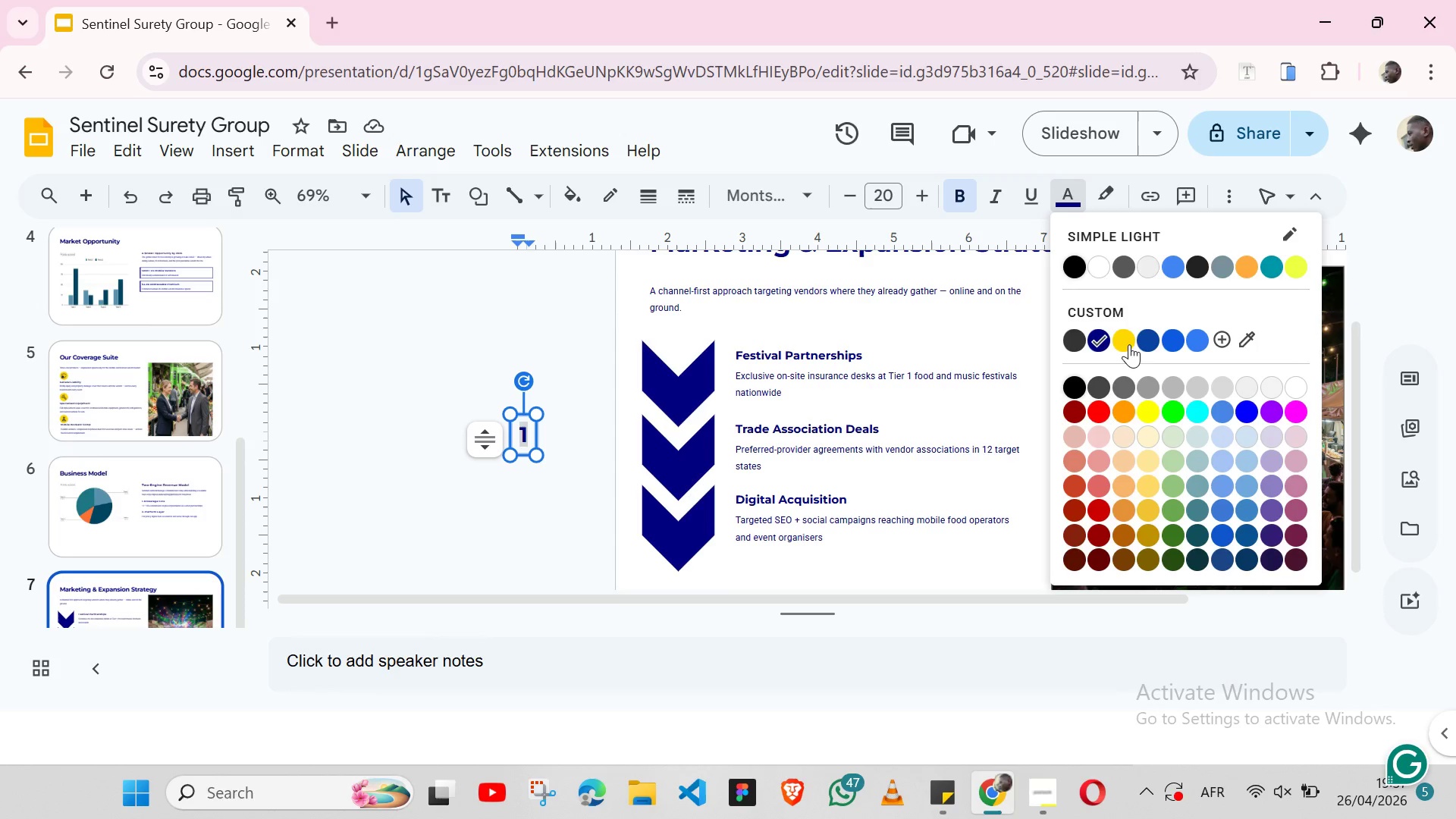 
left_click([1127, 344])
 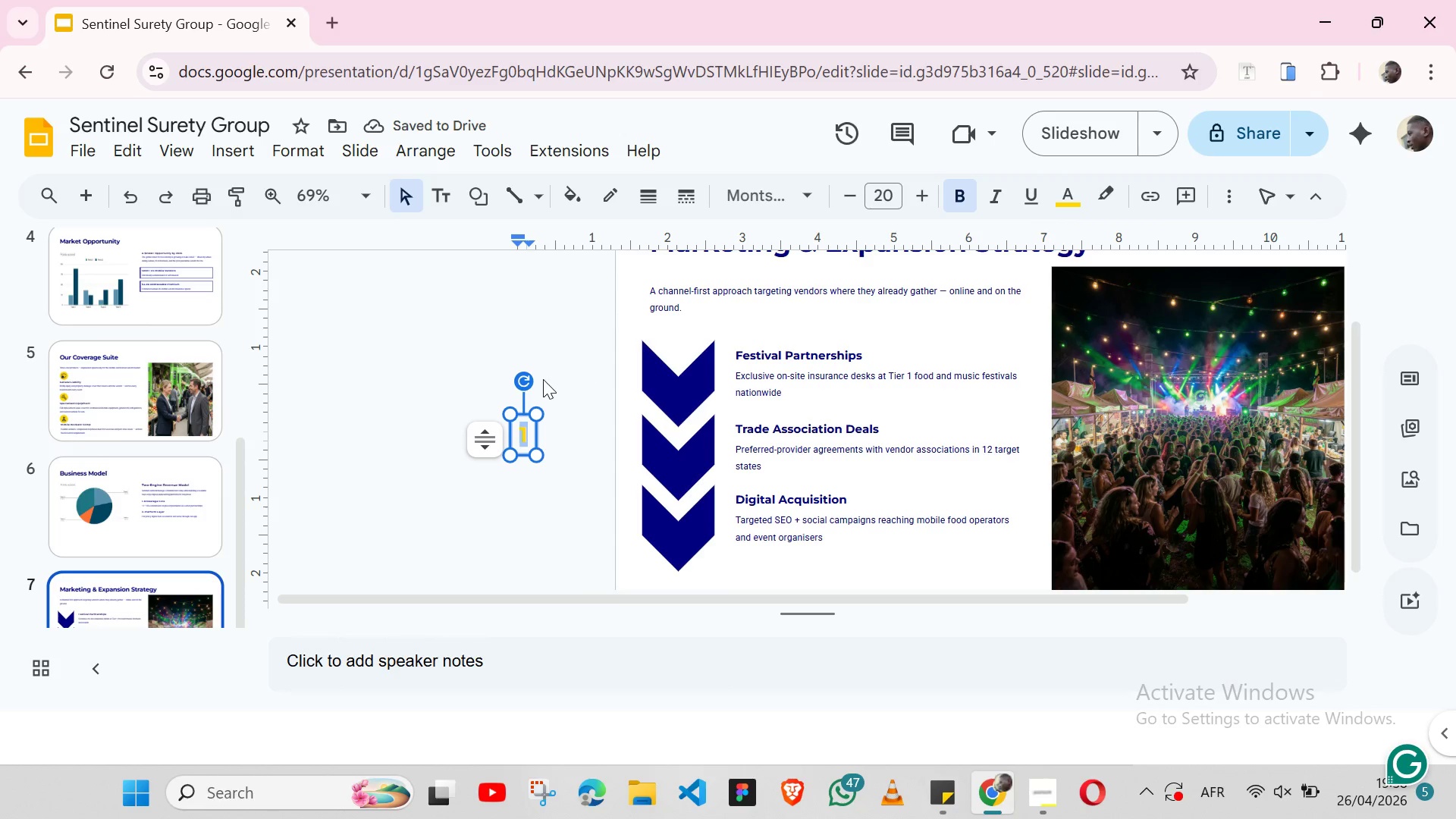 
left_click([546, 407])
 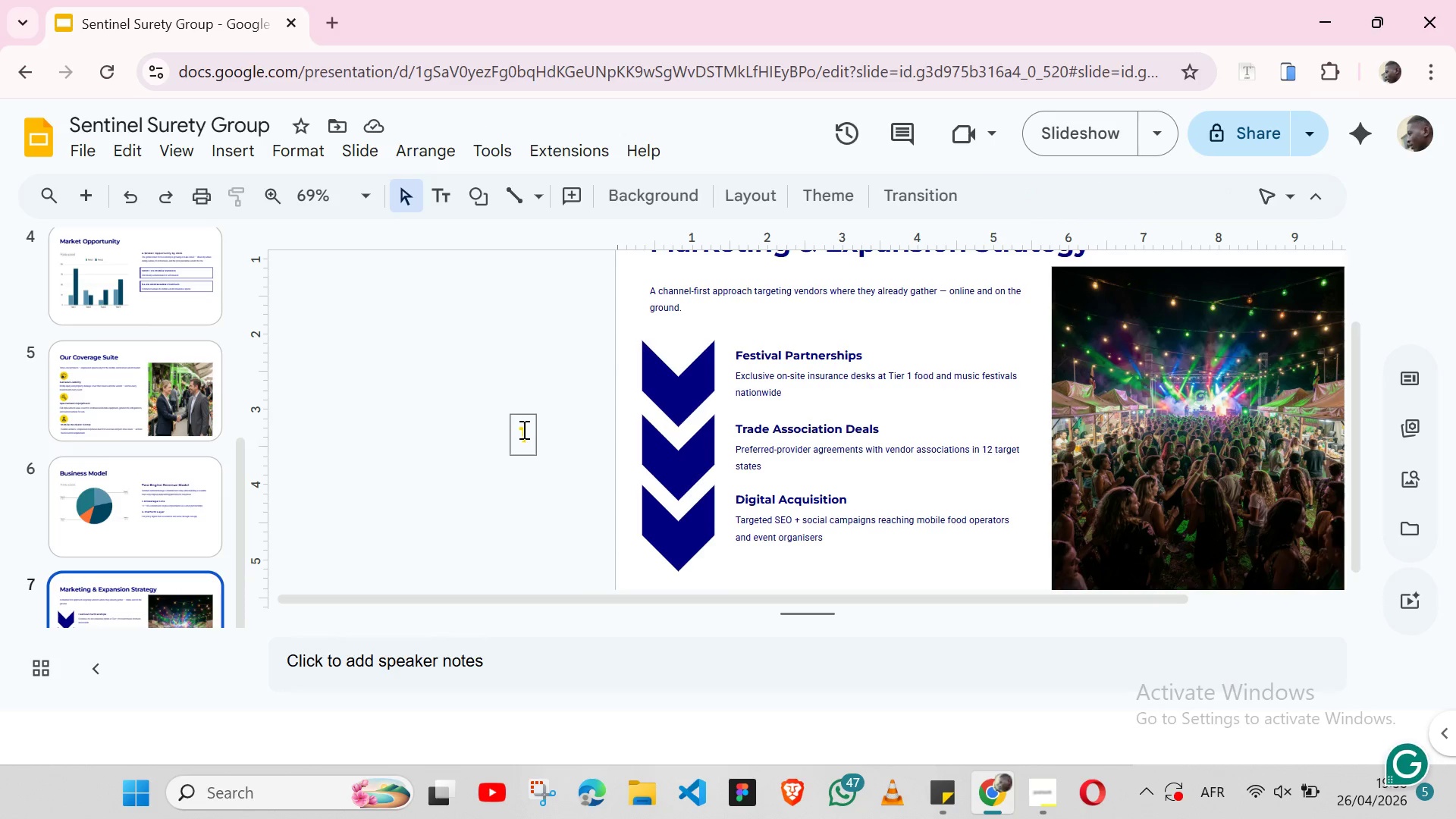 
left_click([522, 429])
 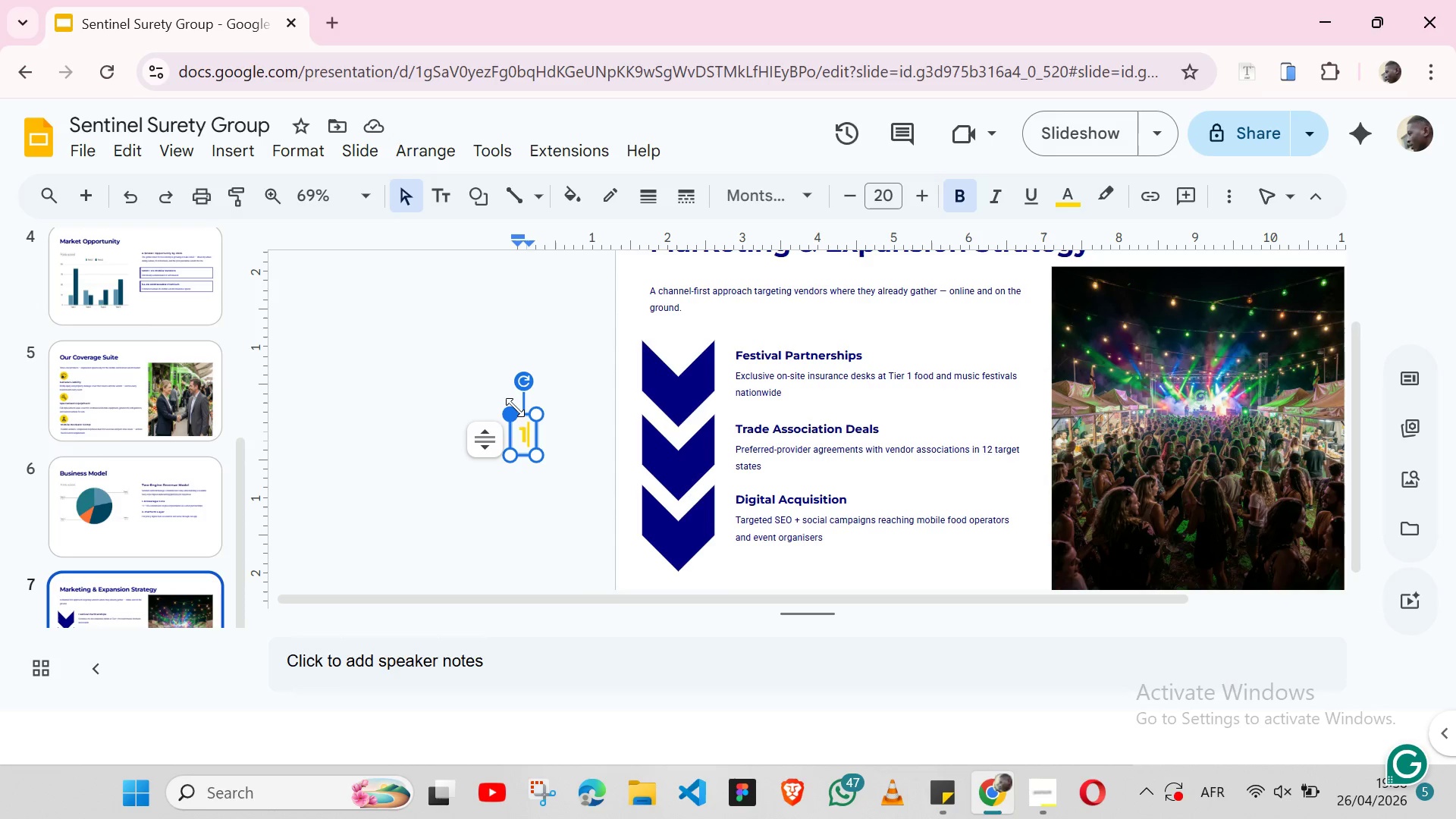 
left_click([508, 491])
 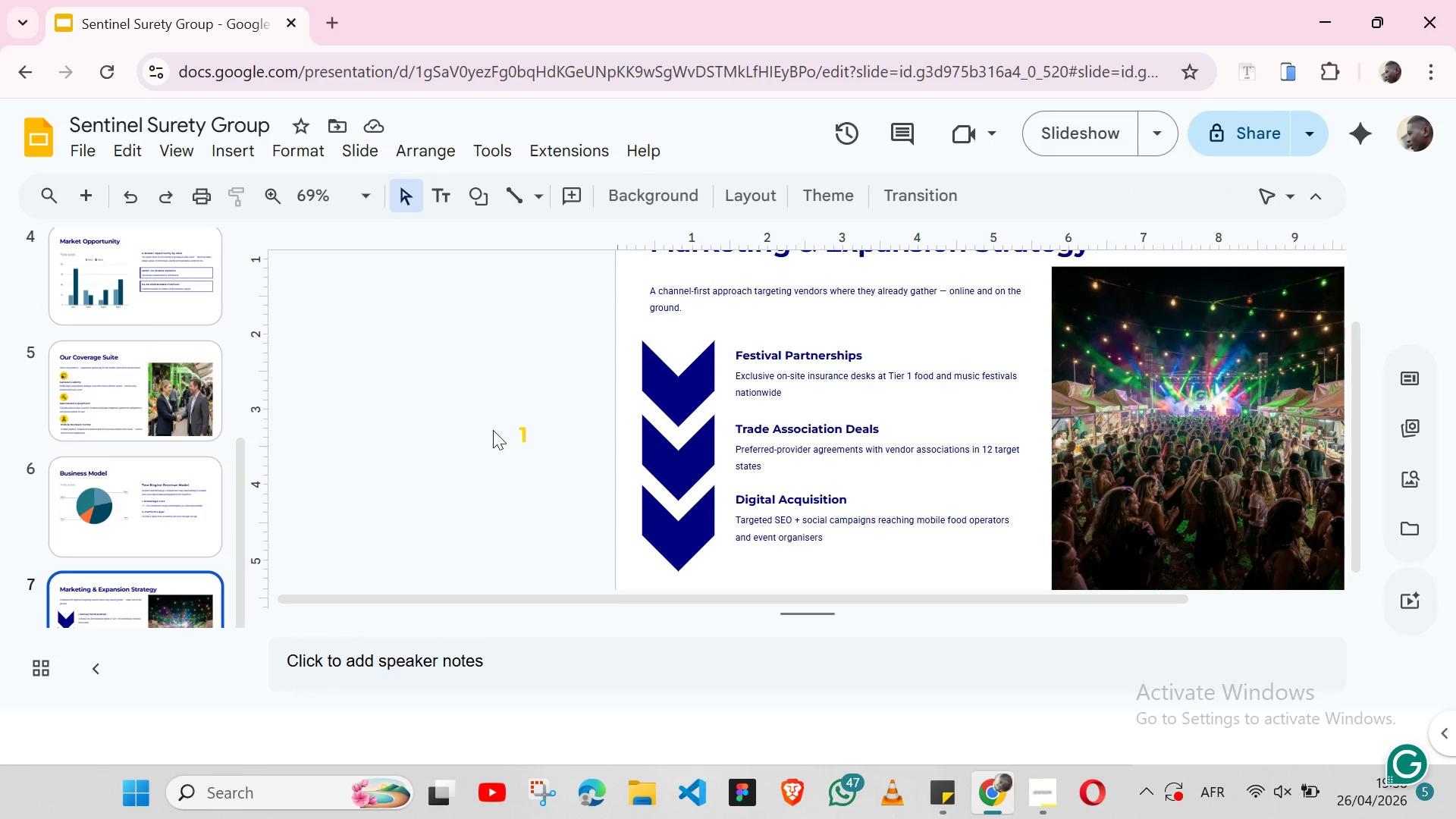 
left_click([493, 423])
 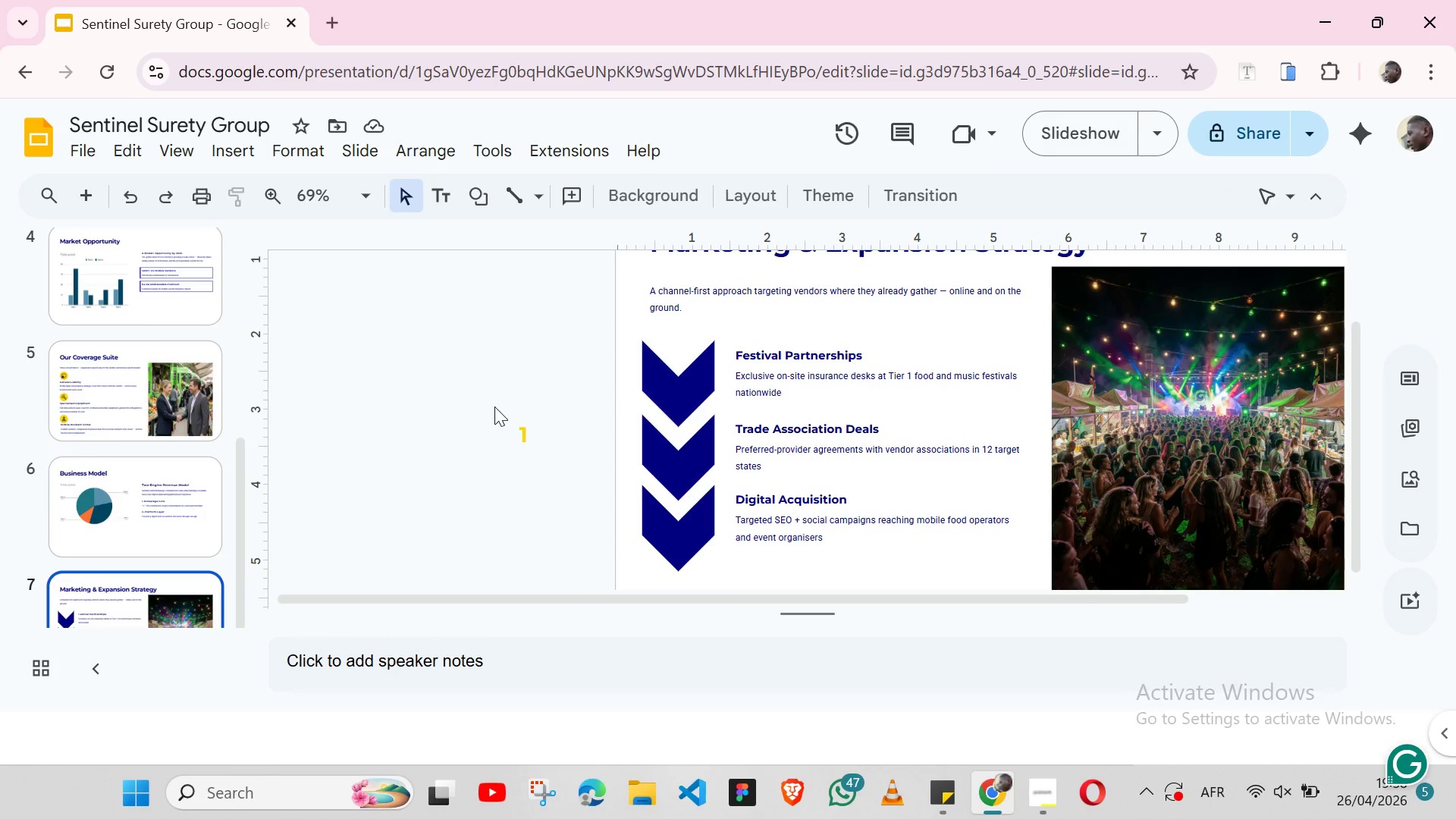 
left_click_drag(start_coordinate=[493, 406], to_coordinate=[557, 438])
 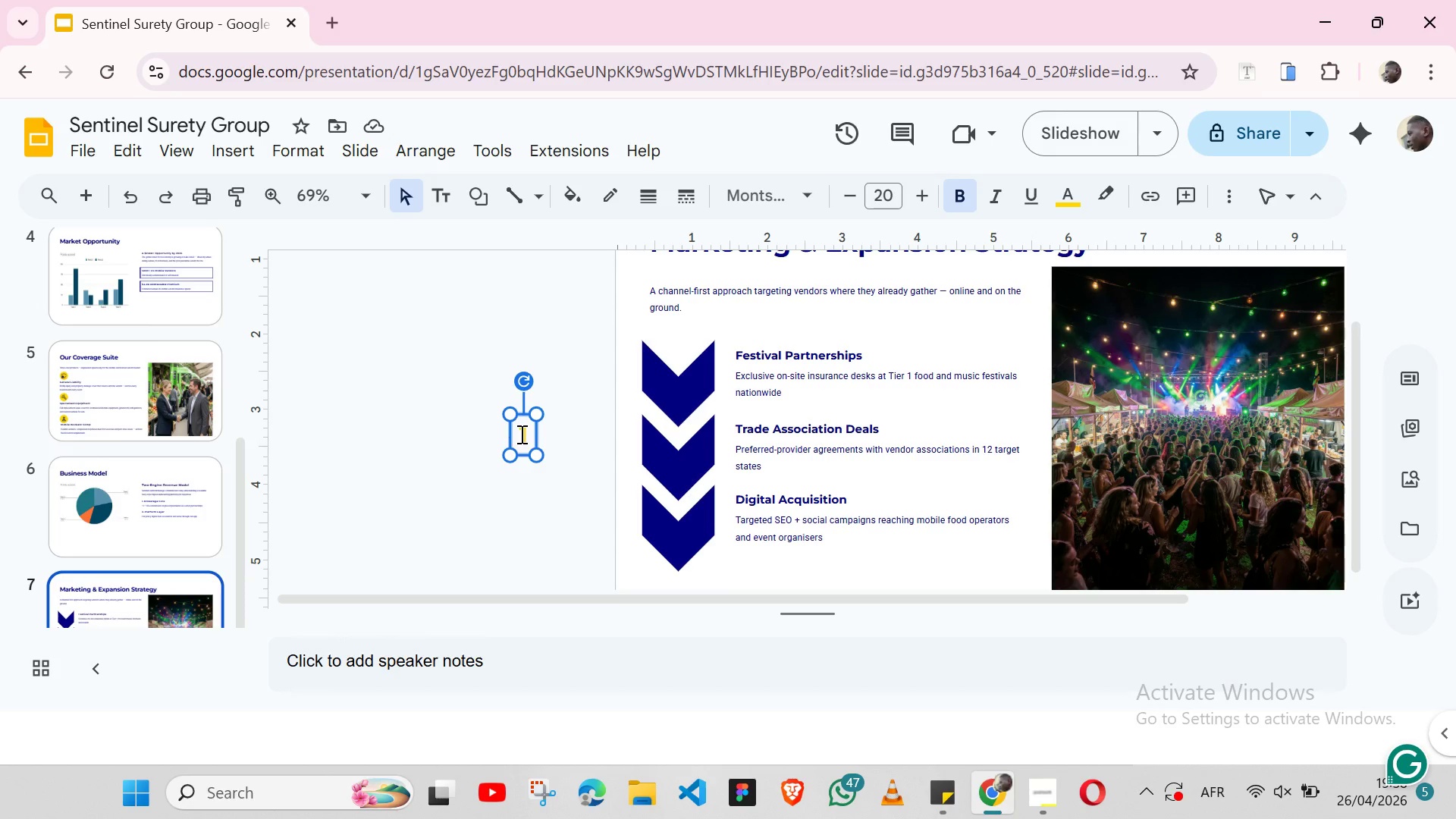 
left_click_drag(start_coordinate=[517, 434], to_coordinate=[675, 395])
 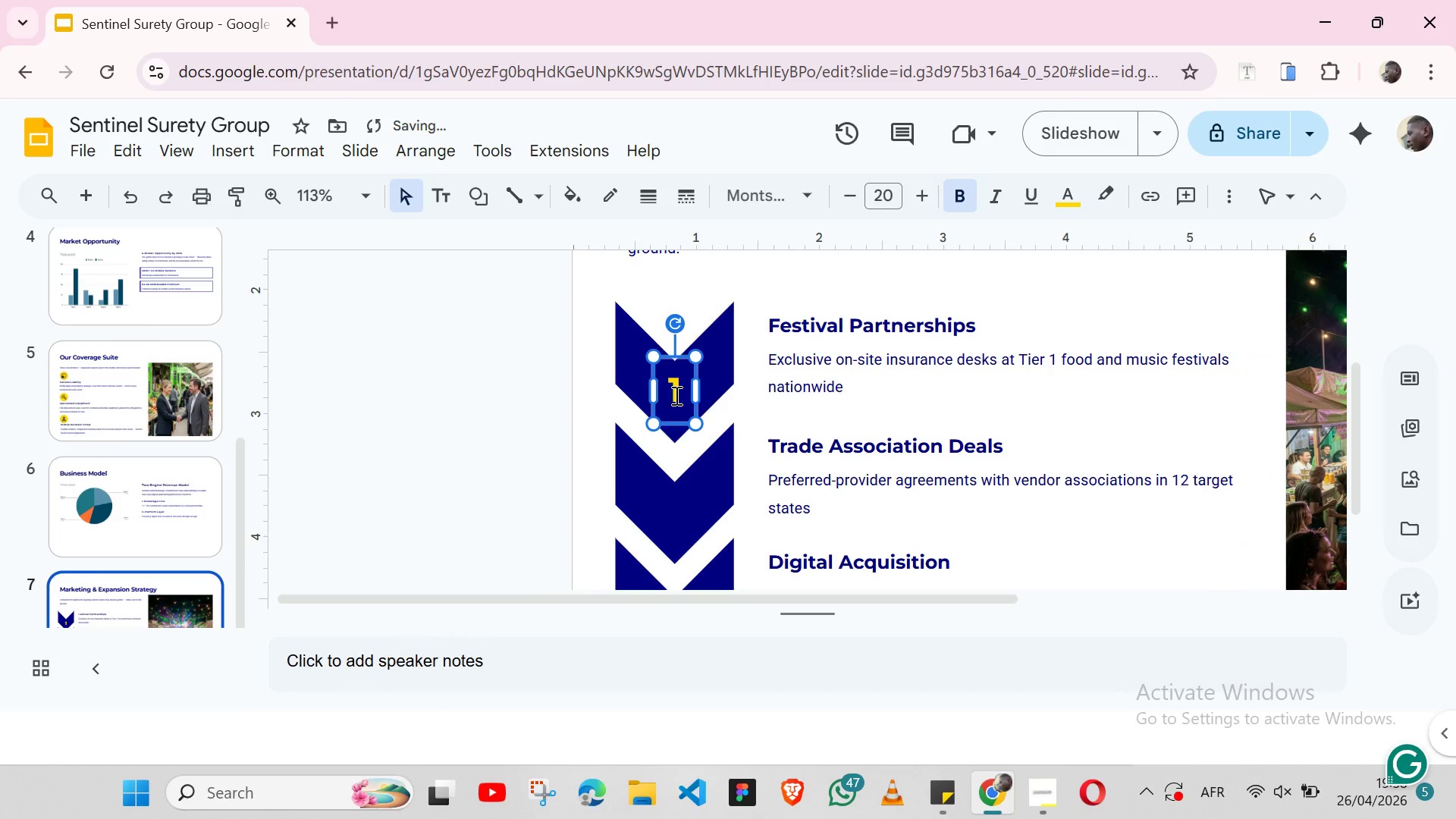 
hold_key(key=ShiftLeft, duration=1.44)
left_click([627, 378])
 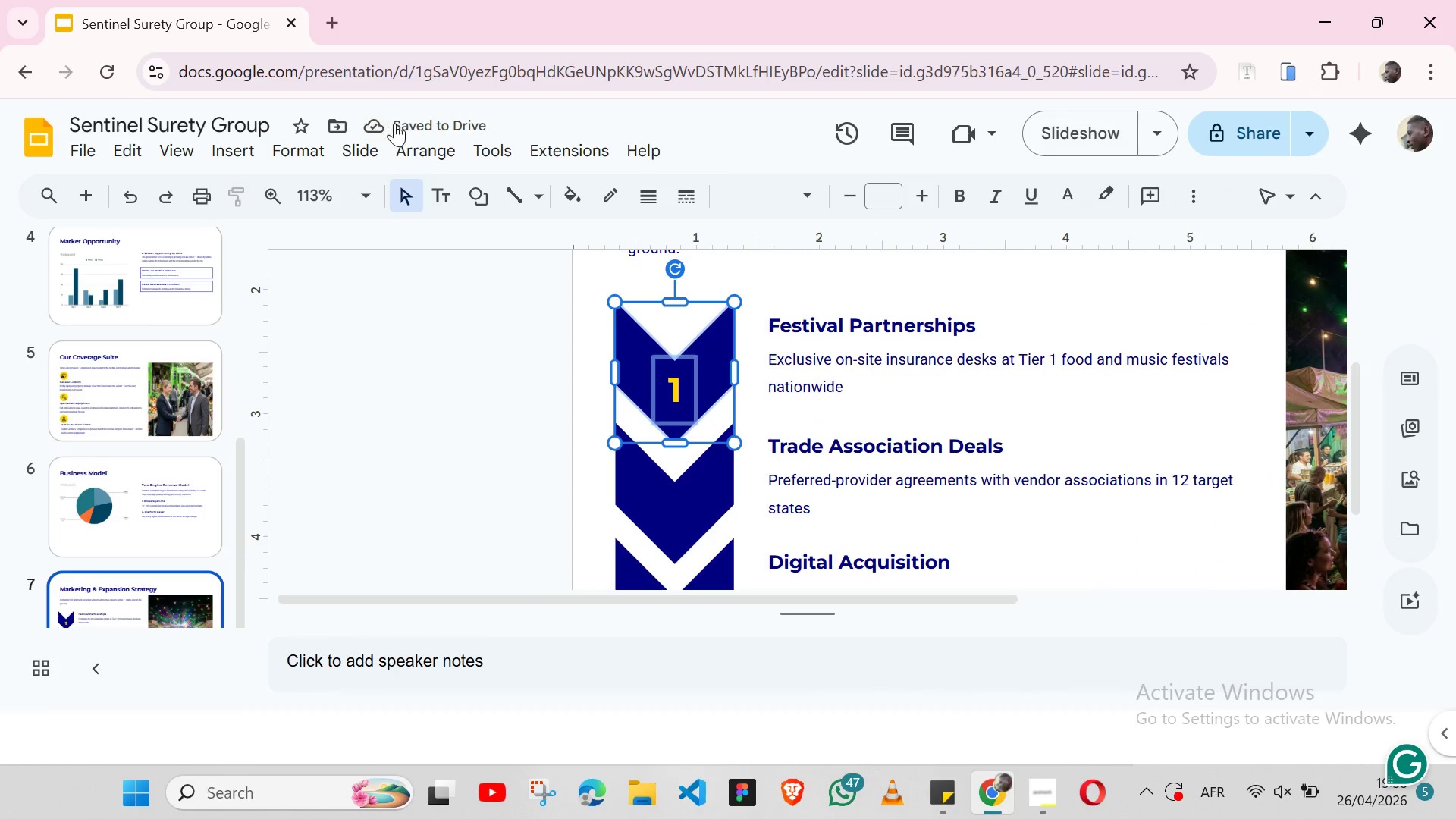 
left_click([434, 153])
 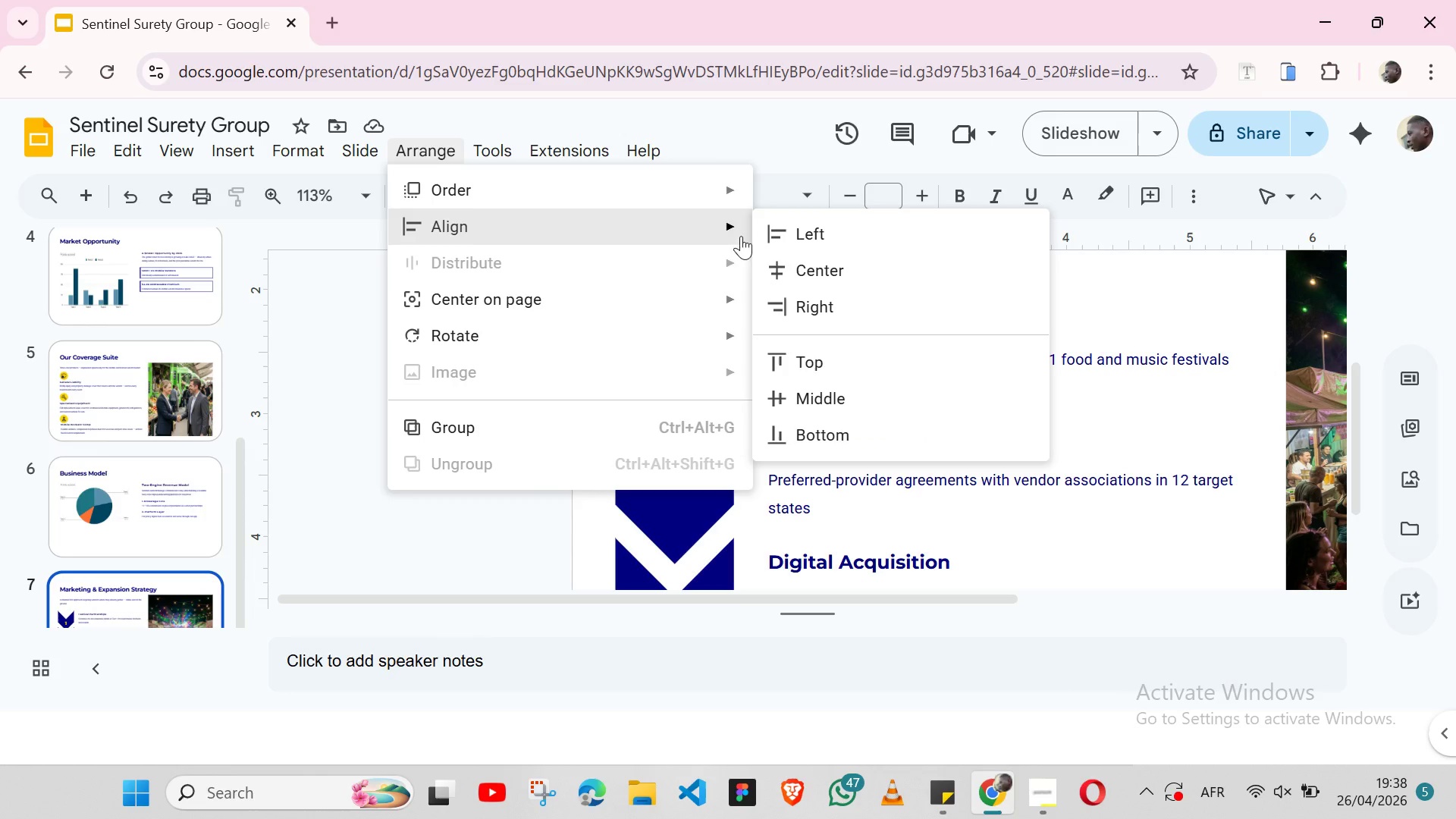 
left_click([811, 282])
 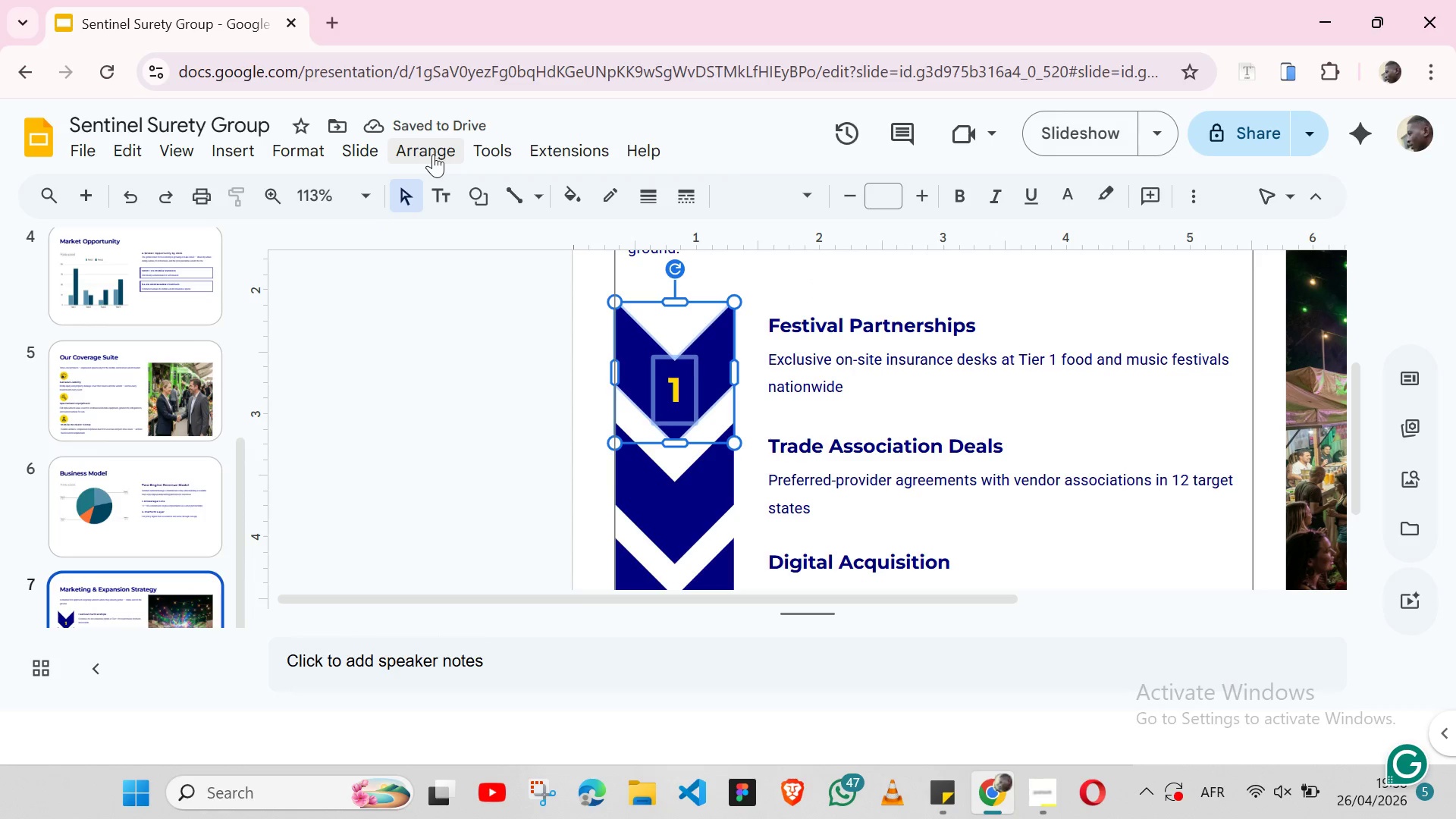 
wait(6.52)
 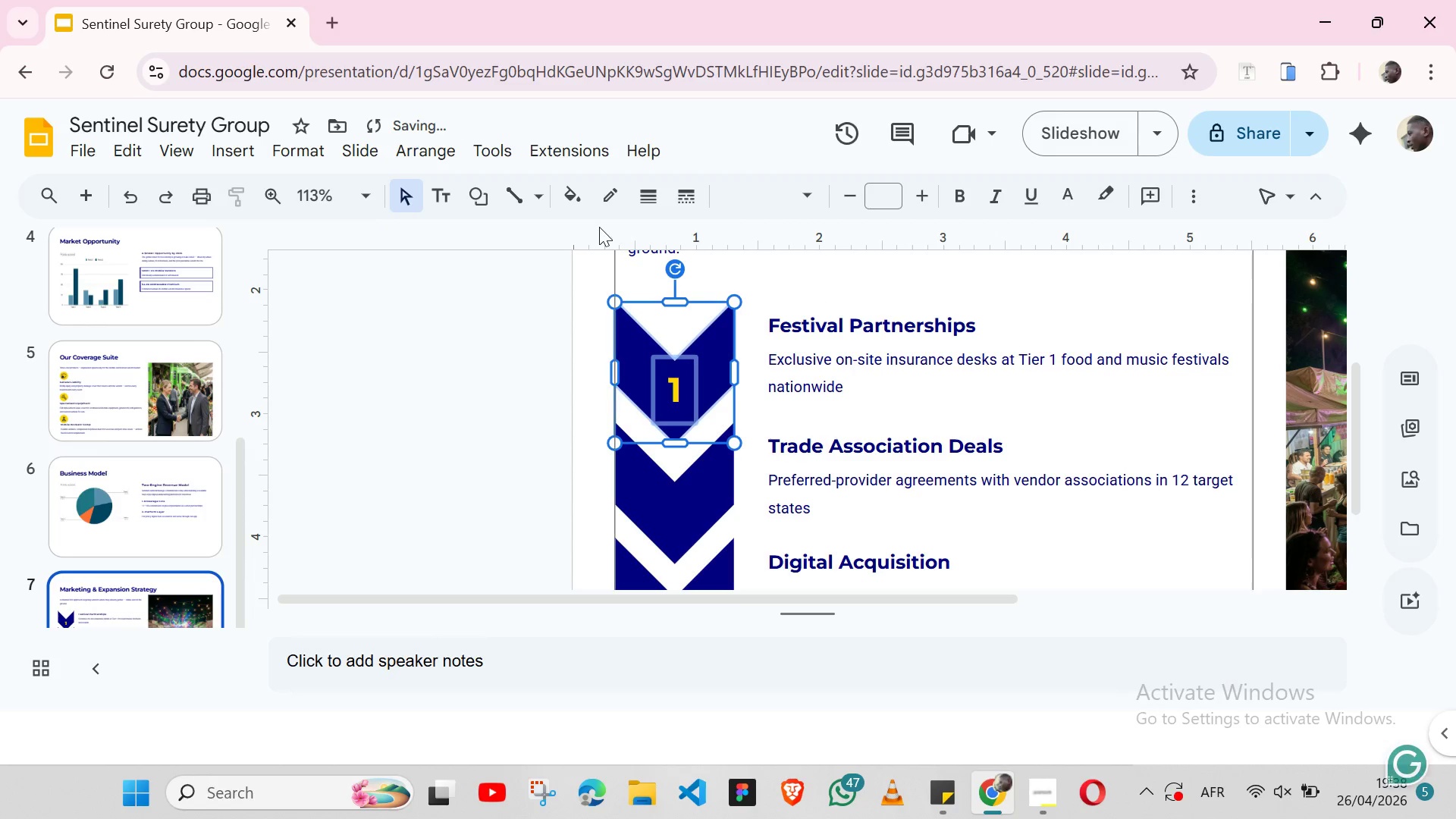 
left_click([450, 154])
 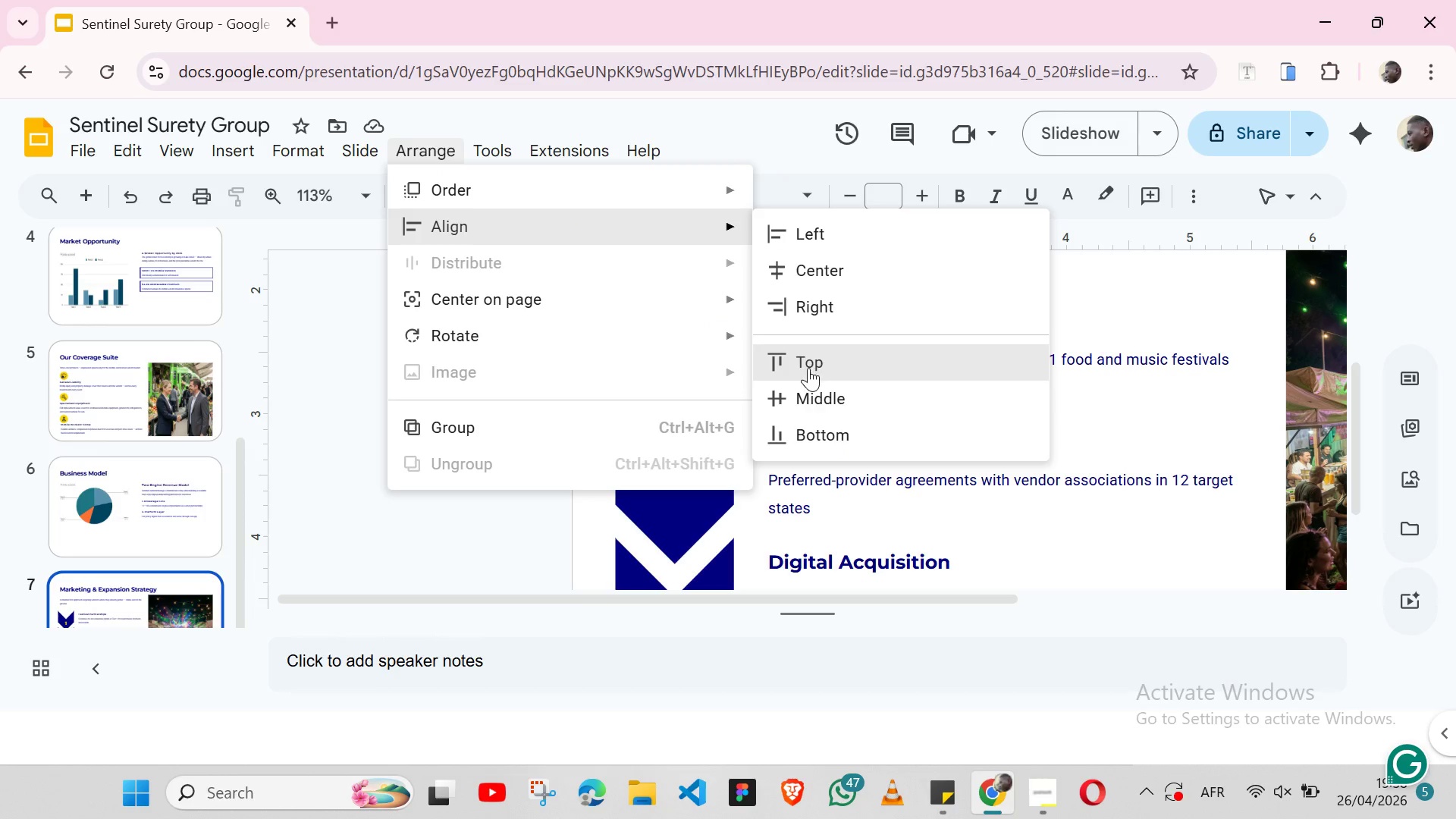 
left_click([811, 389])
 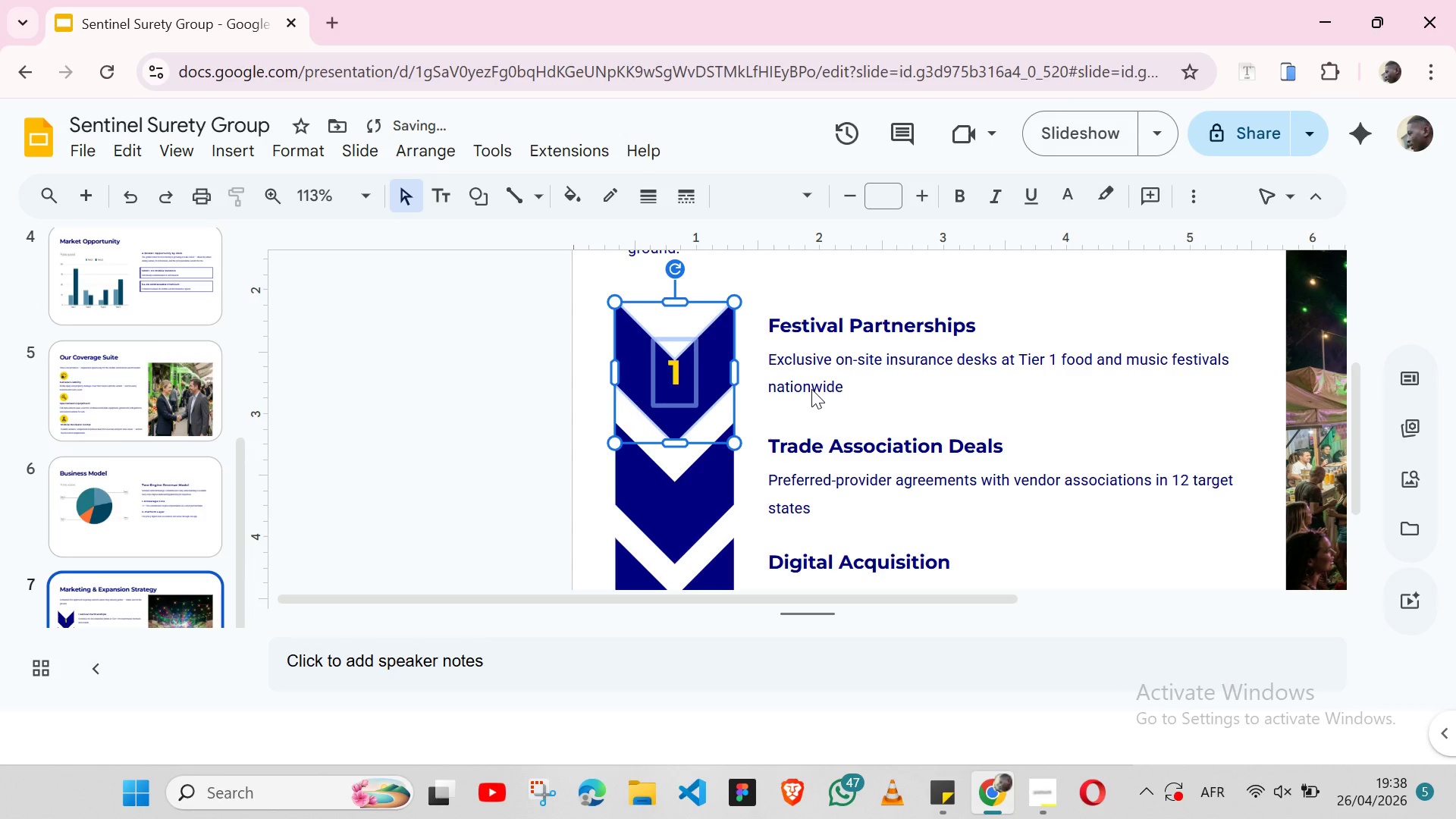 
hold_key(key=ShiftLeft, duration=0.62)
 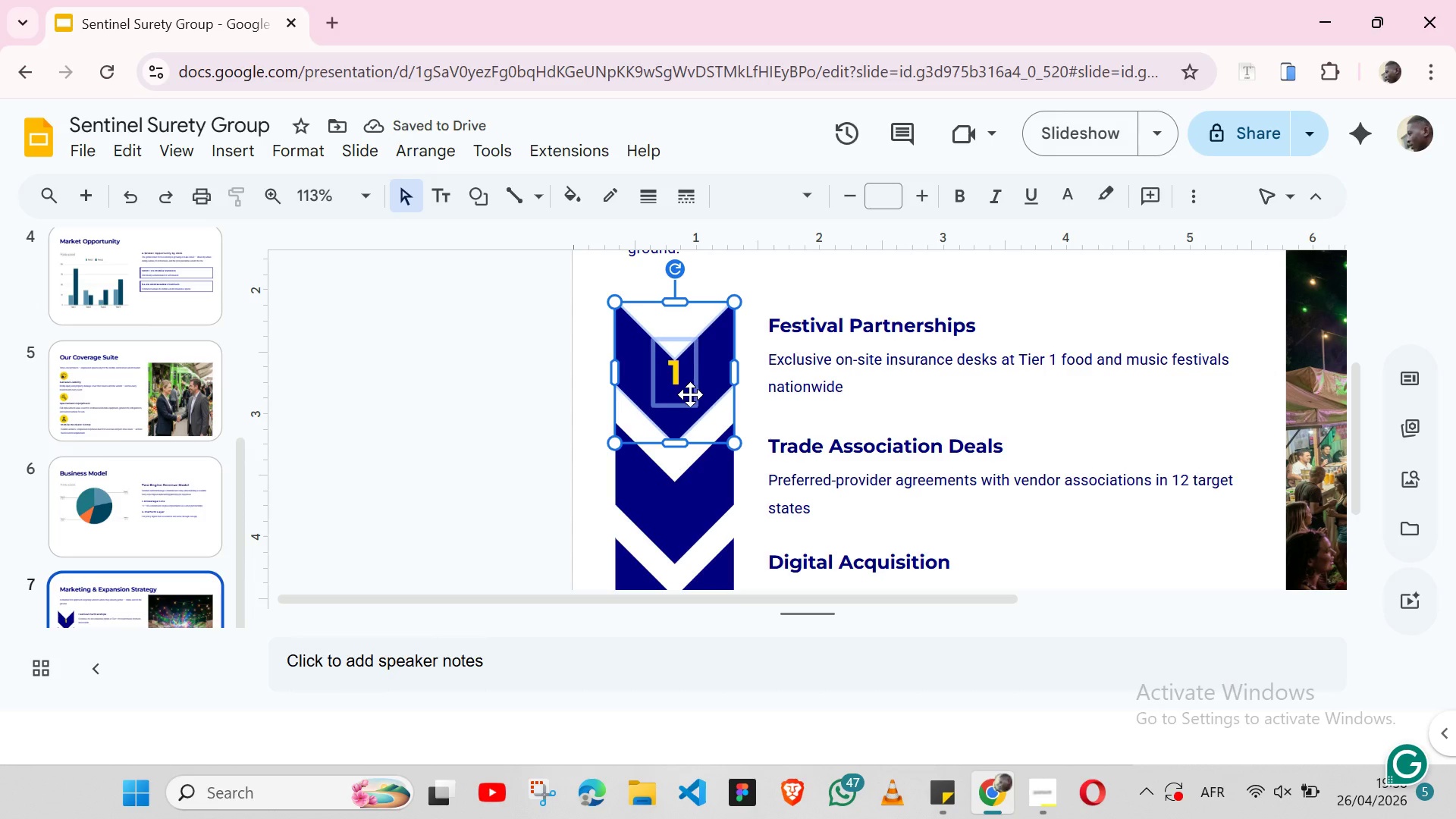 
left_click([690, 394])
 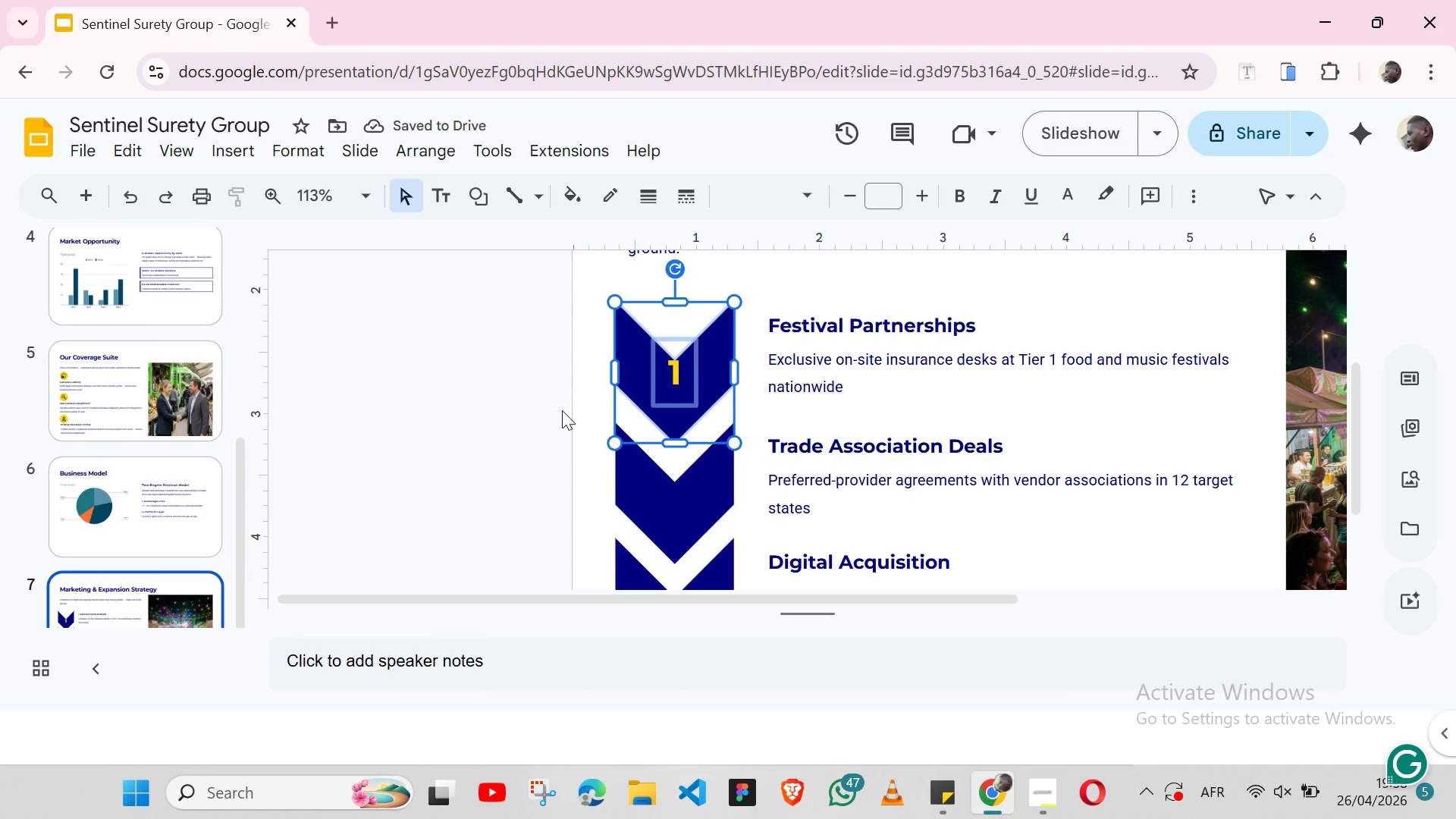 
key(Control+Z)
 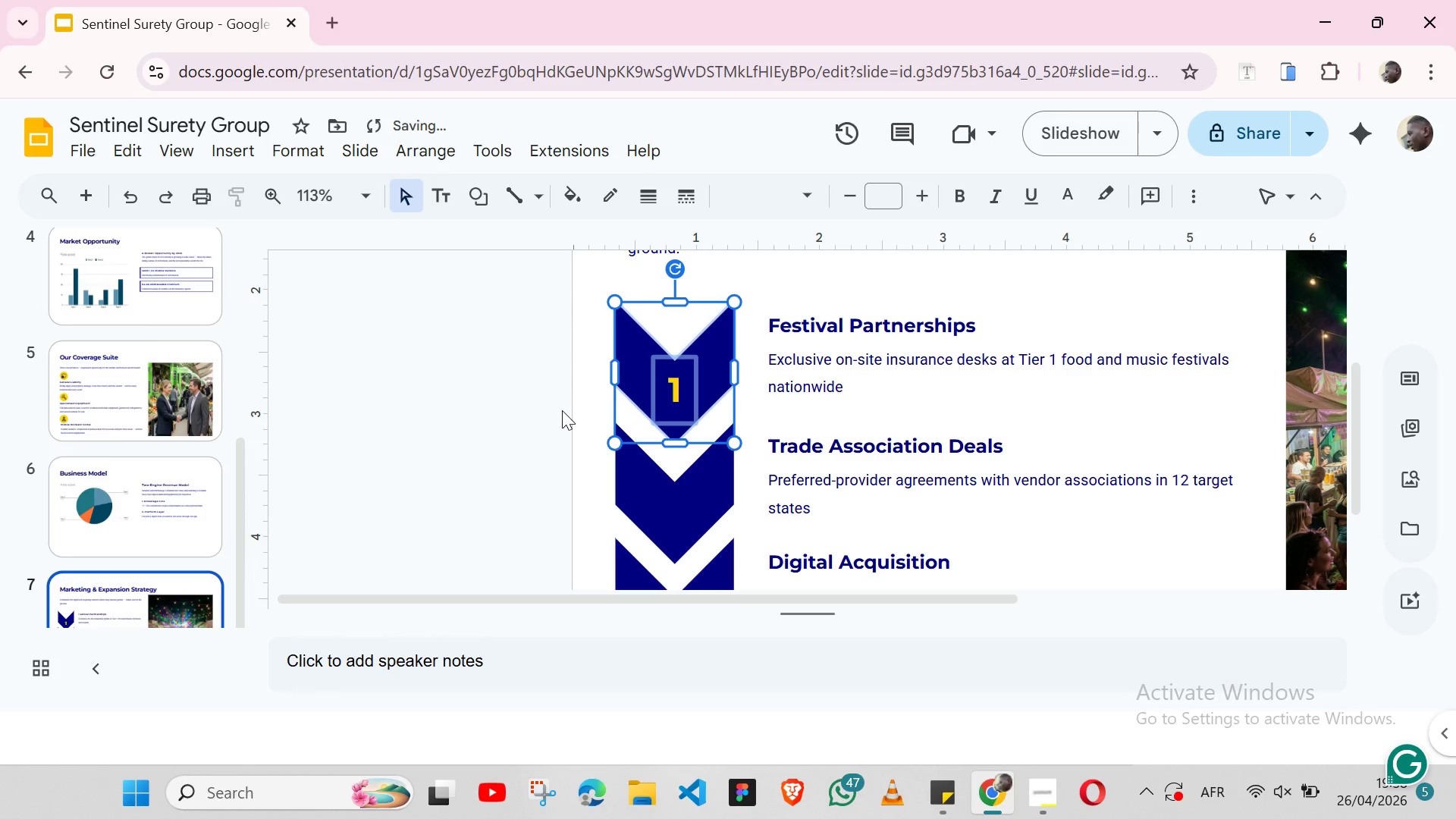 
key(Control+Y)
 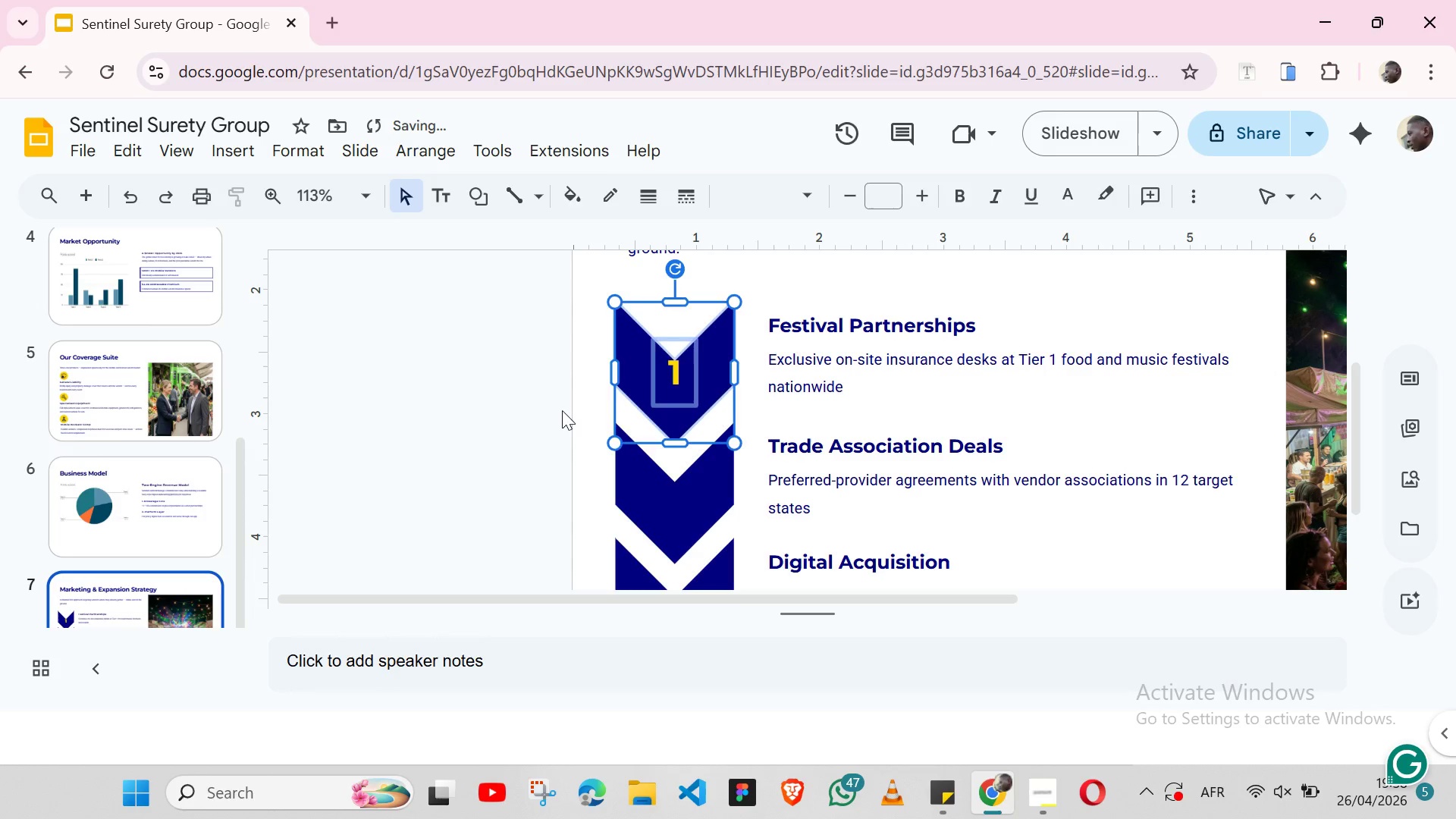 
left_click([562, 410])
 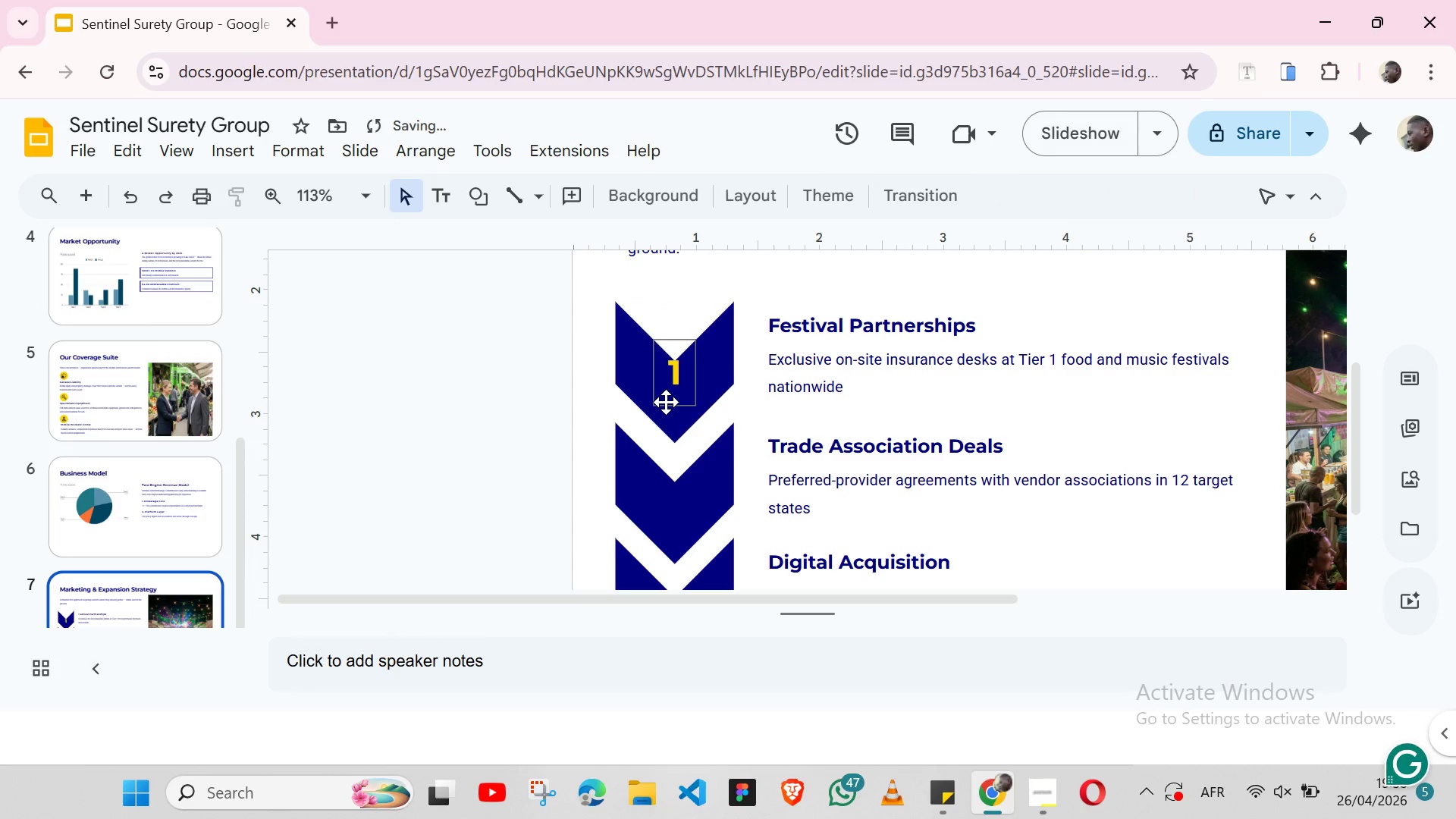 
left_click([667, 402])
 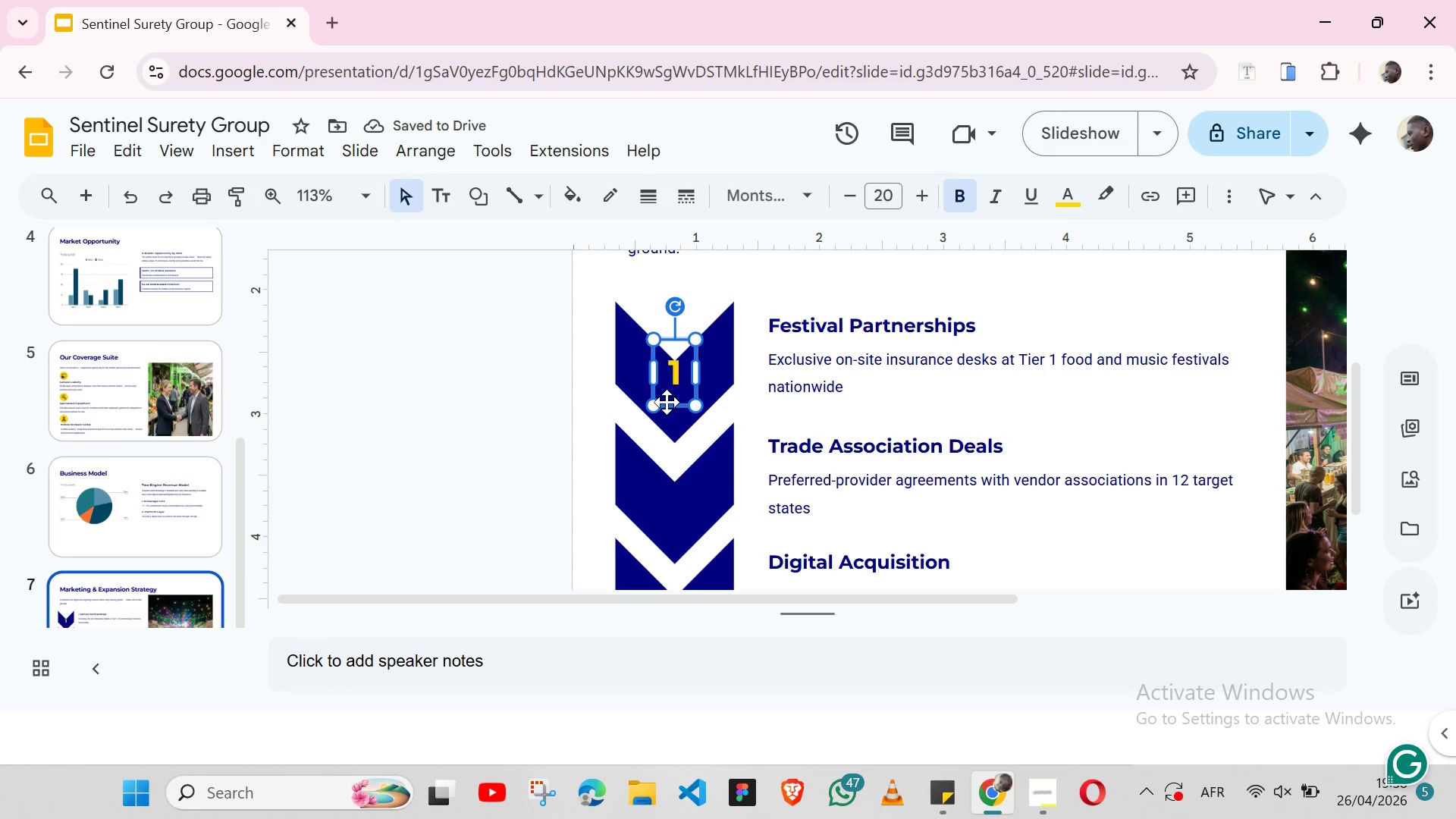 
key(Shift+ArrowDown)
 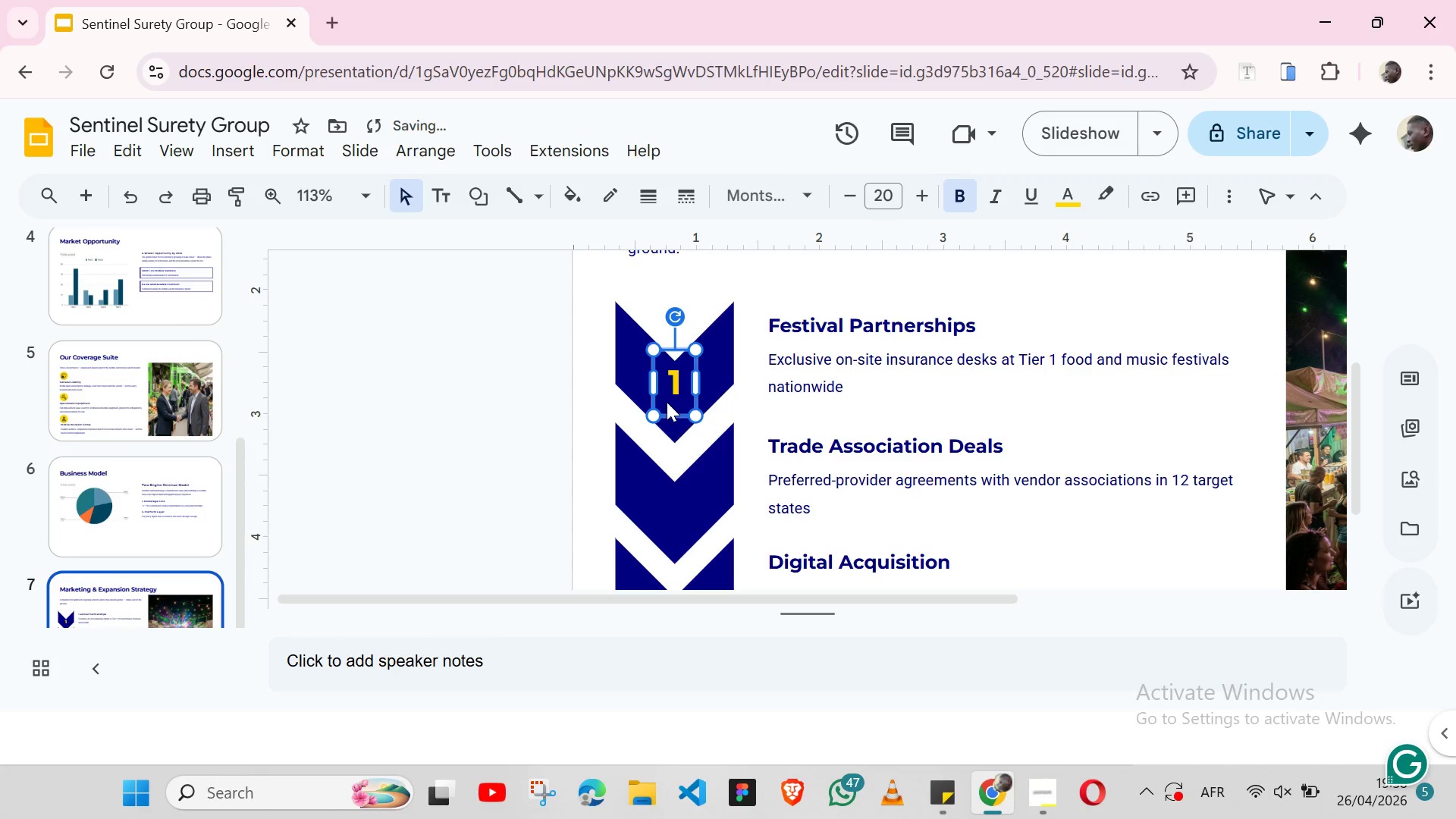 
key(Shift+ArrowDown)
 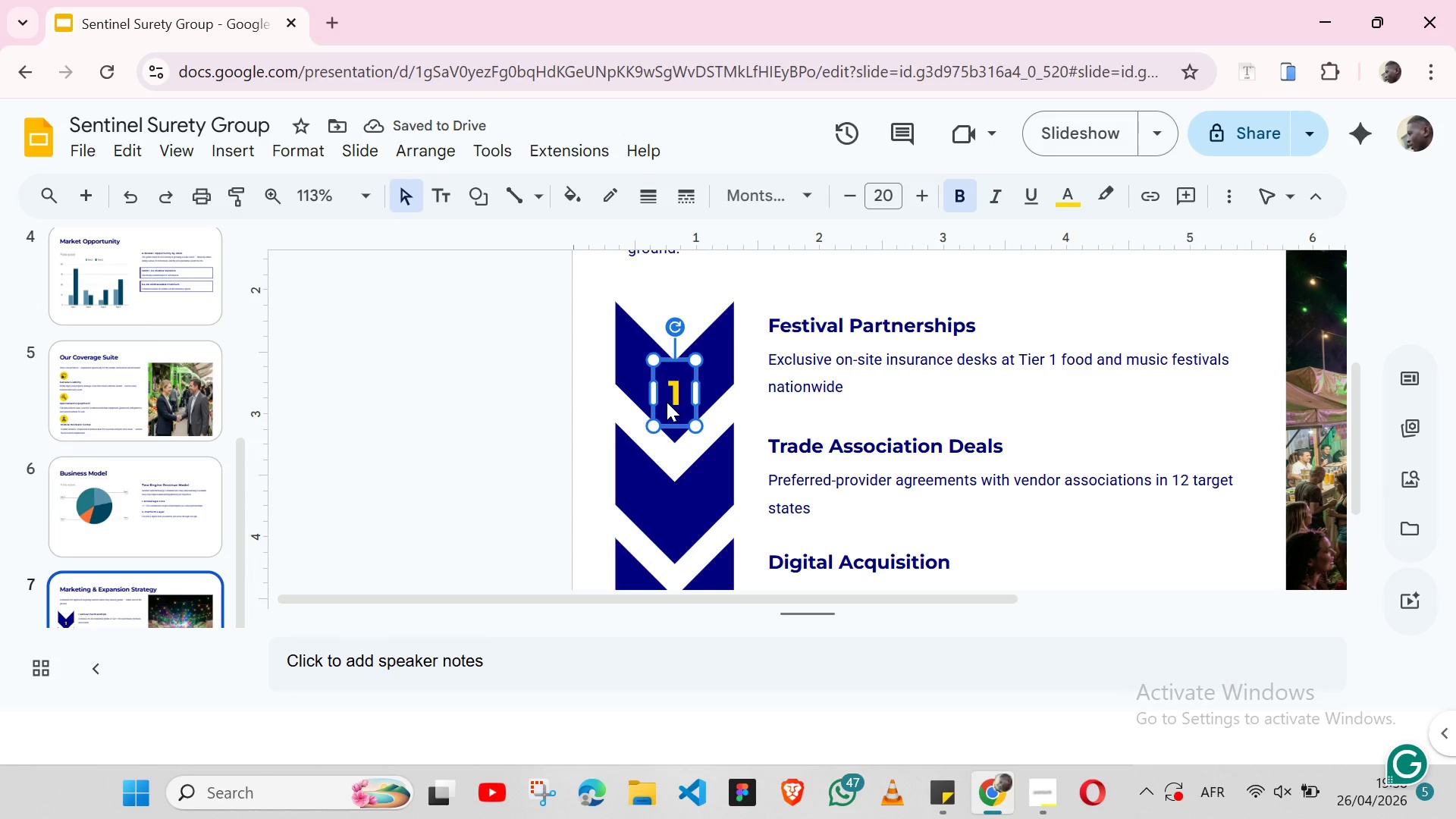 
key(Control+C)
 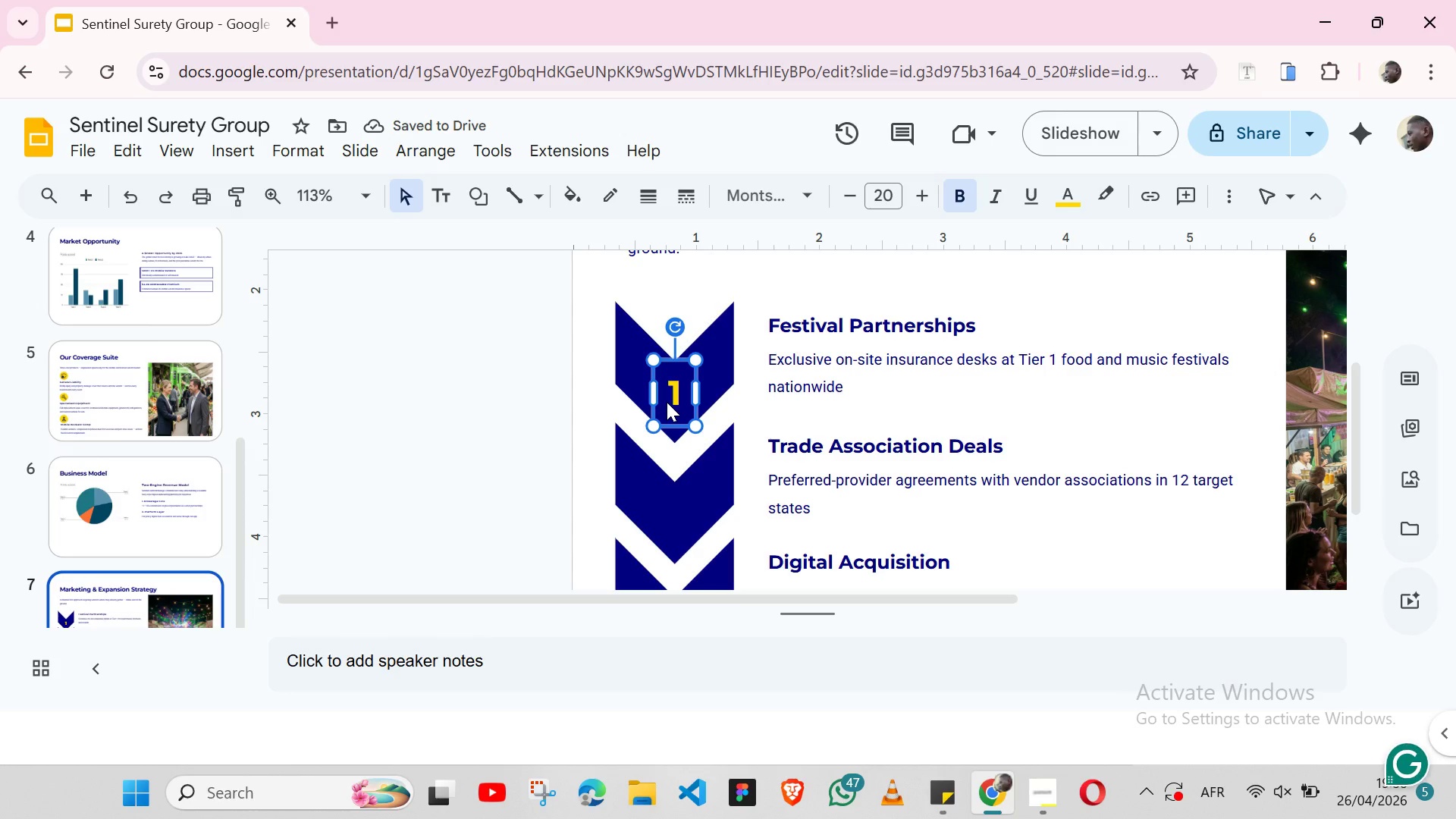 
key(Control+V)
 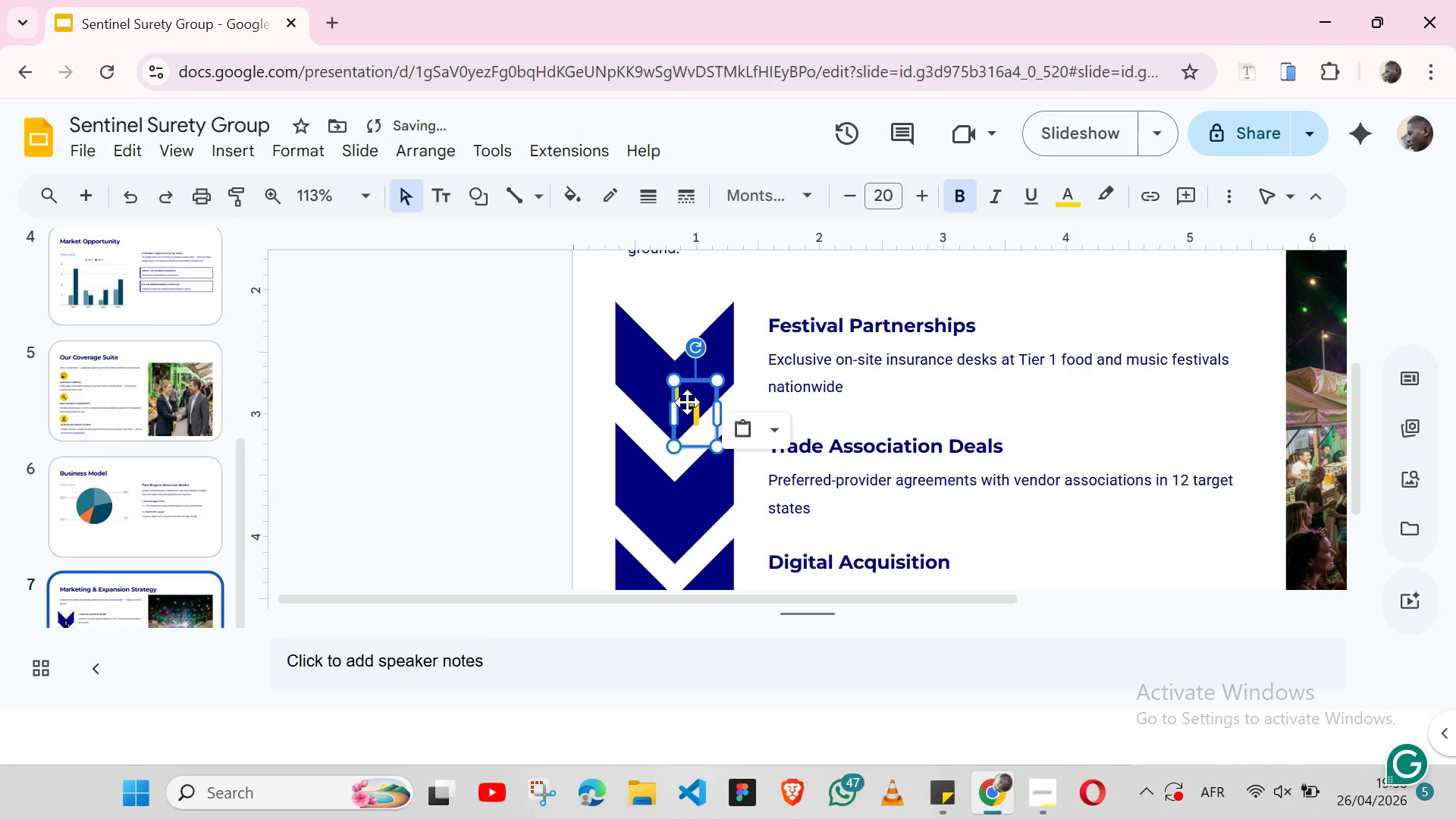 
left_click_drag(start_coordinate=[687, 402], to_coordinate=[669, 500])
 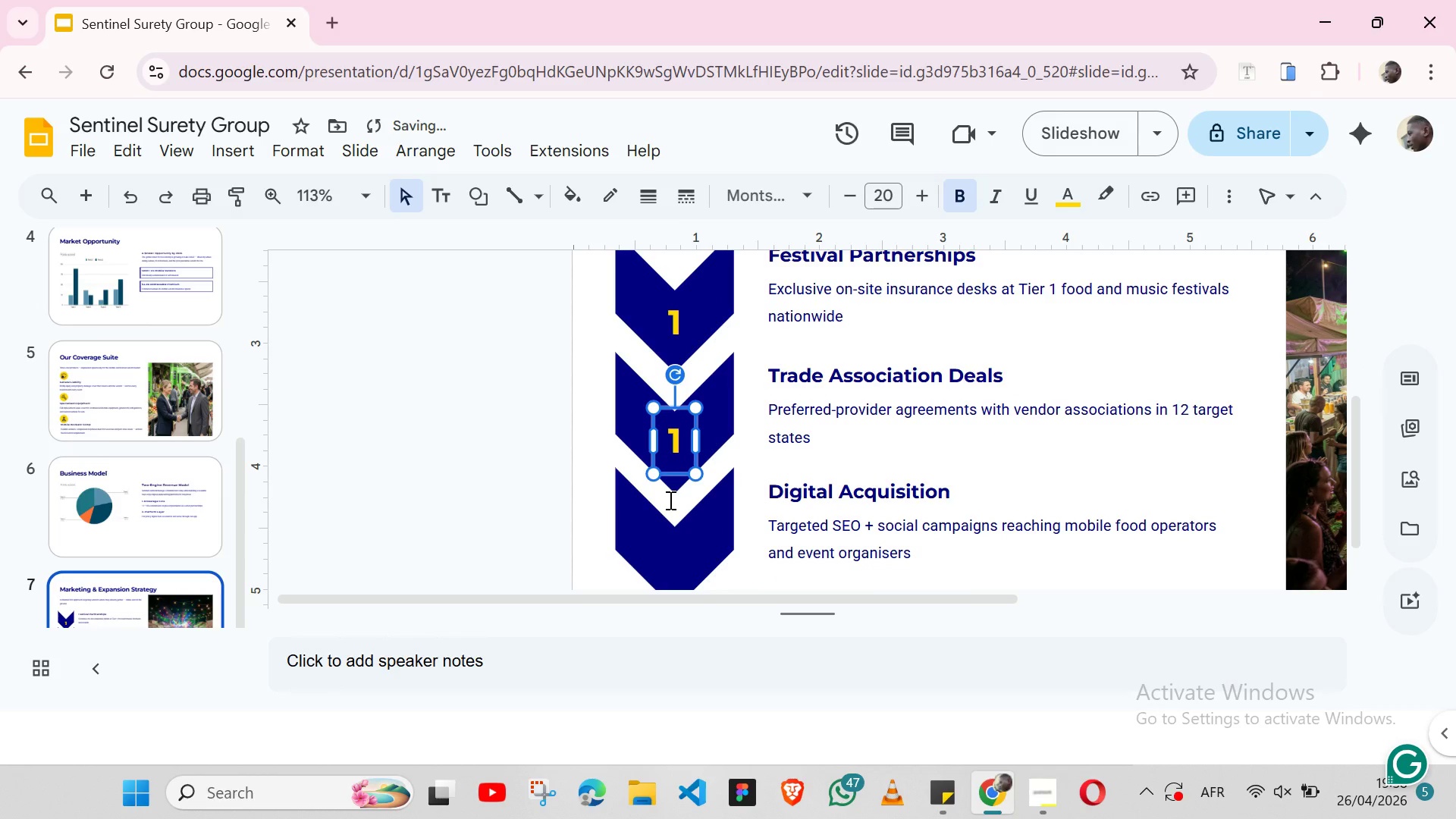 
key(Control+V)
 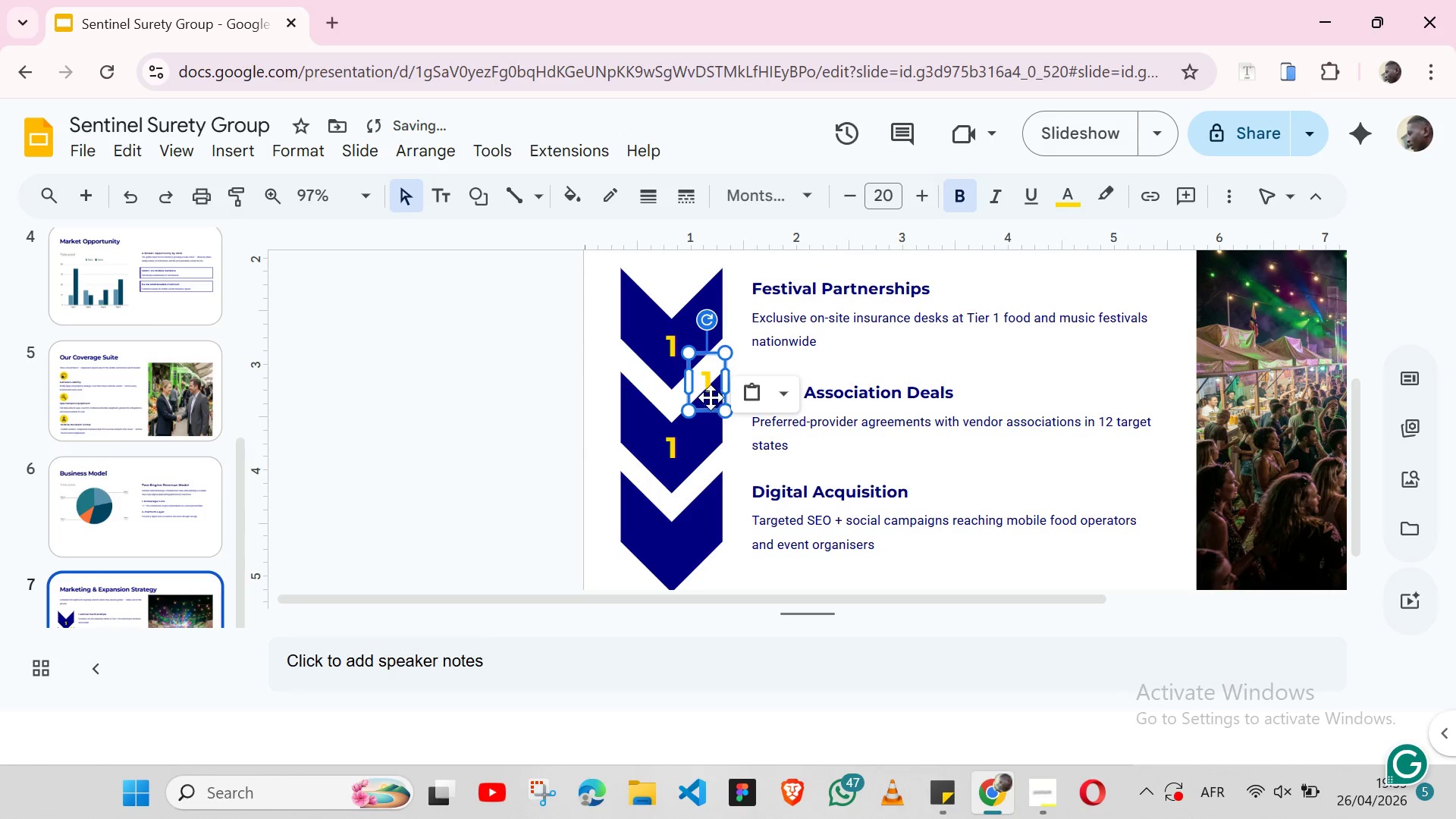 
left_click([708, 391])
 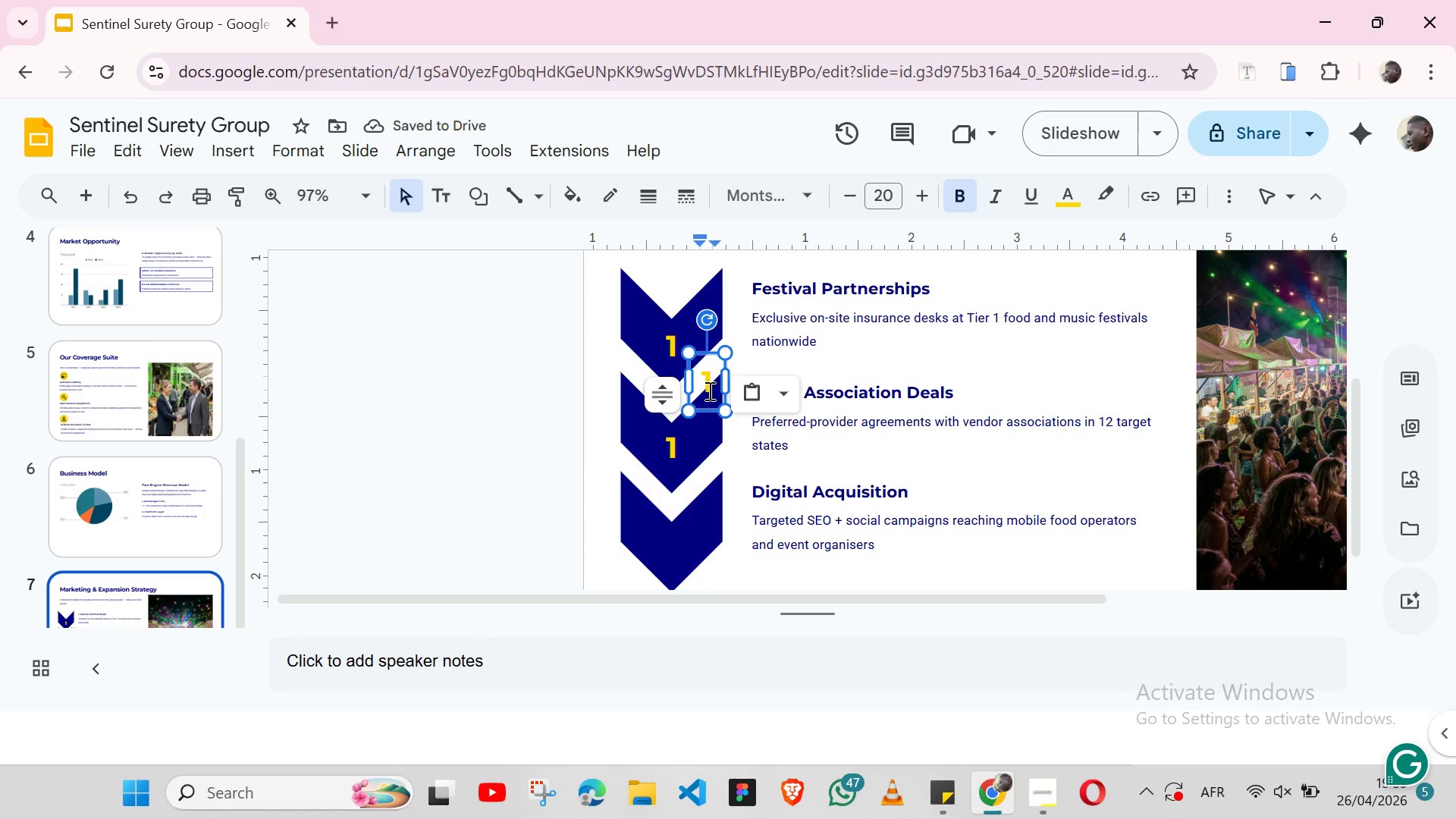 
key(Control+Z)
 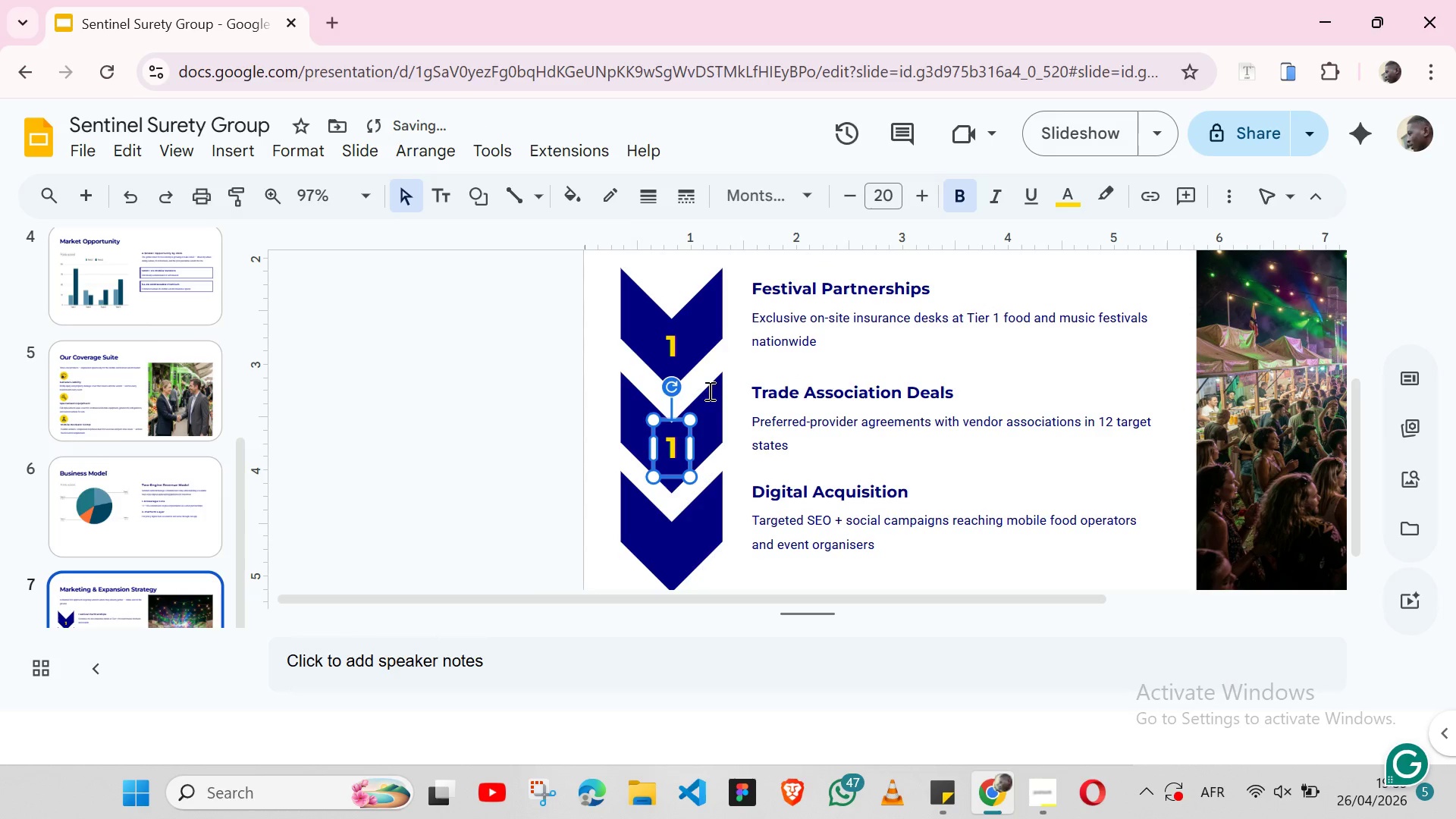 
key(Control+Y)
 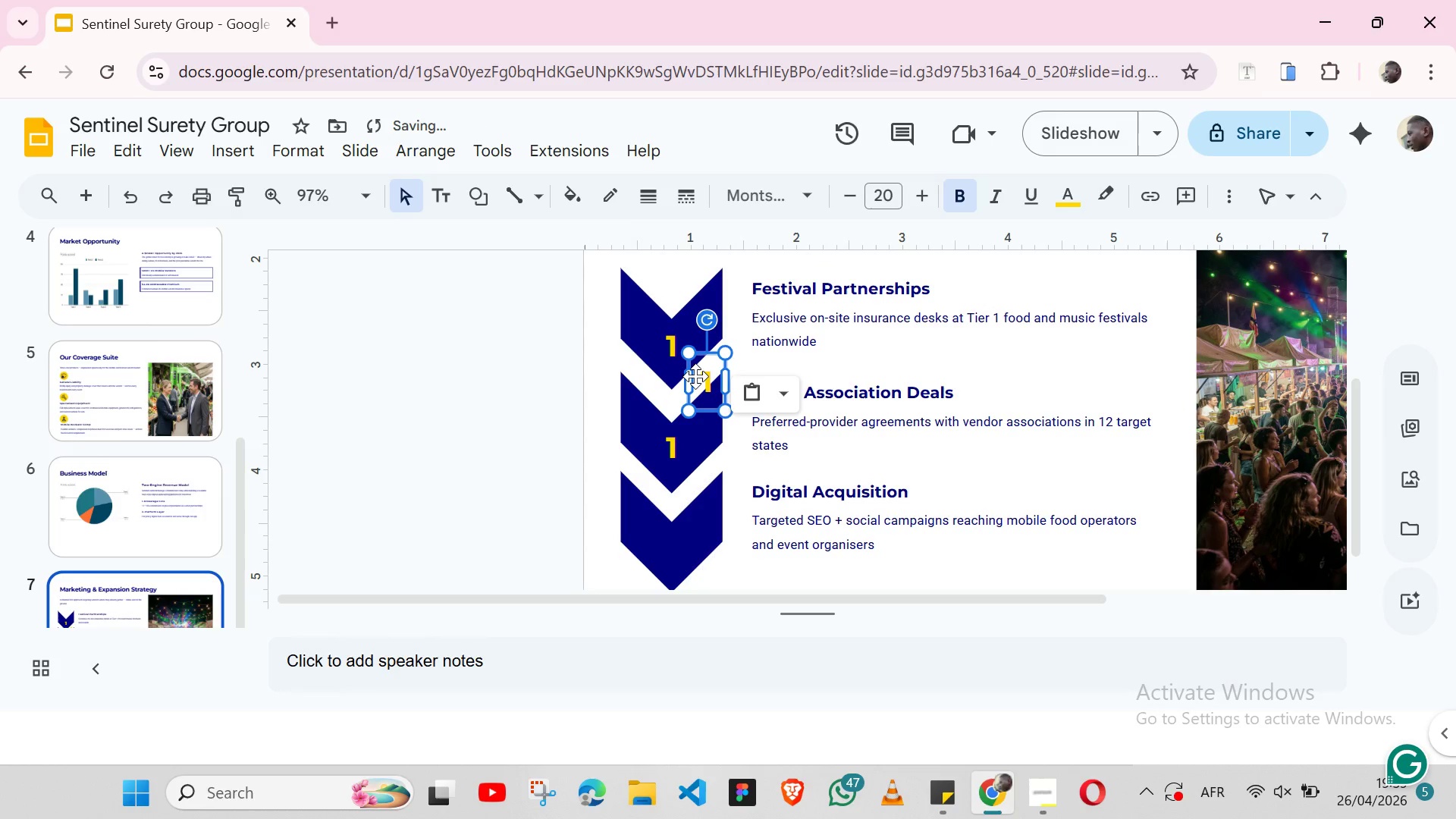 
left_click_drag(start_coordinate=[696, 376], to_coordinate=[661, 538])
 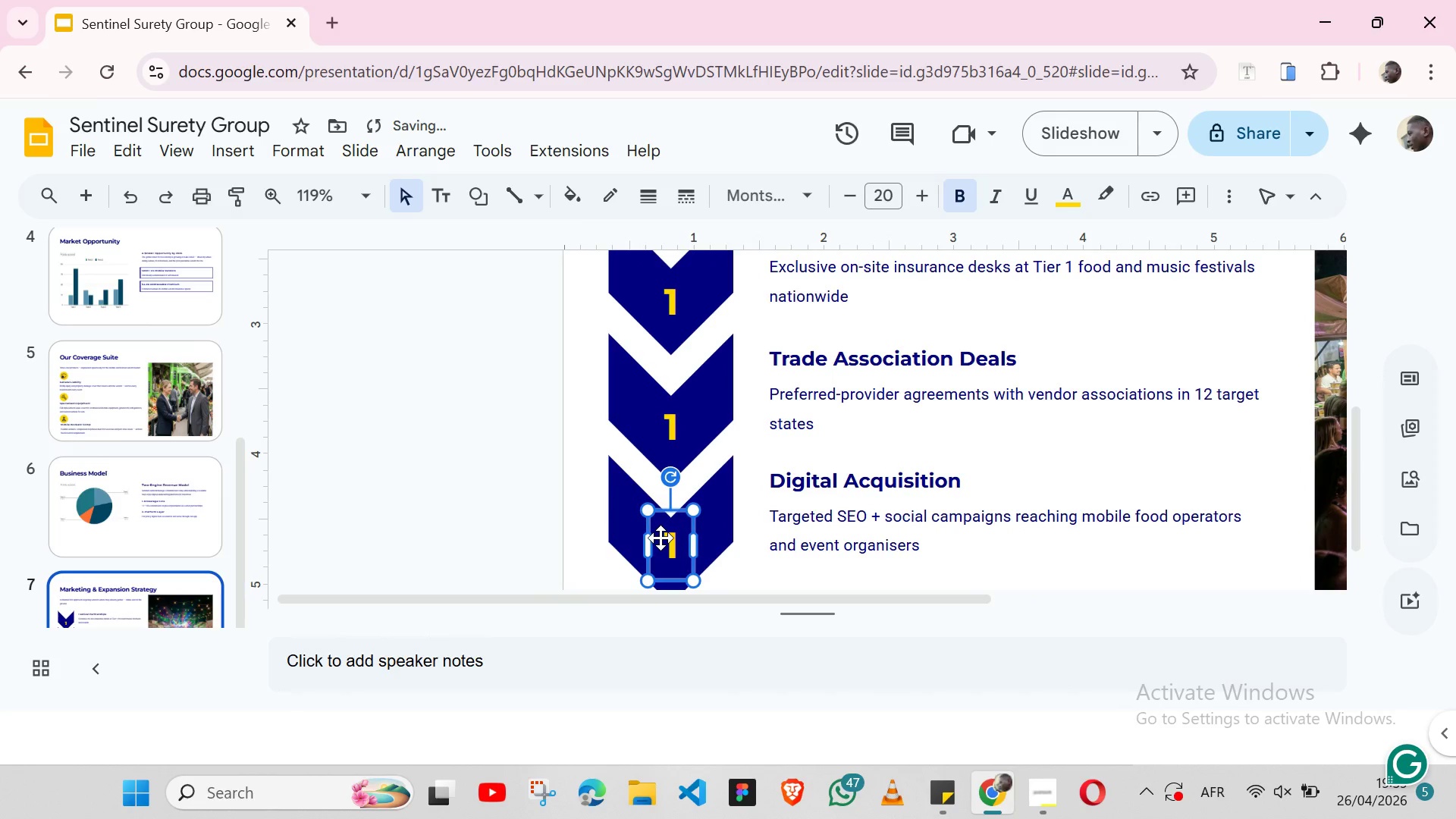 
hold_key(key=ShiftLeft, duration=1.17)
left_click([621, 532])
 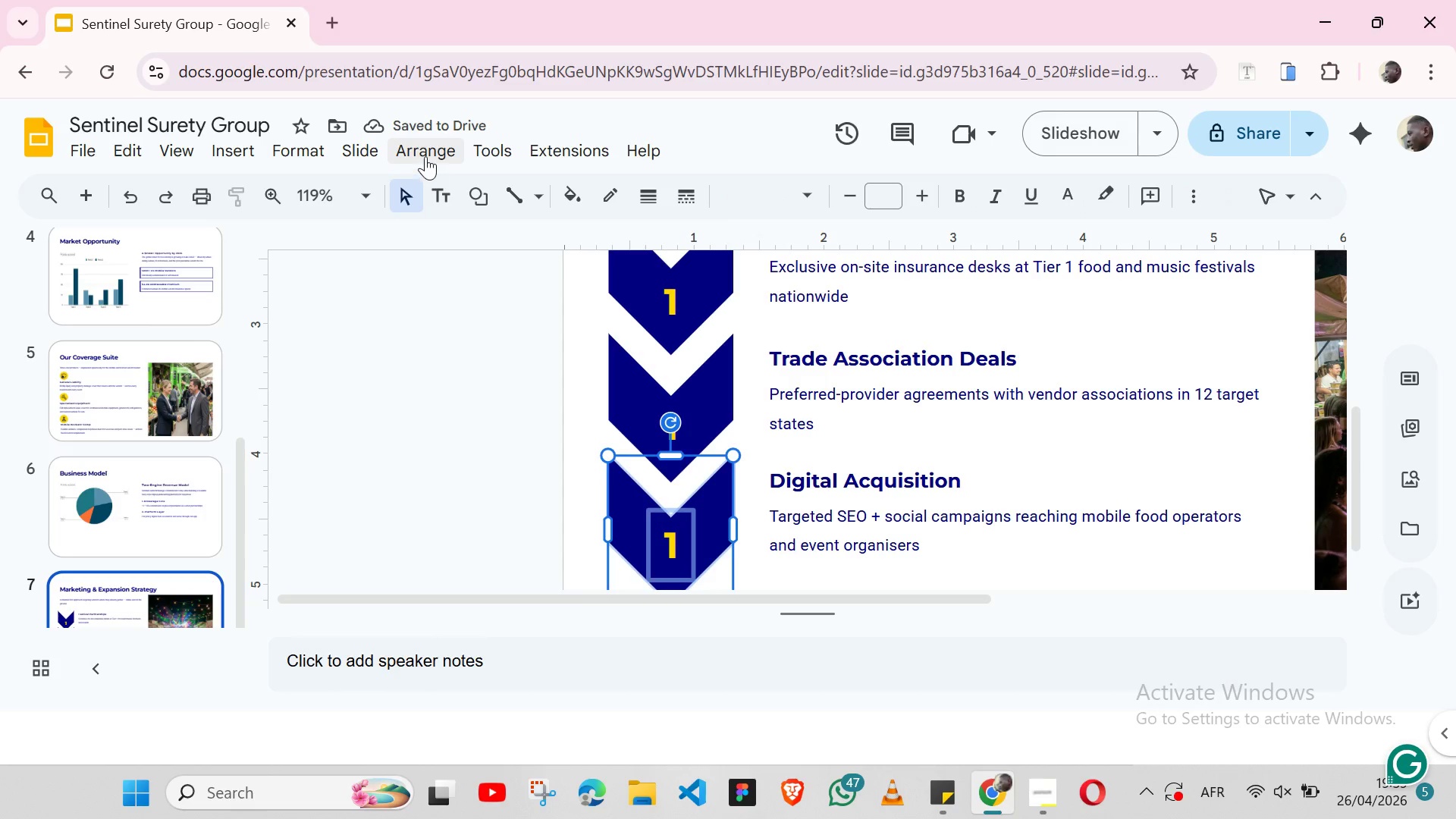 
left_click([425, 156])
 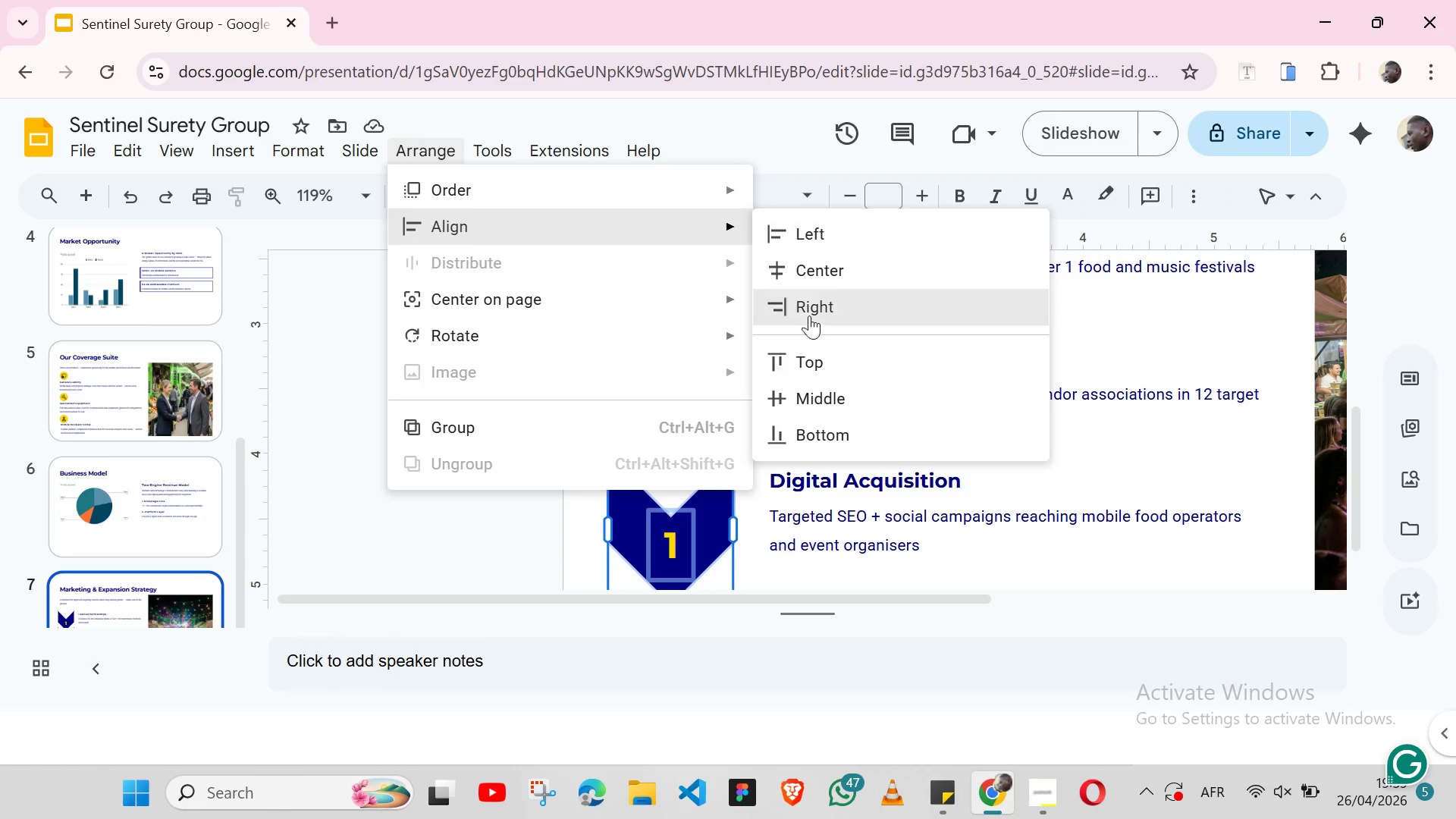 
wait(5.27)
 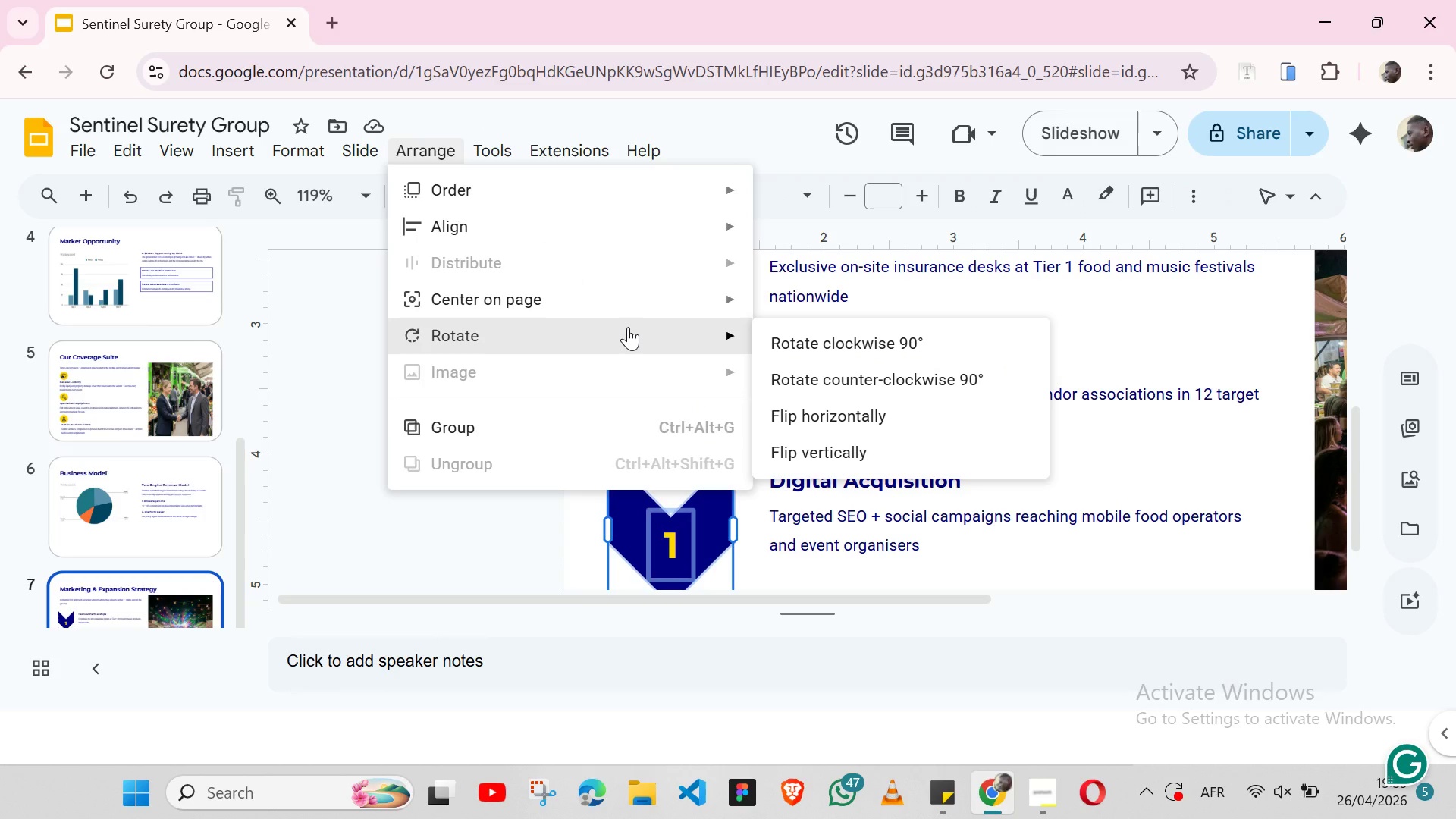 
left_click([826, 264])
 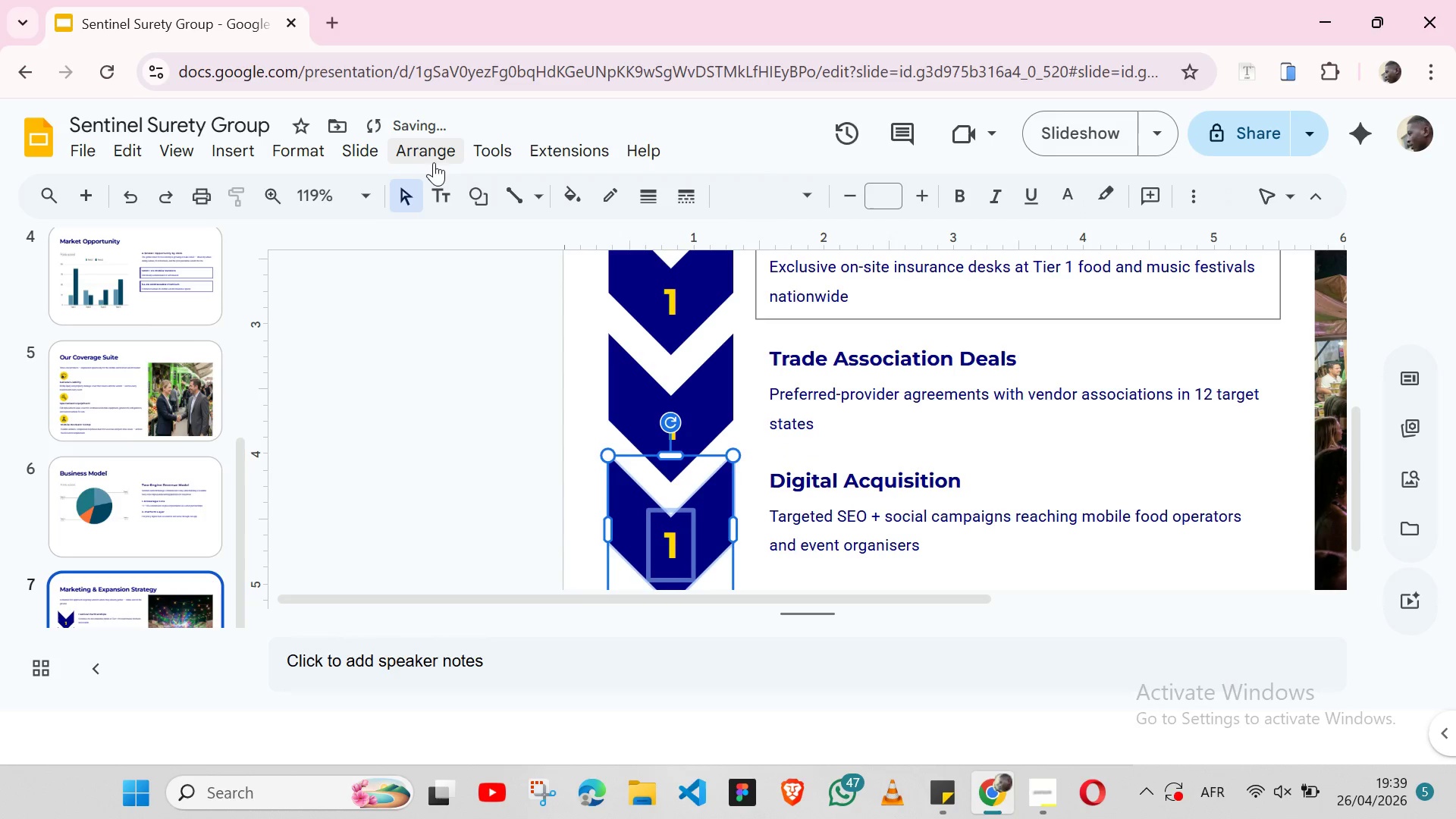 
left_click([436, 154])
 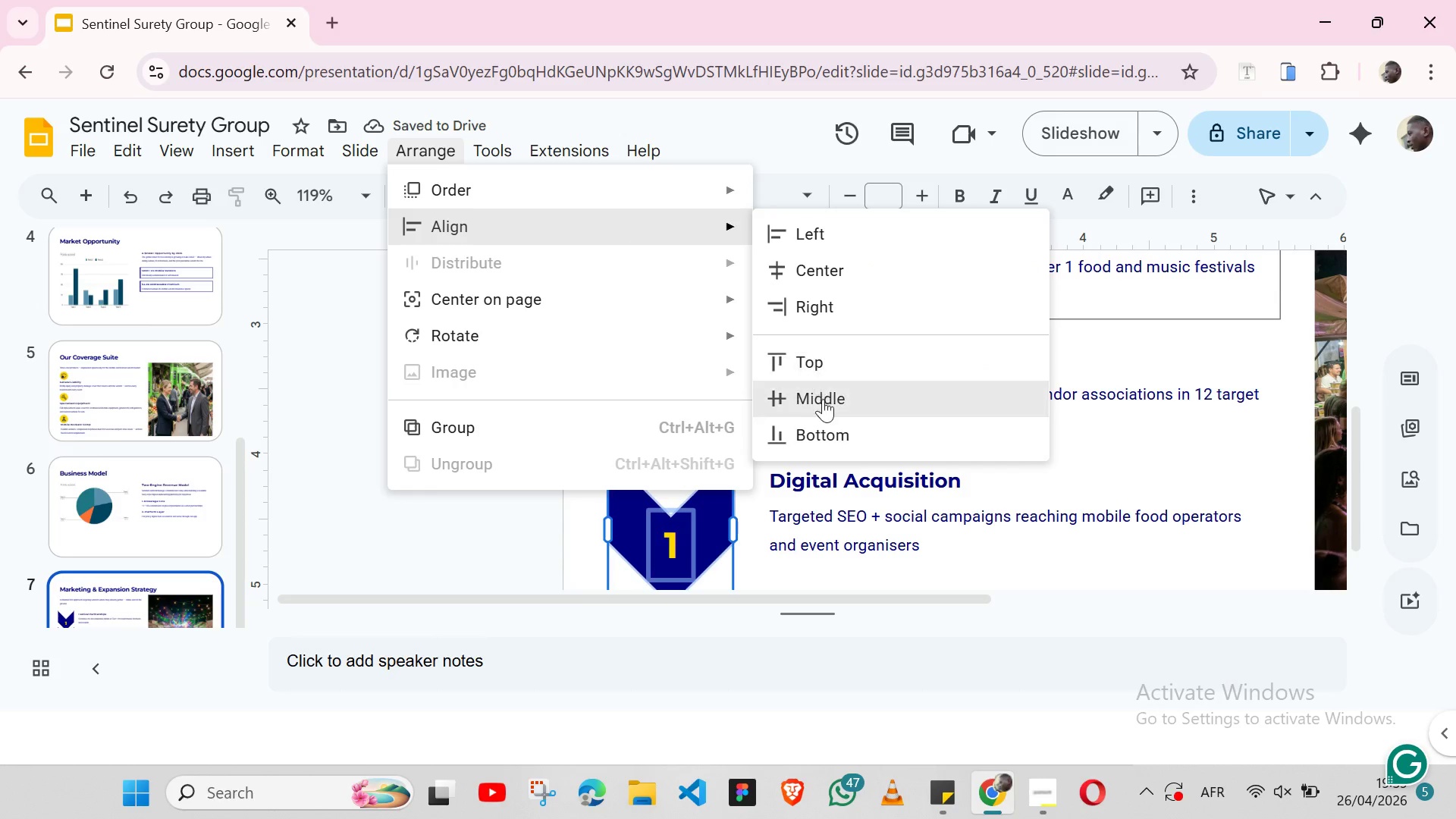 
left_click([824, 403])
 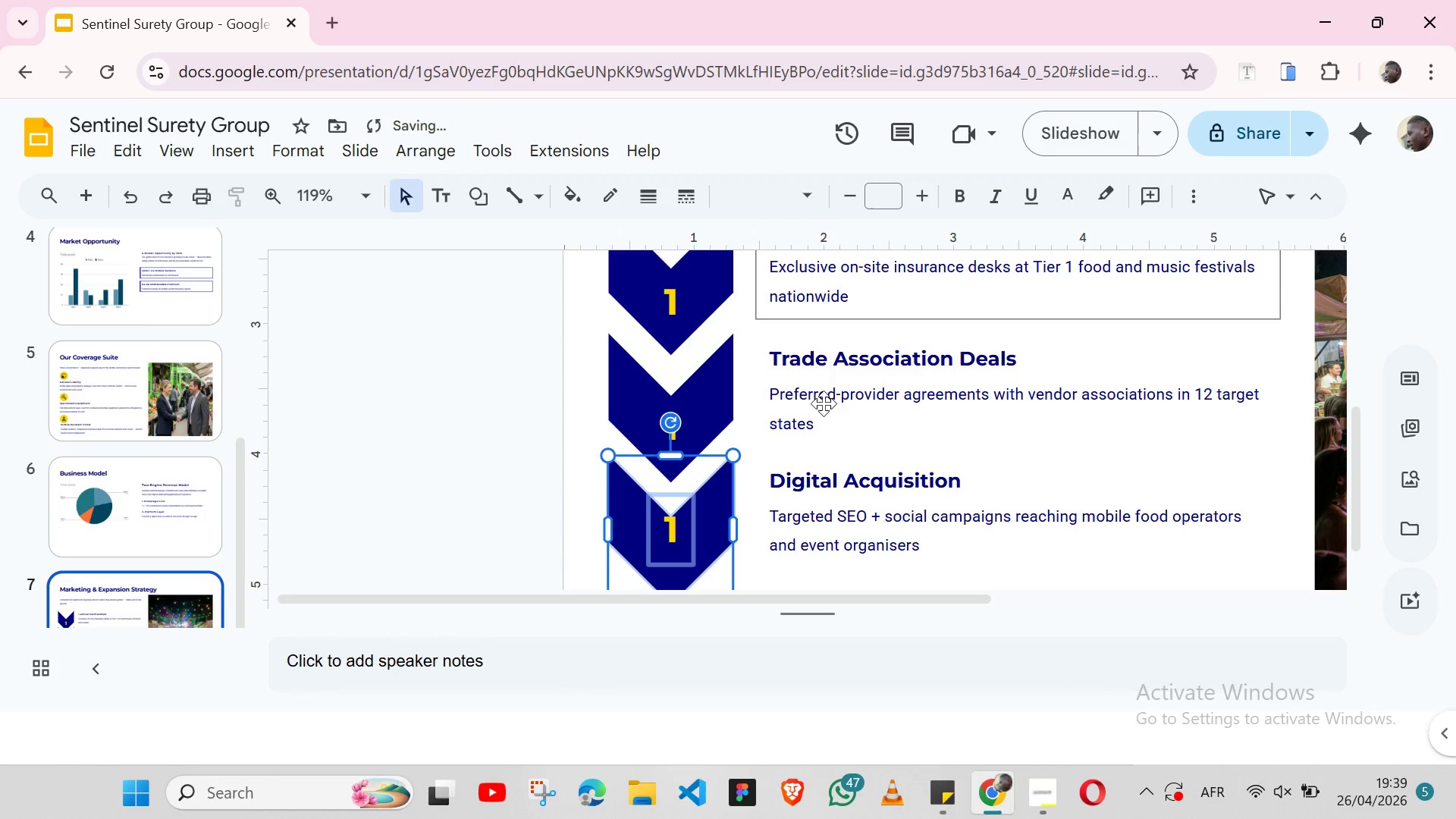 
key(Shift+ArrowDown)
 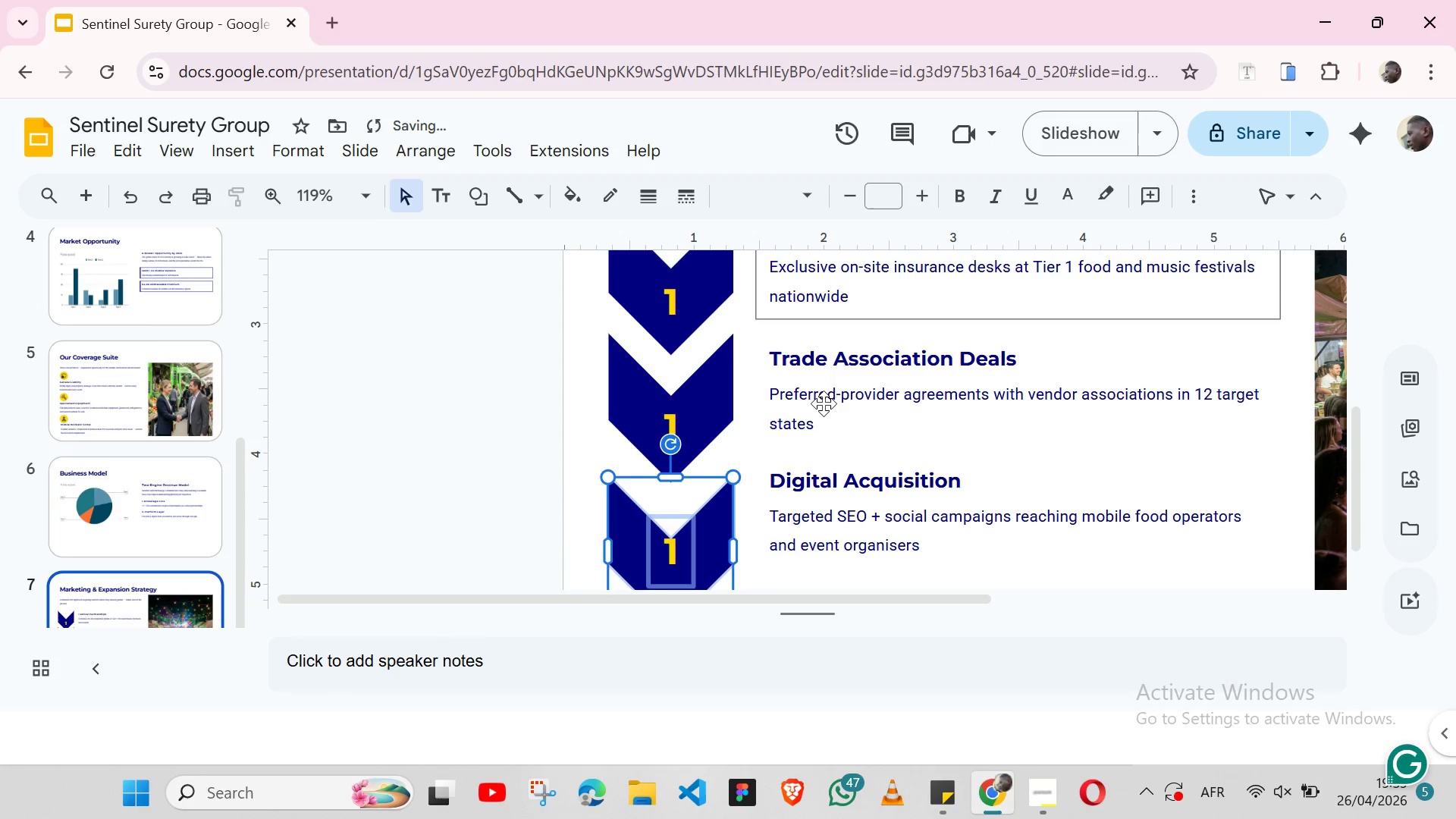 
key(Shift+ArrowDown)
 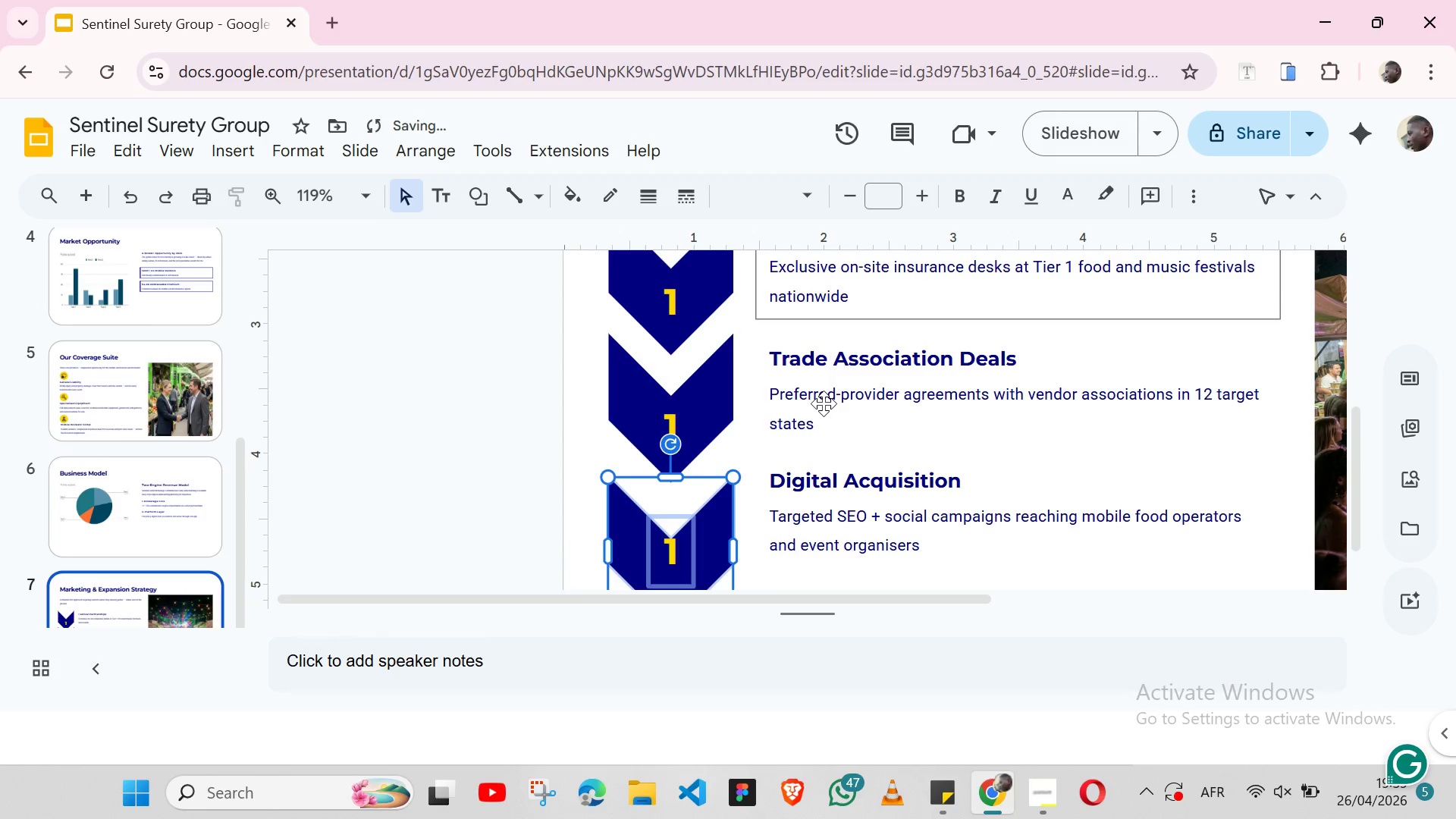 
key(Control+Z)
 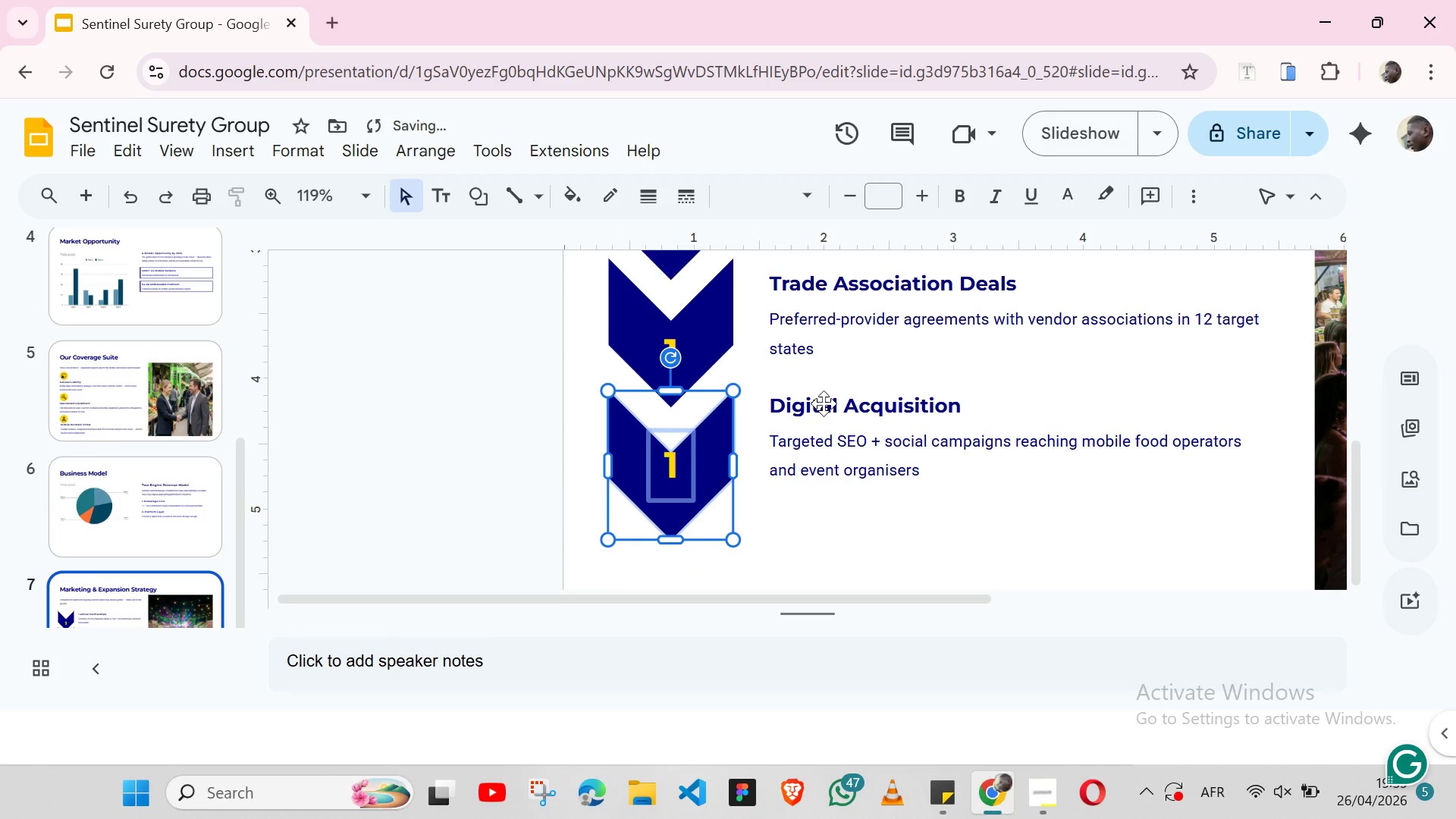 
key(Control+Z)
 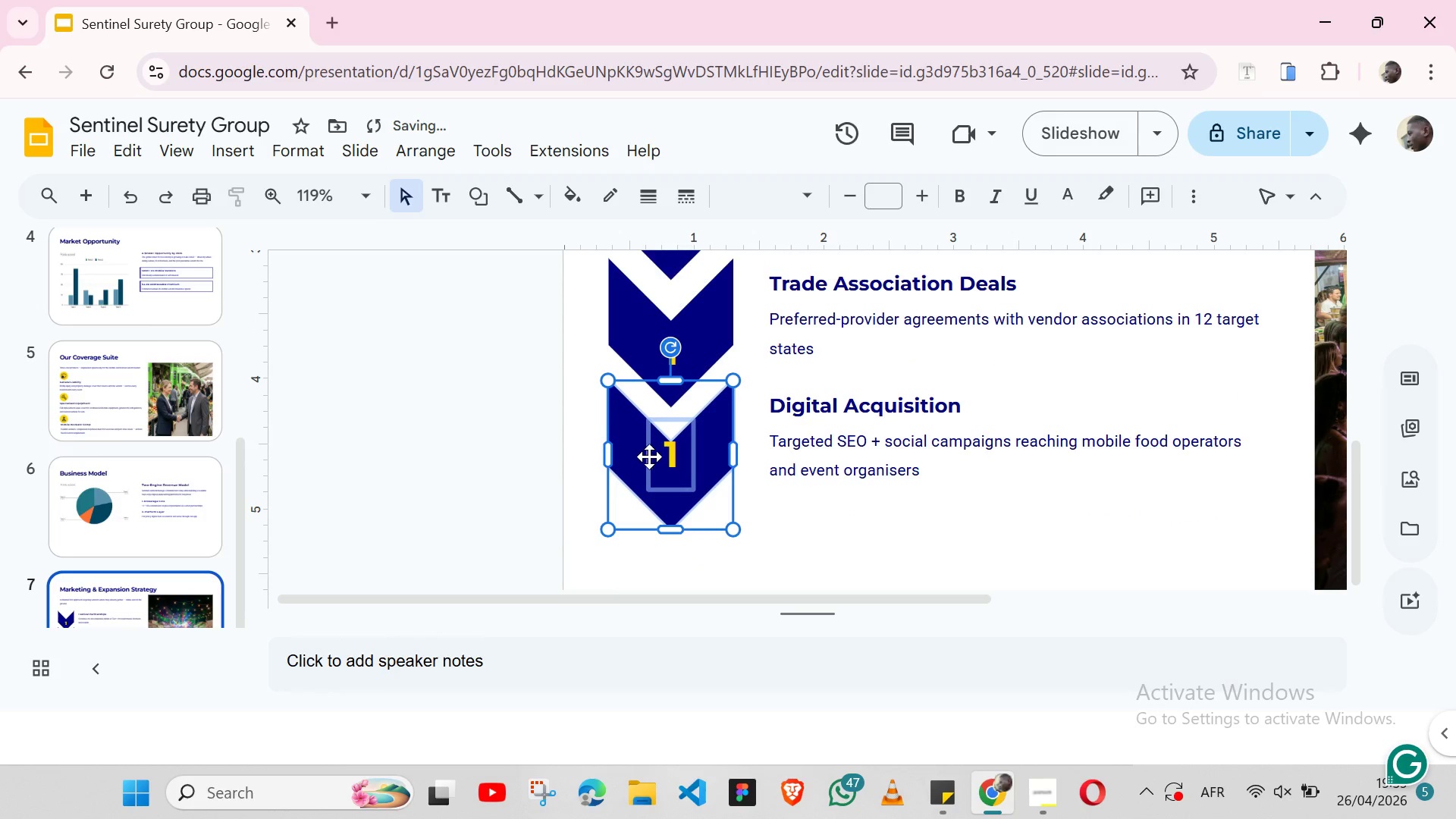 
left_click([649, 457])
 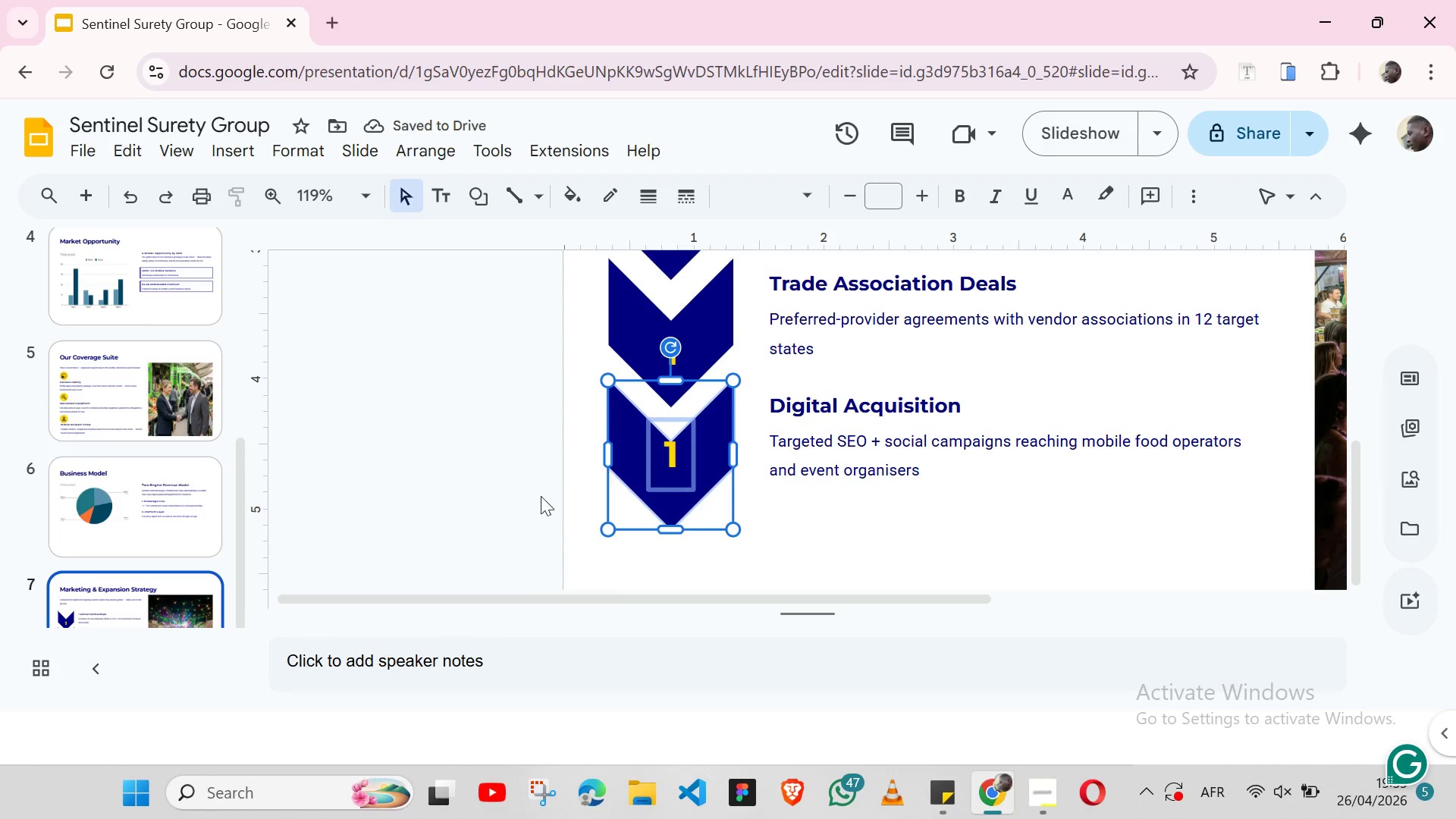 
left_click([469, 515])
 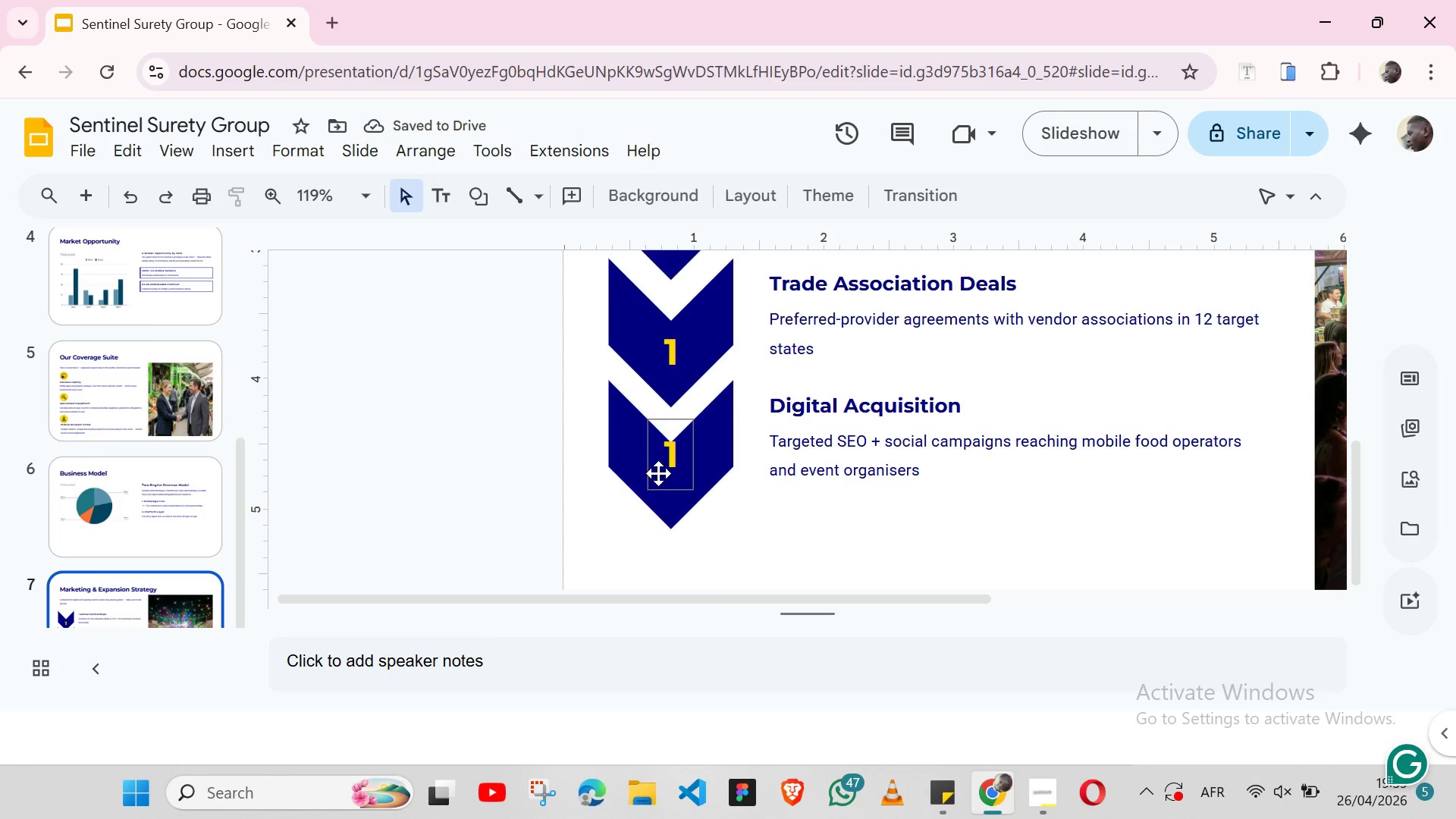 
left_click([658, 473])
 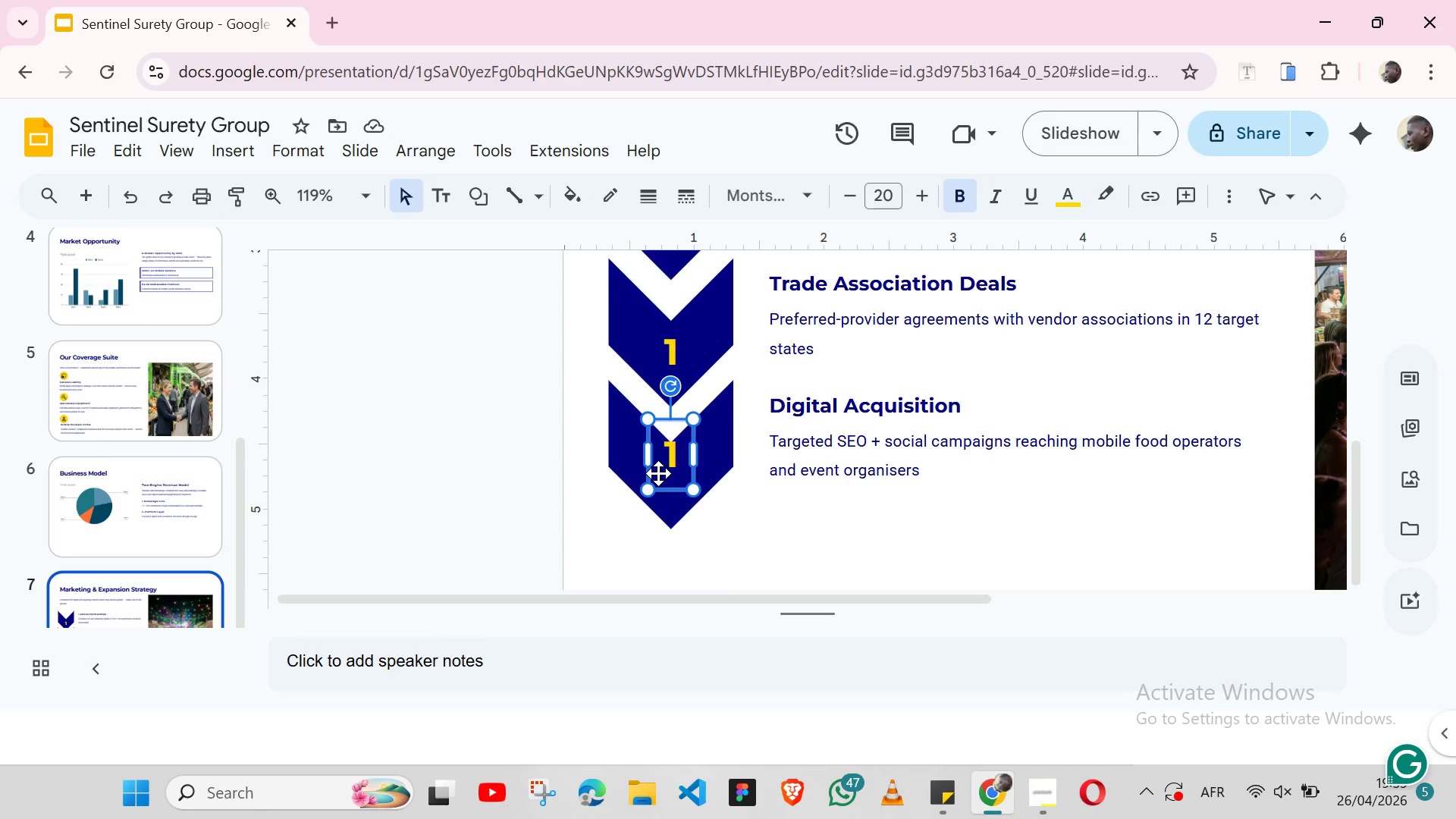 
key(Shift+ArrowDown)
 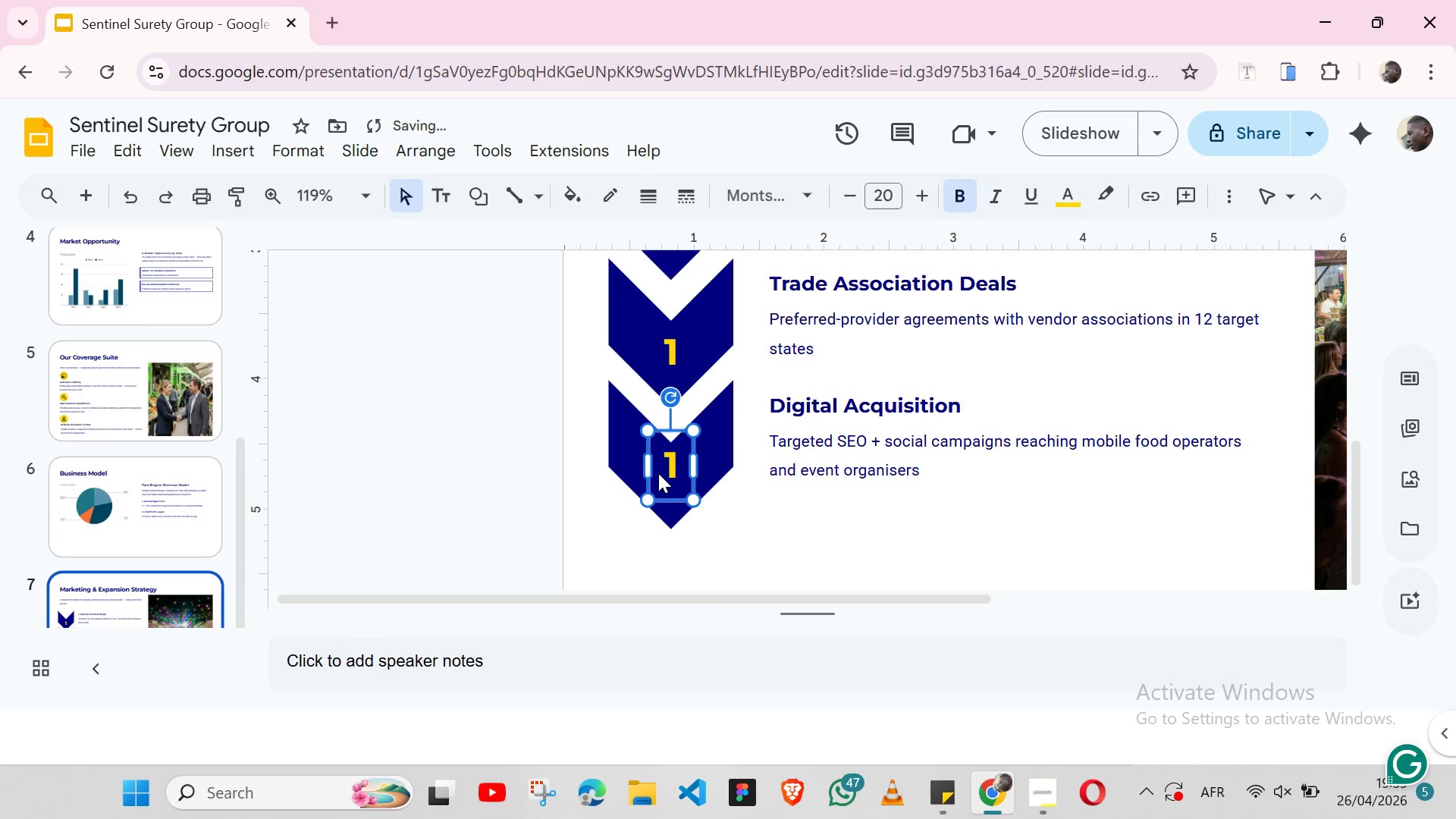 
key(Shift+ArrowDown)
 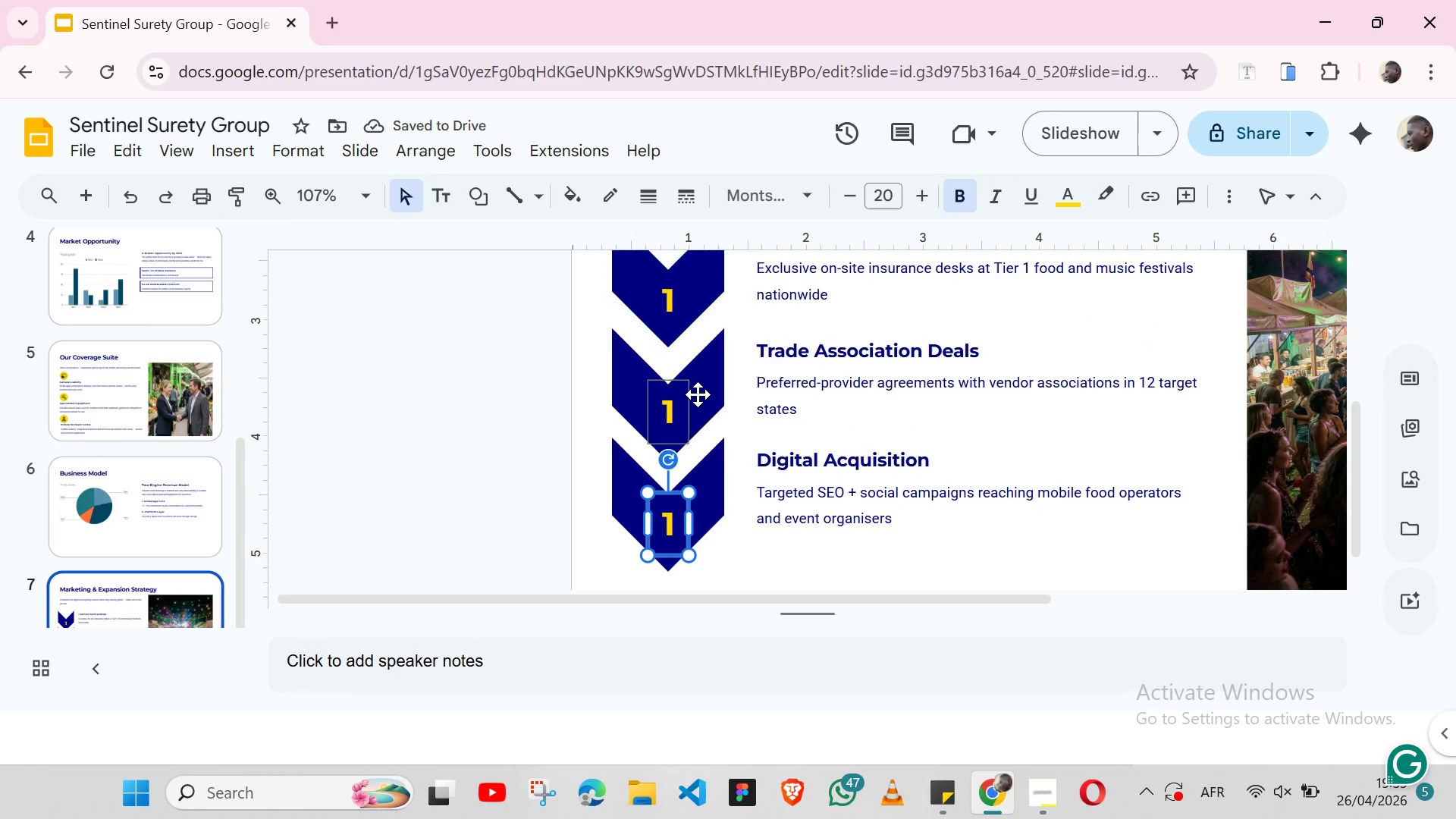 
left_click([686, 402])
 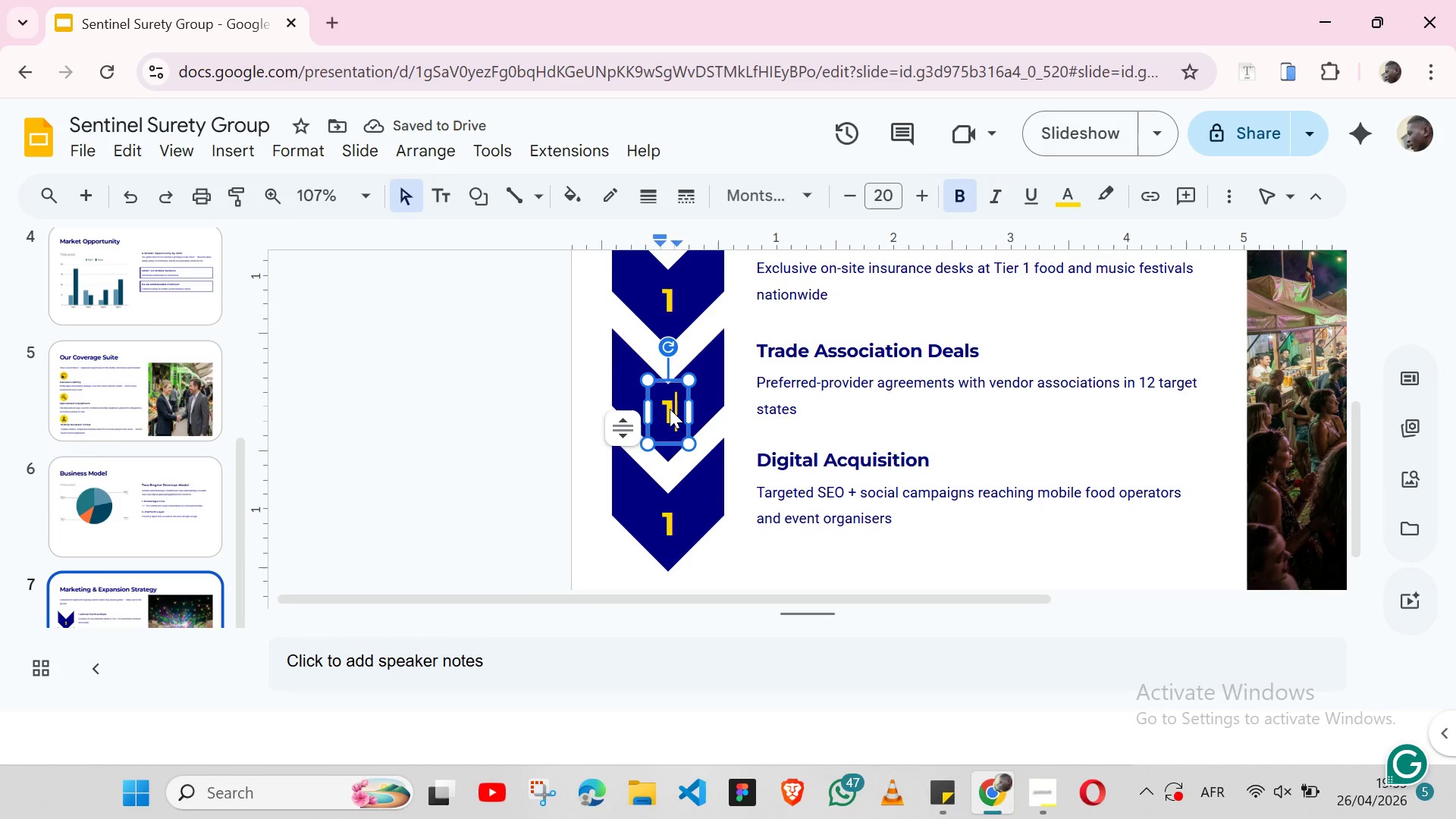 
double_click([670, 409])
 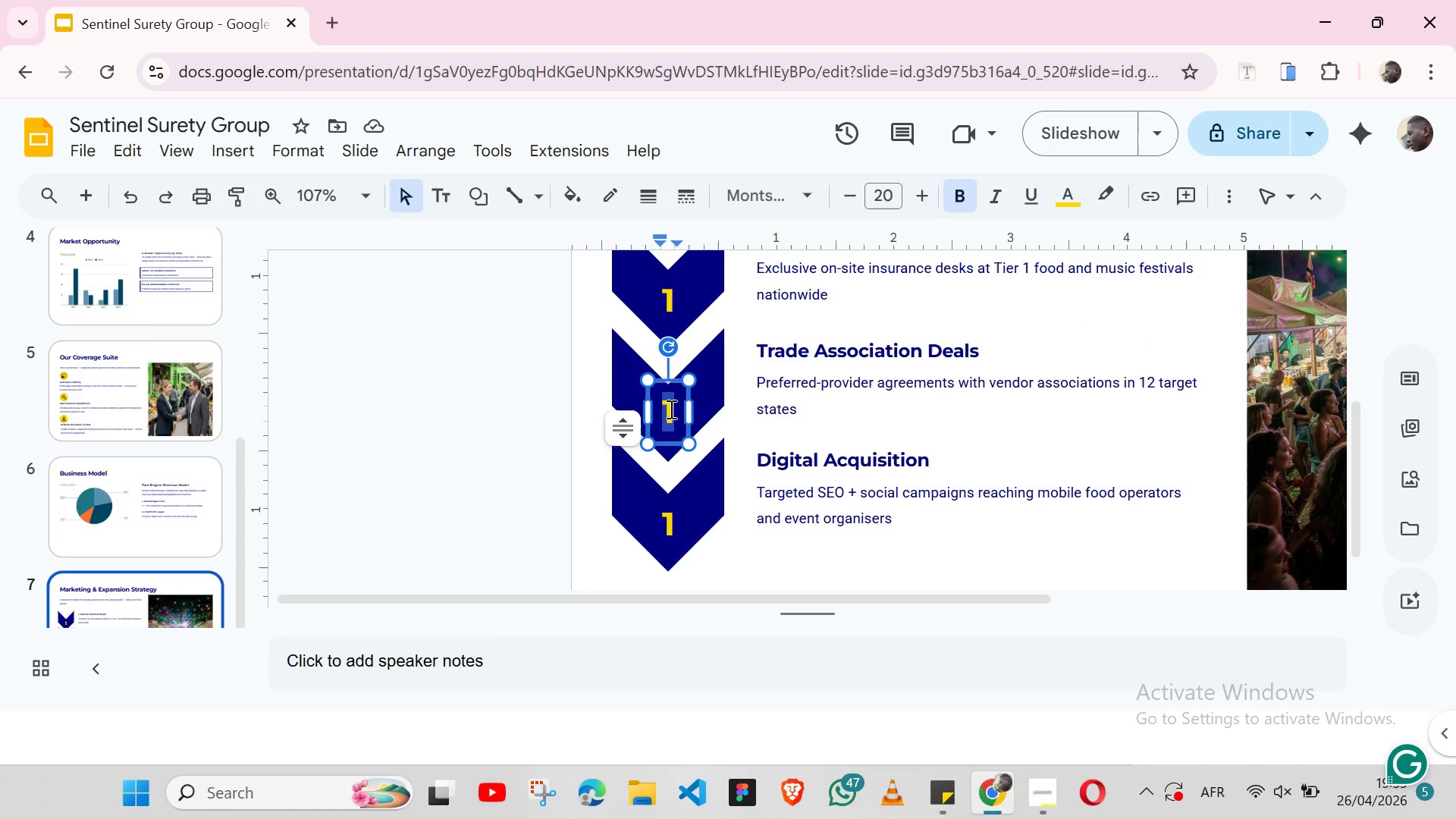 
triple_click([670, 409])
 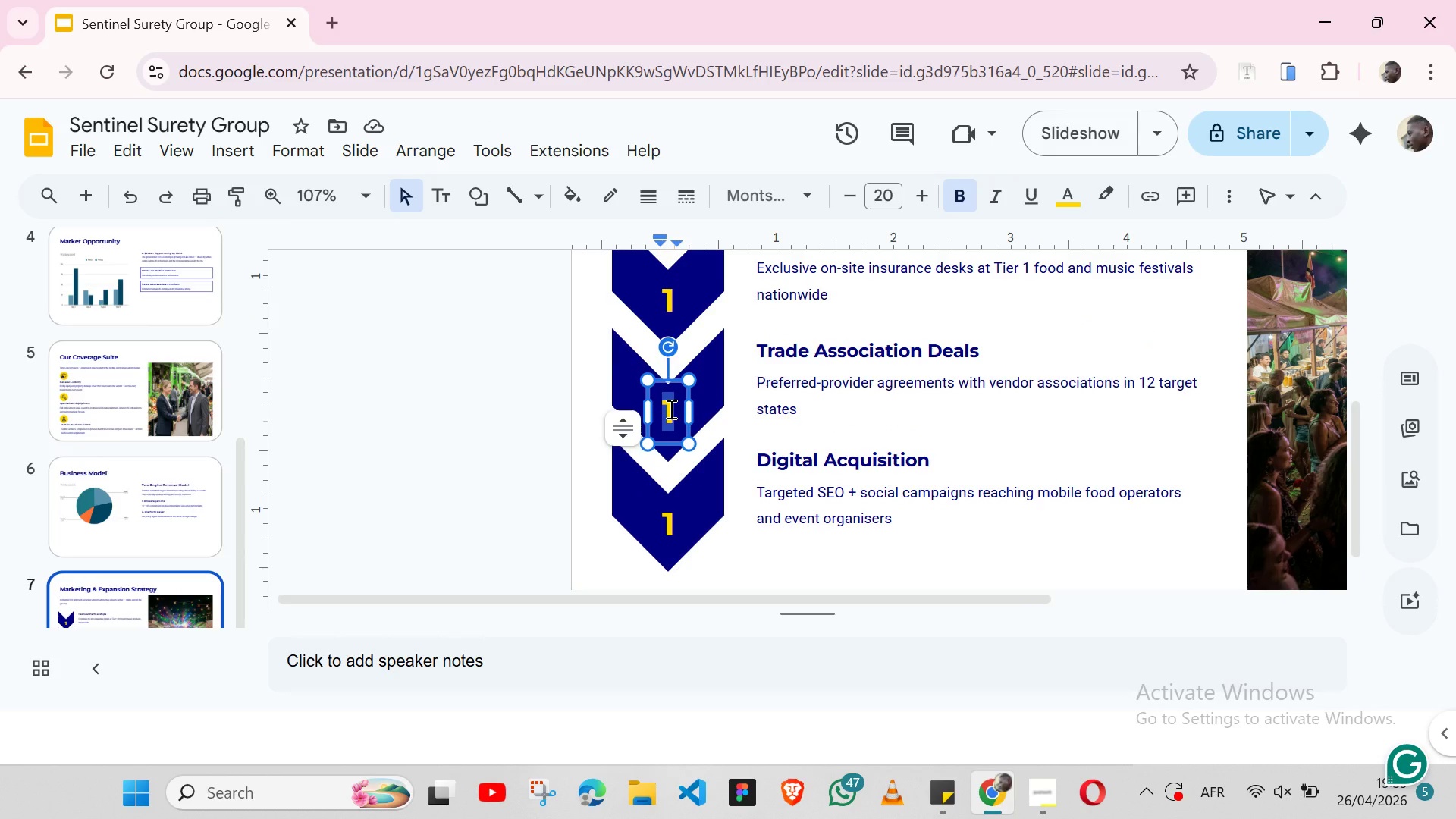 
key(2)
 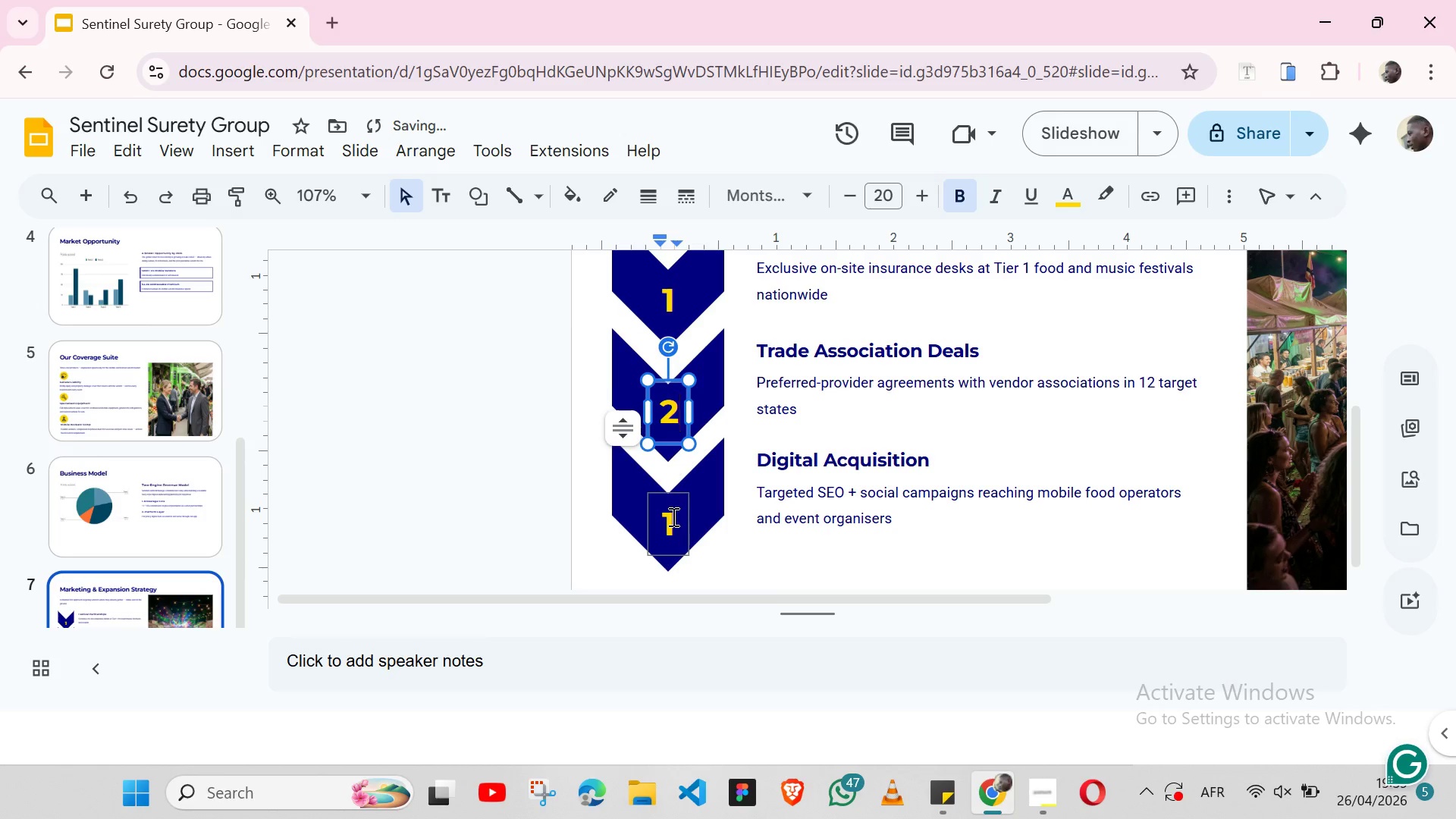 
double_click([672, 516])
 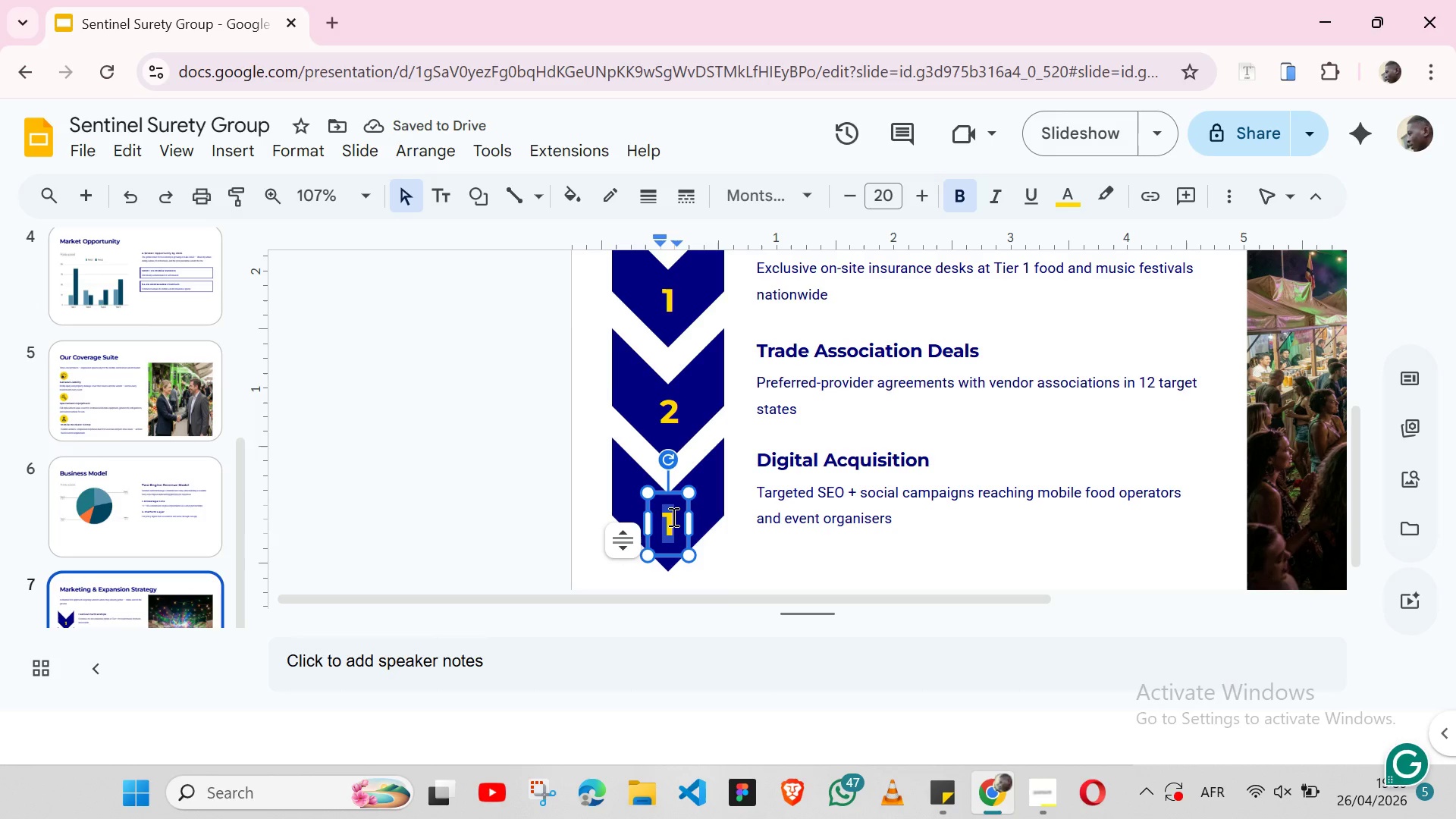 
key(3)
 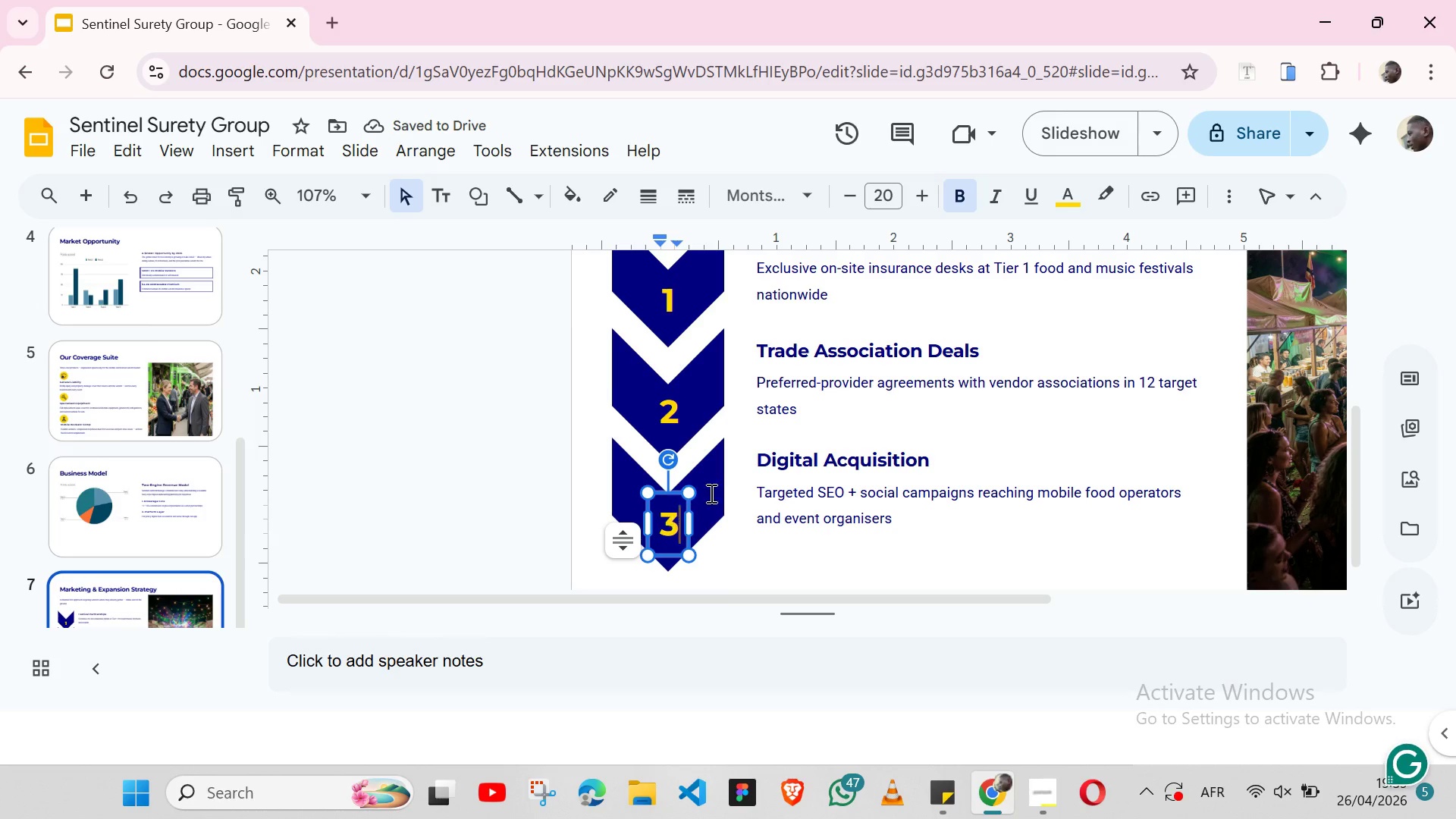 
wait(5.8)
 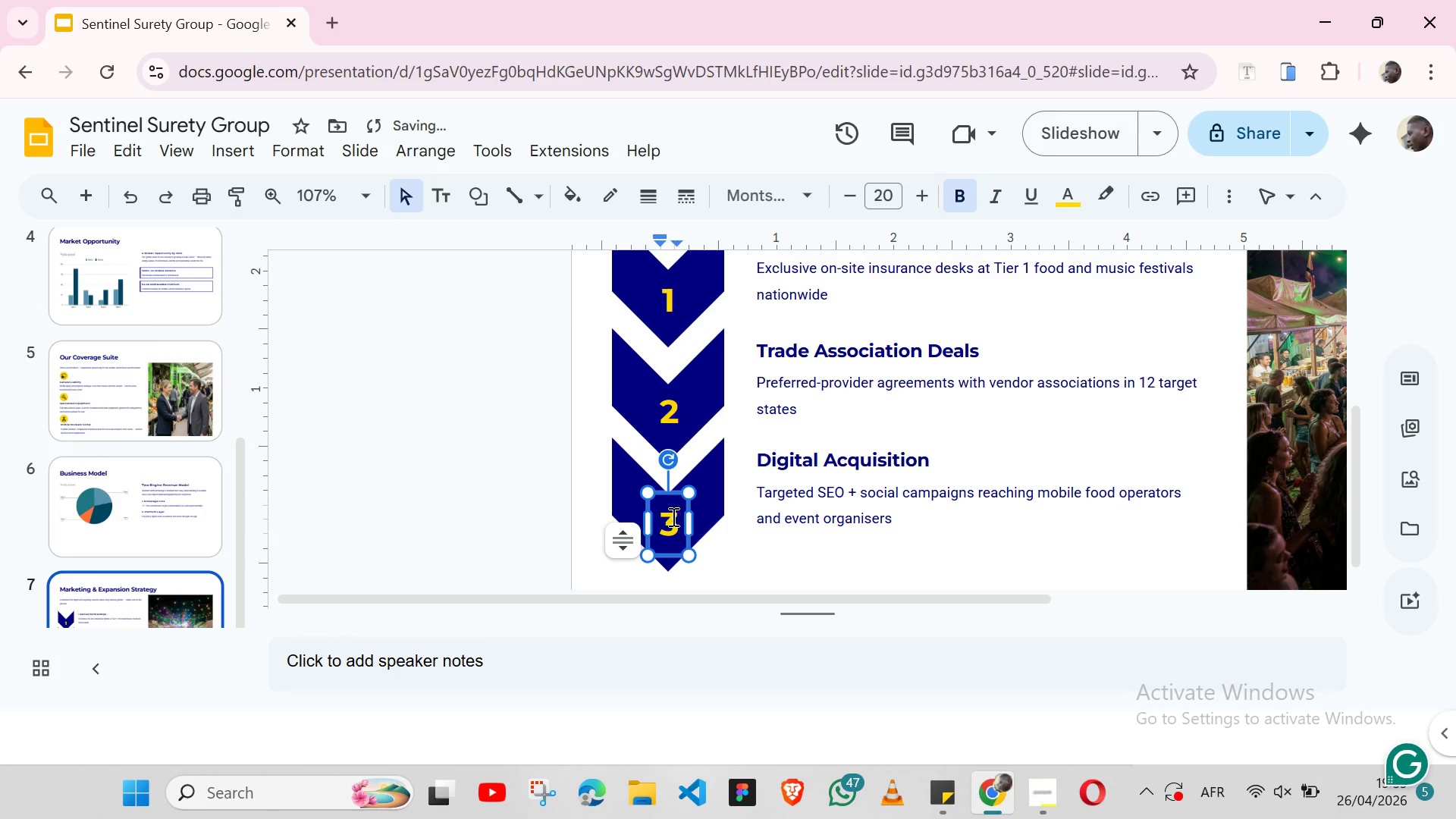 
left_click([495, 492])
 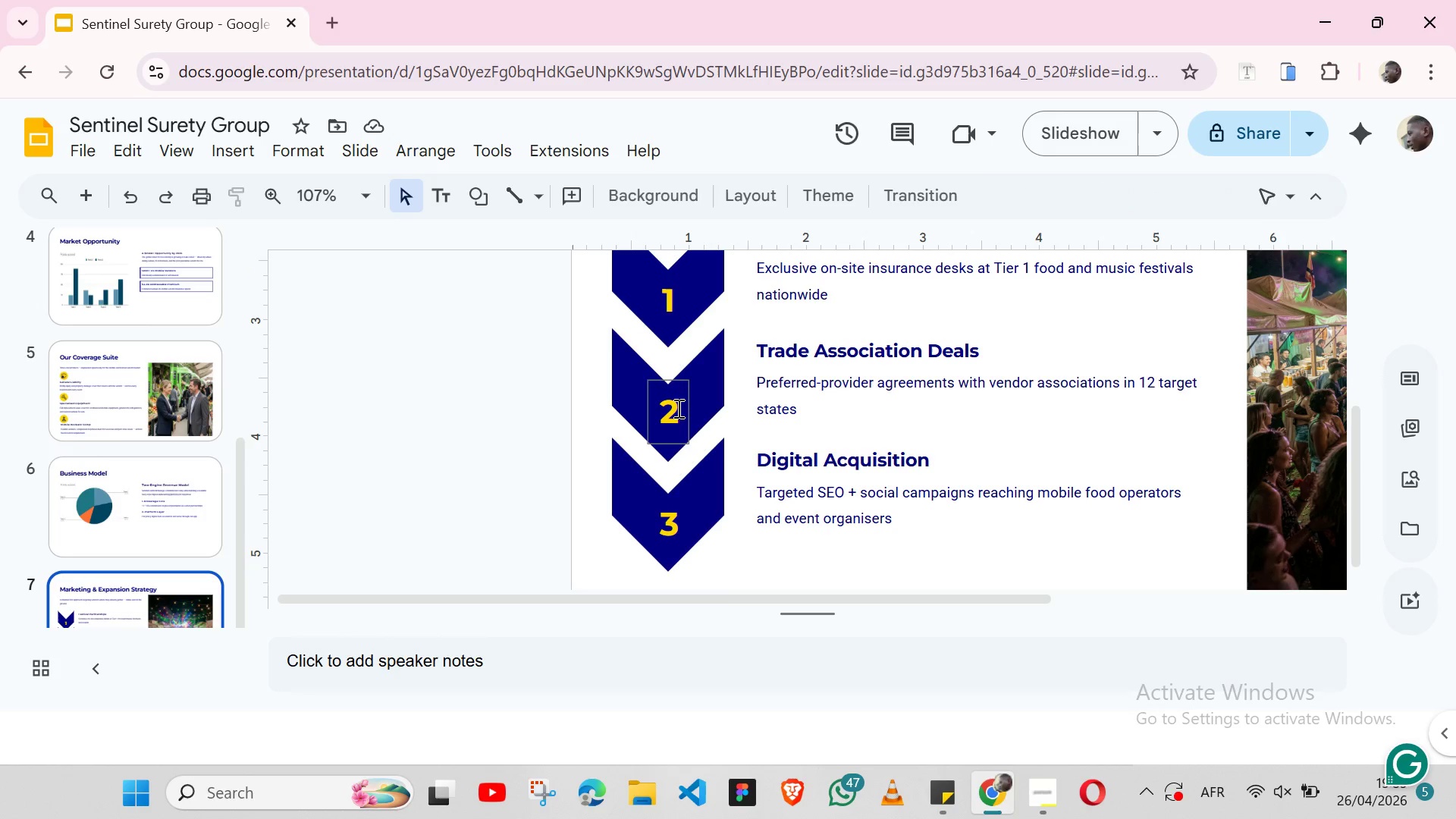 
left_click([677, 408])
 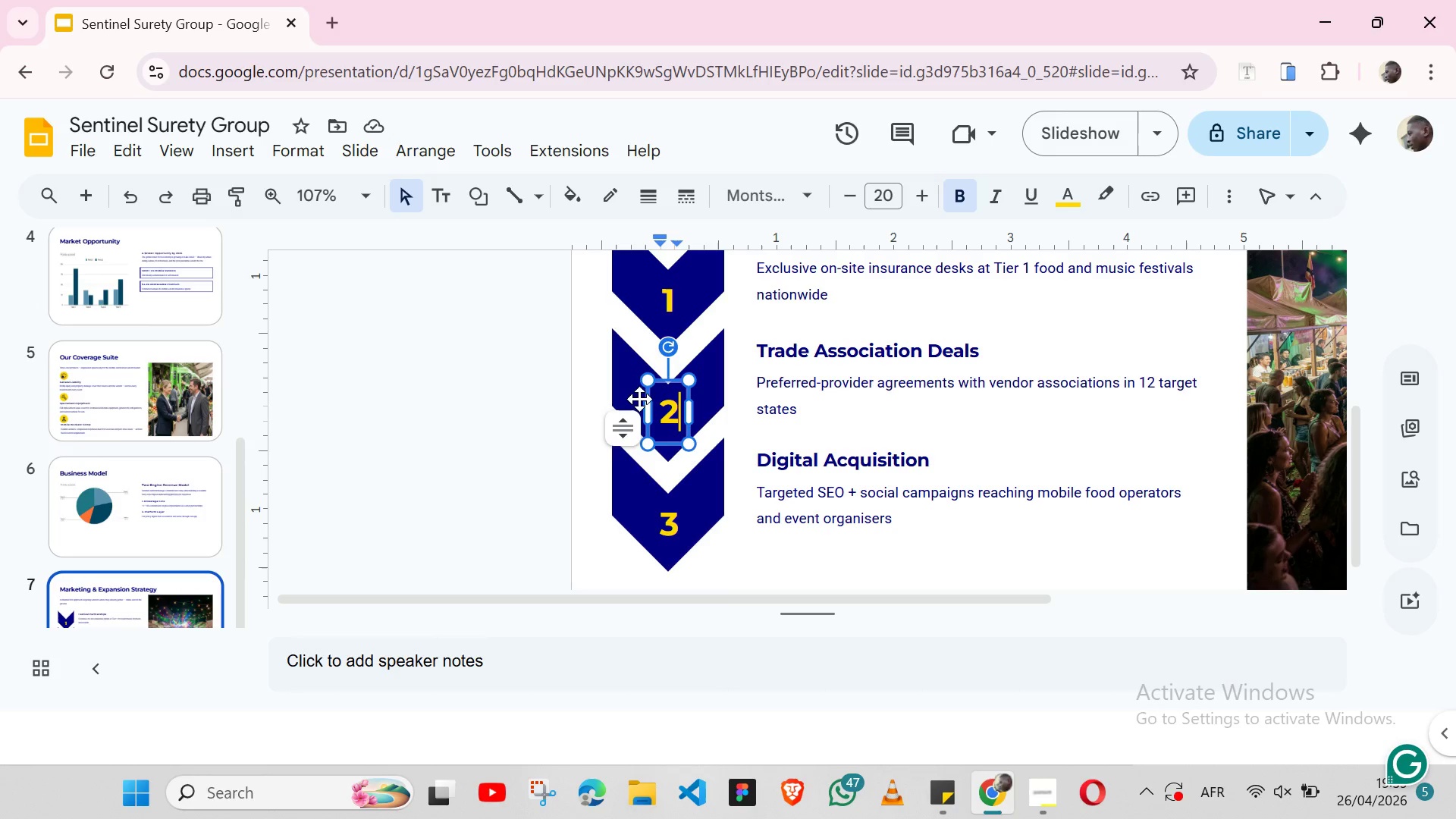 
hold_key(key=ShiftLeft, duration=0.83)
left_click([622, 383])
 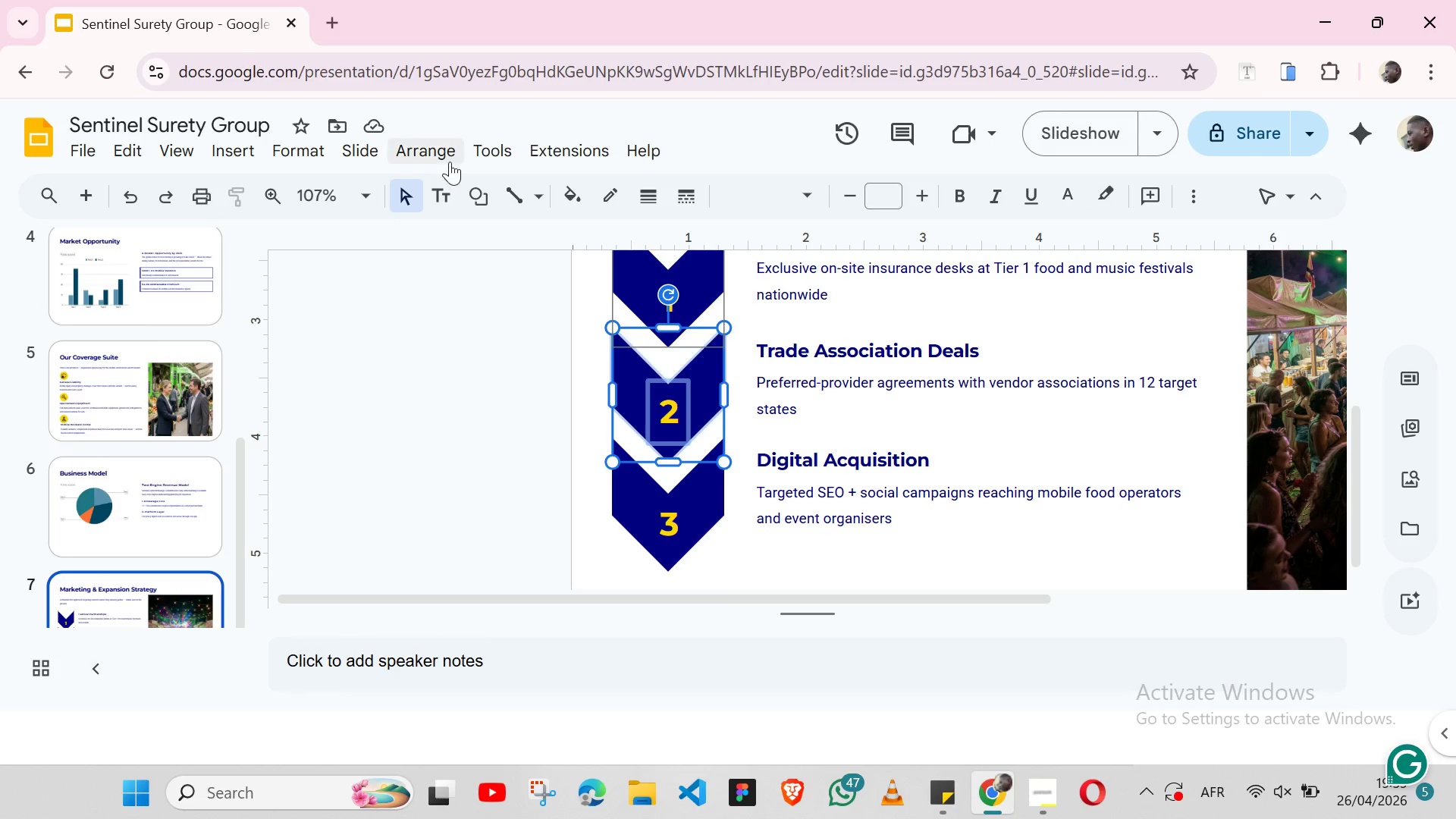 
left_click([443, 157])
 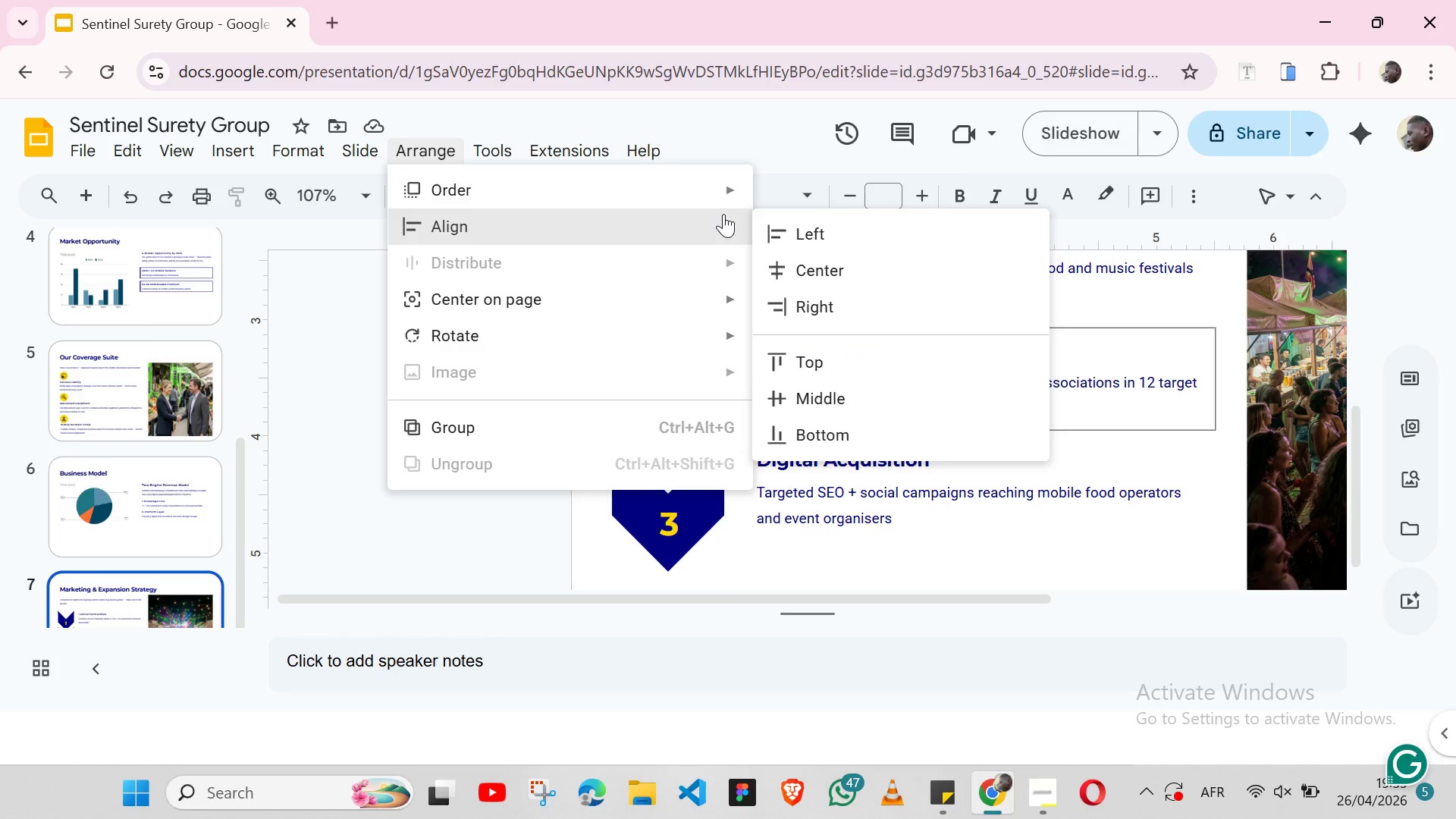 
left_click([808, 388])
 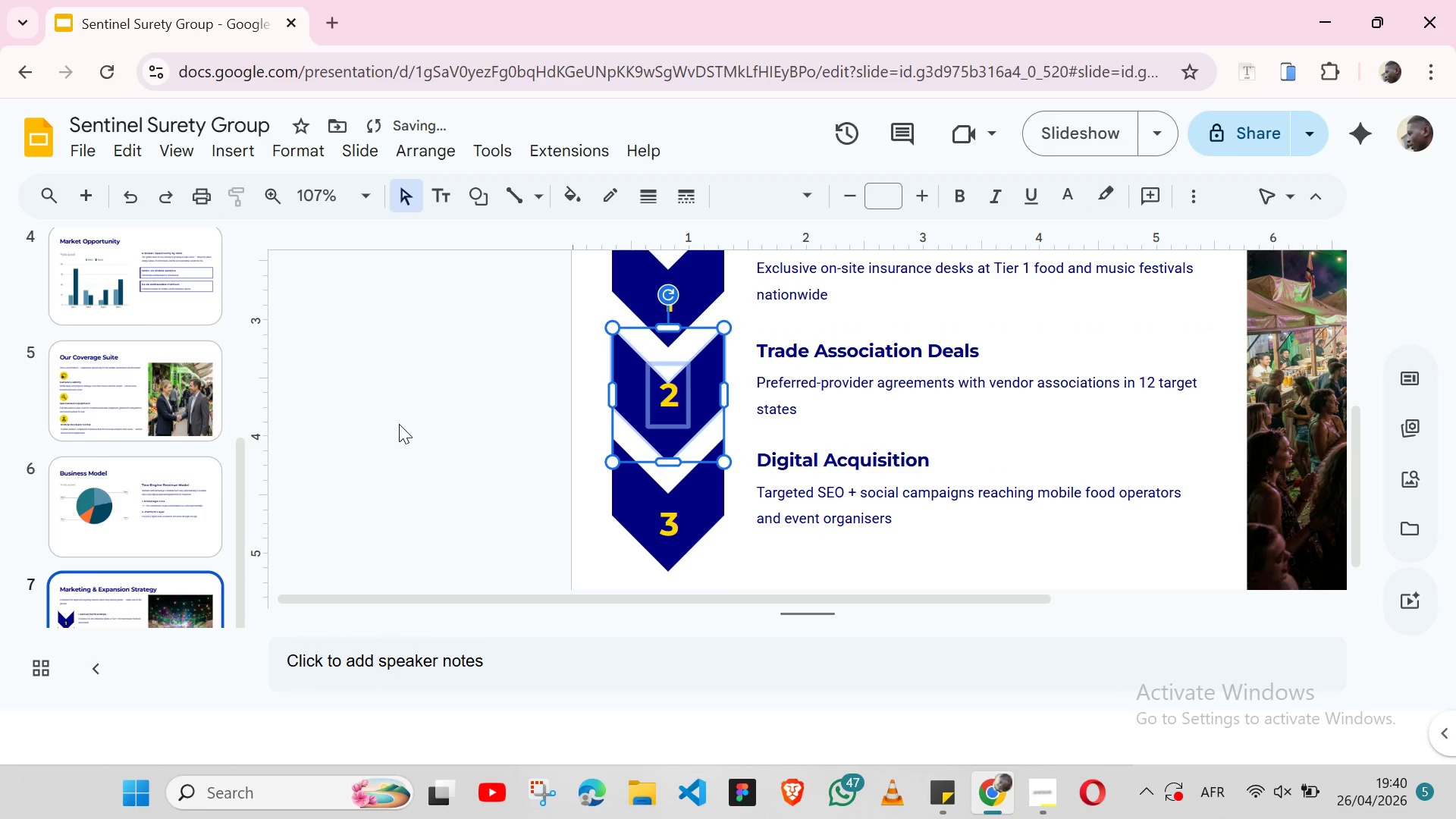 
left_click([399, 424])
 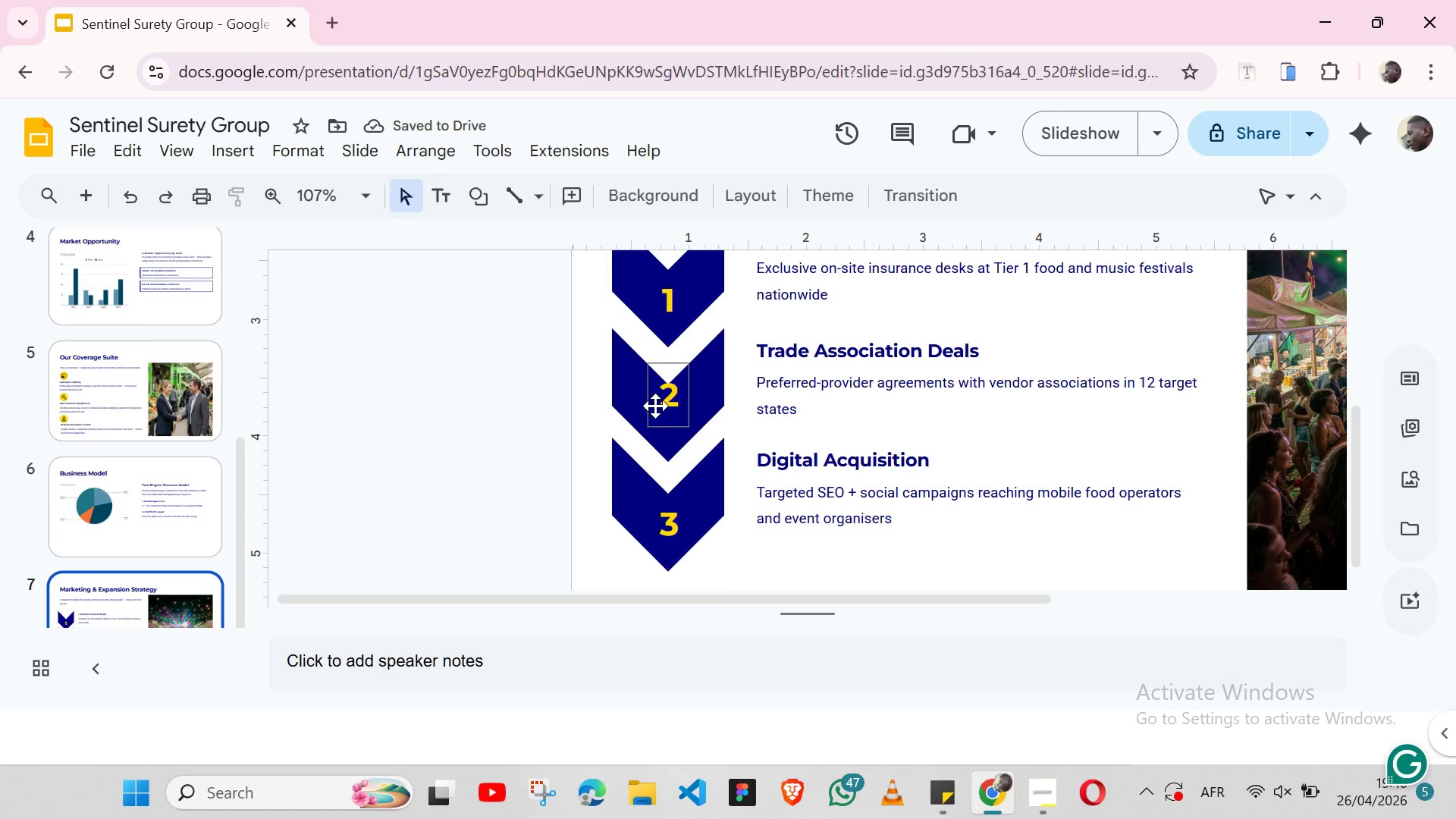 
left_click([652, 408])
 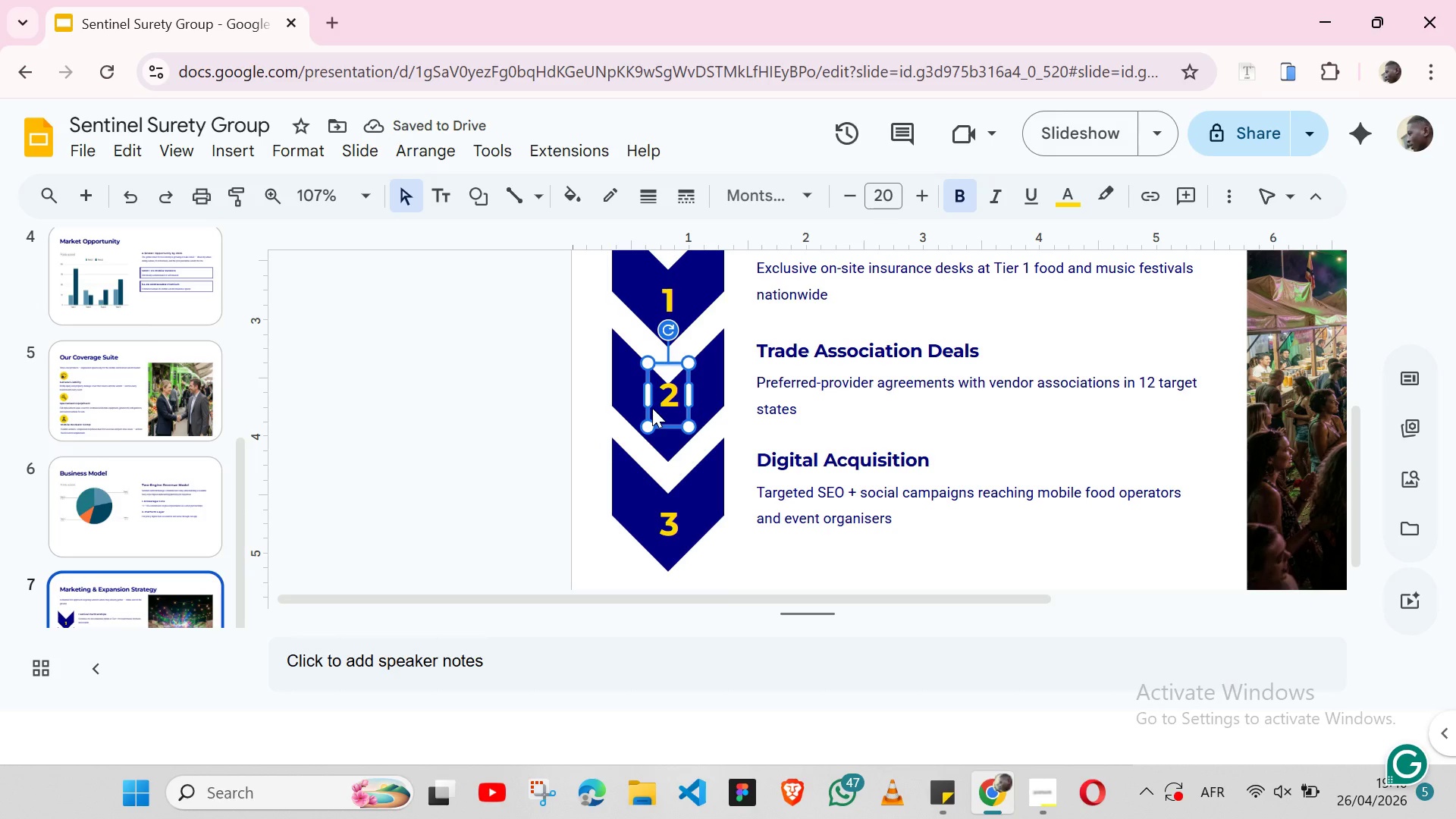 
key(Shift+ArrowDown)
 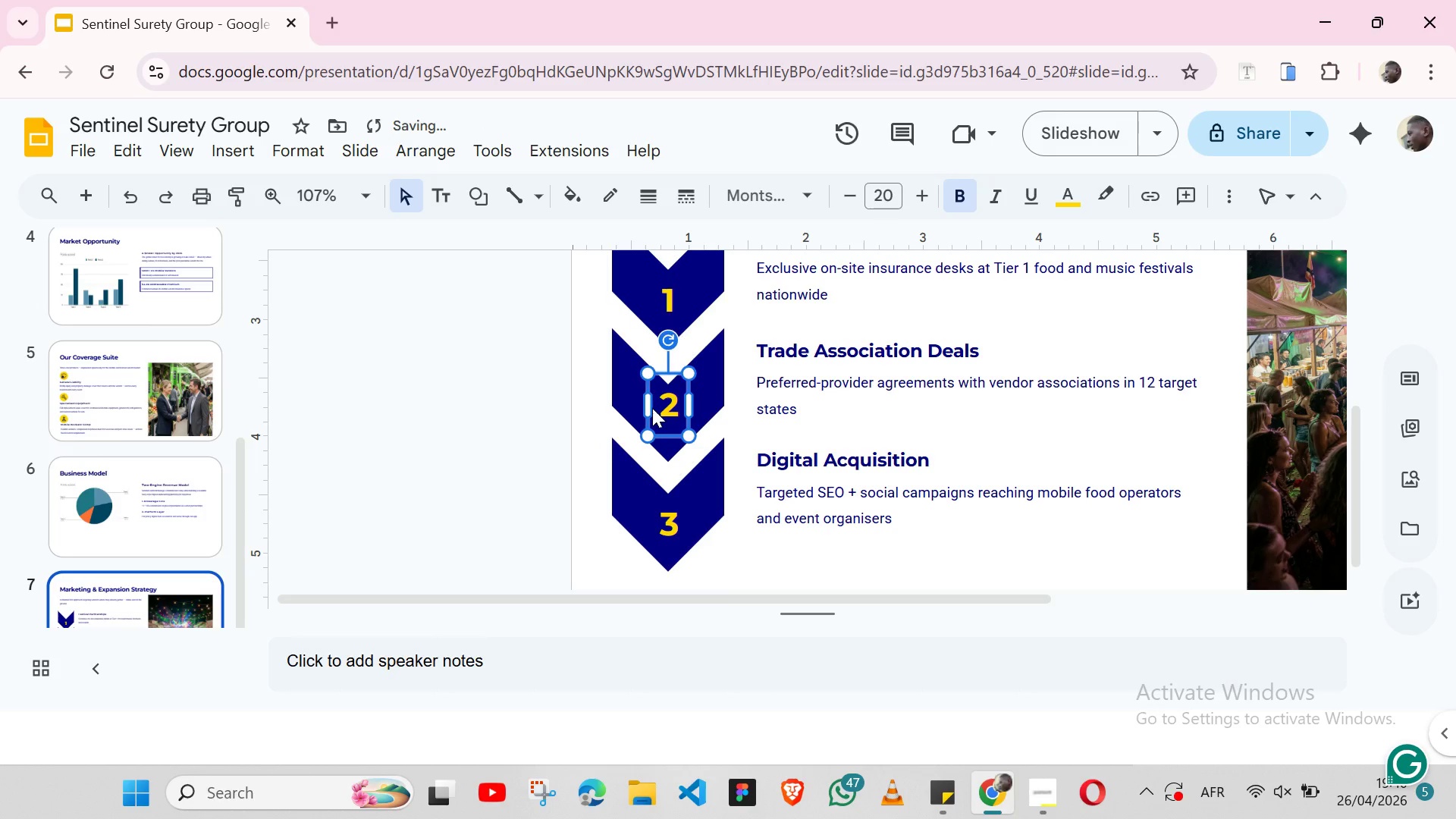 
key(Shift+ArrowDown)
 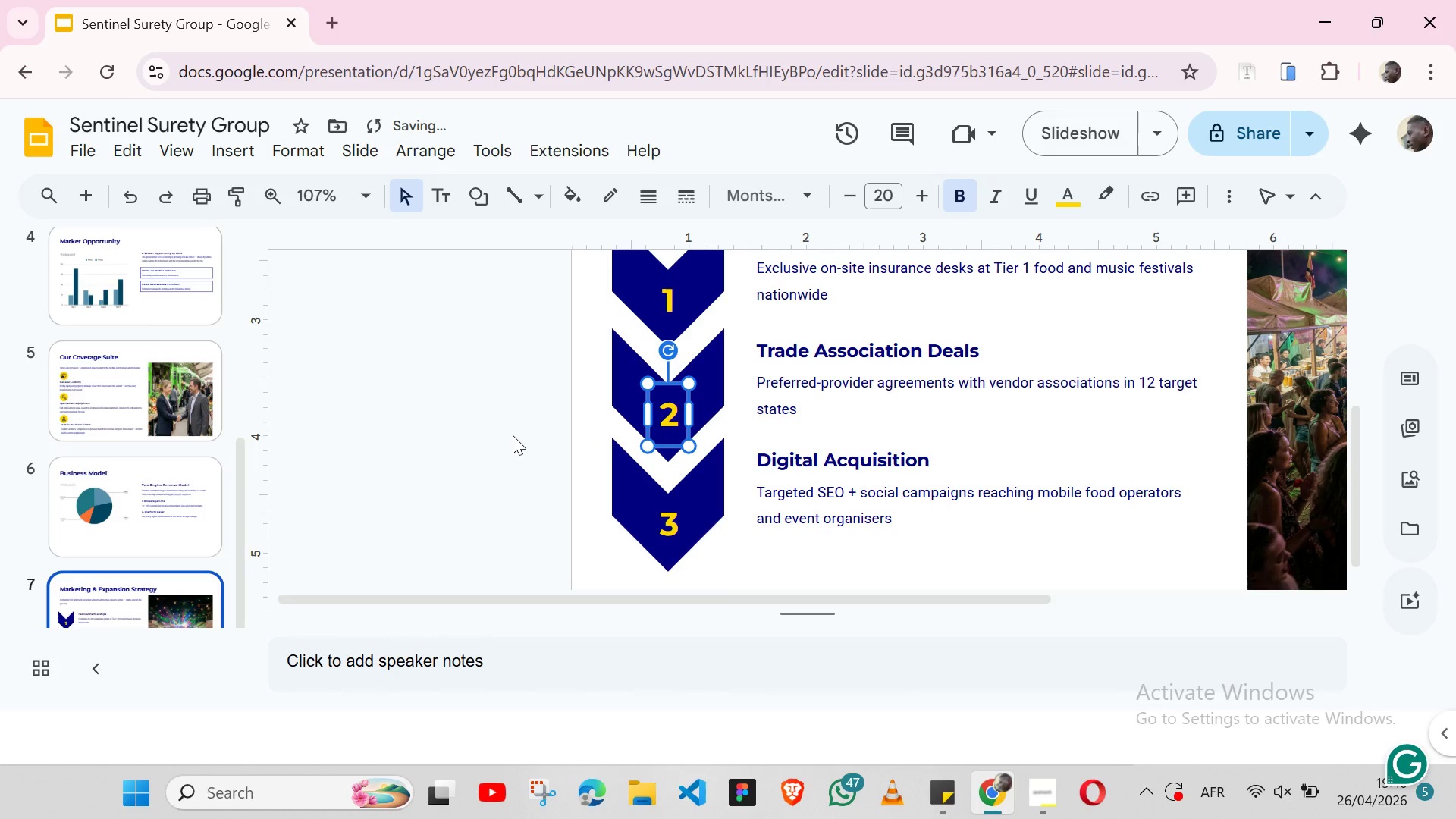 
left_click([513, 435])
 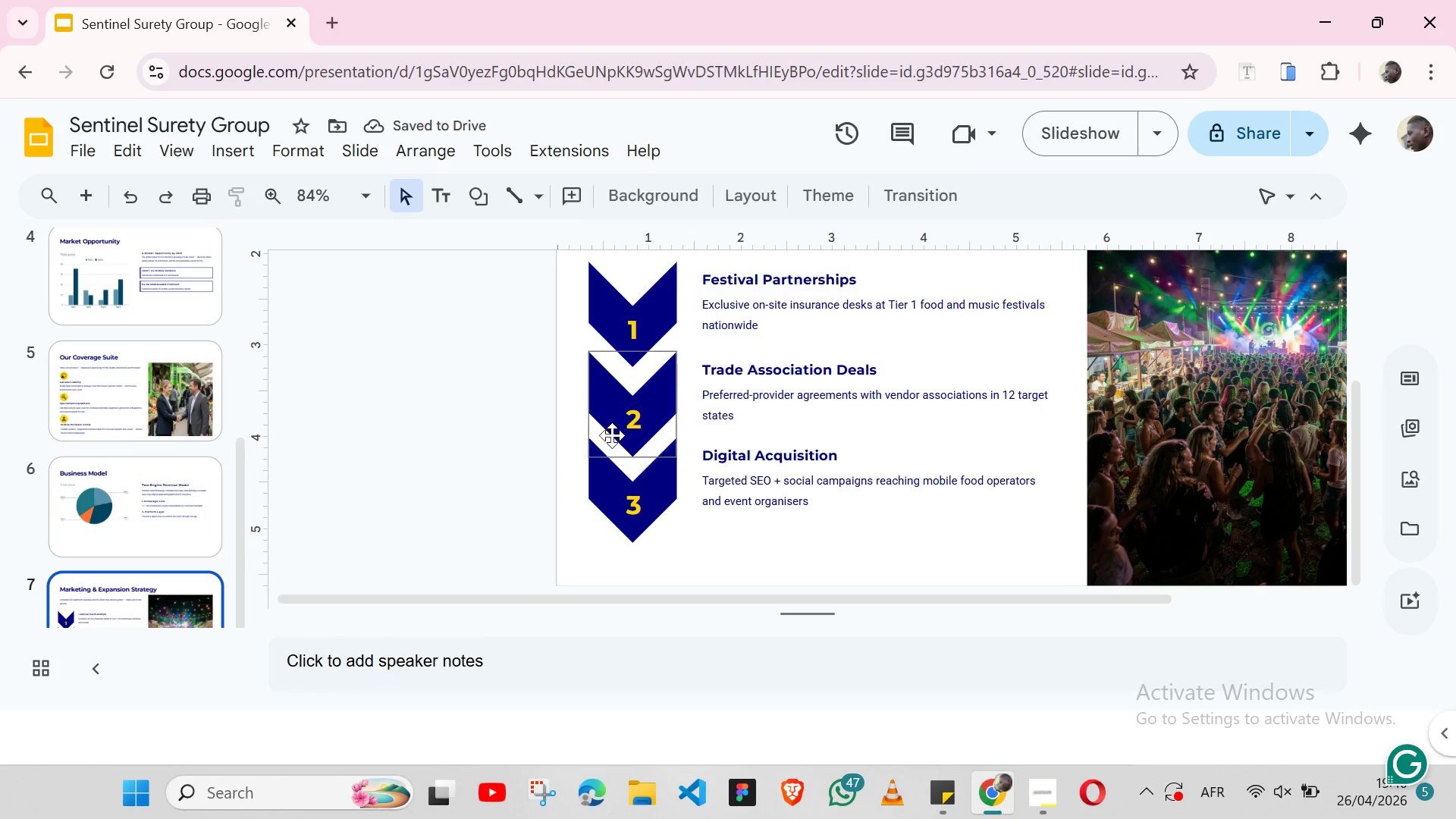 
left_click([623, 435])
 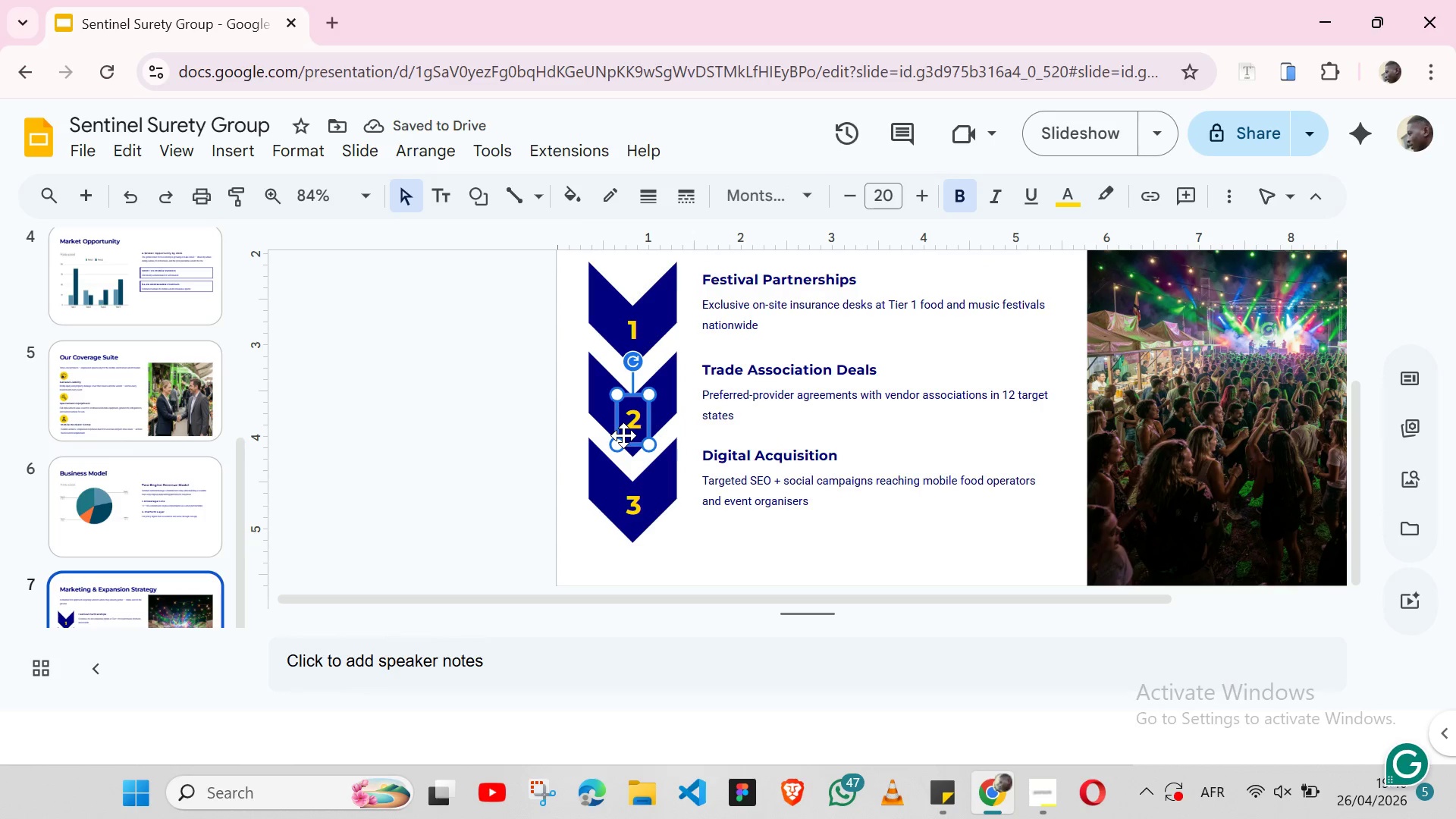 
key(Shift+ShiftLeft)
 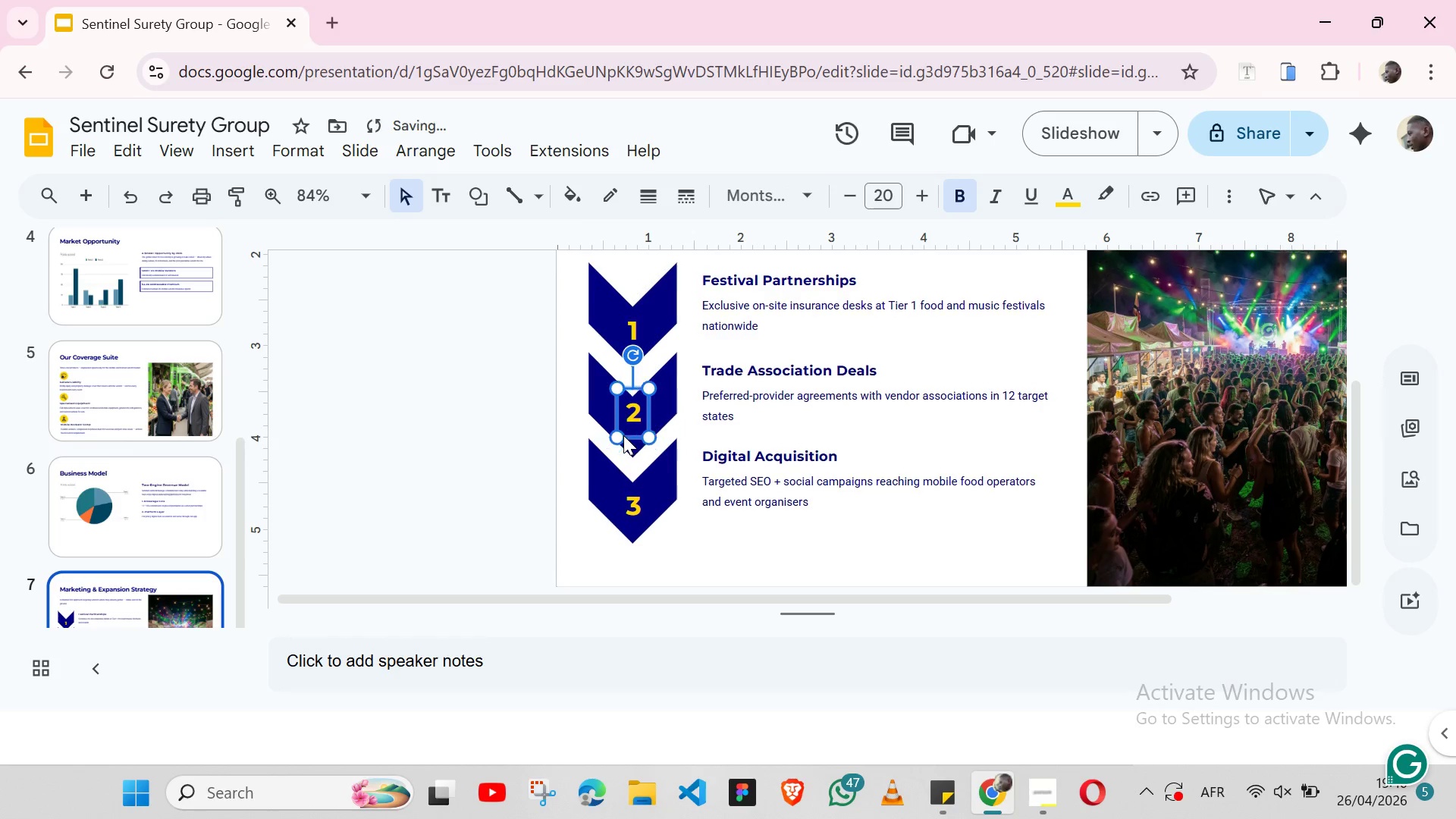 
key(Shift+ArrowUp)
 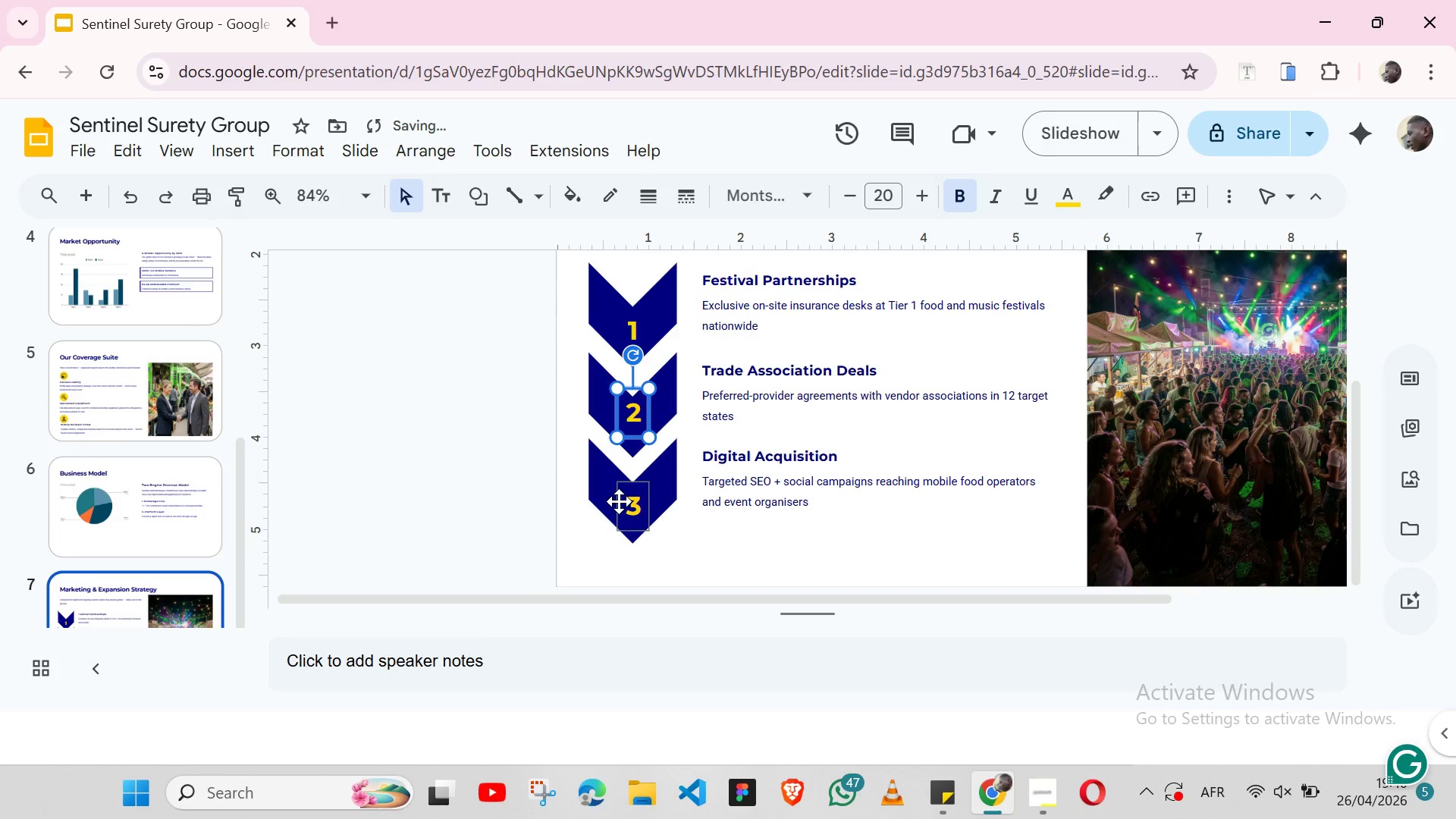 
left_click([619, 501])
 